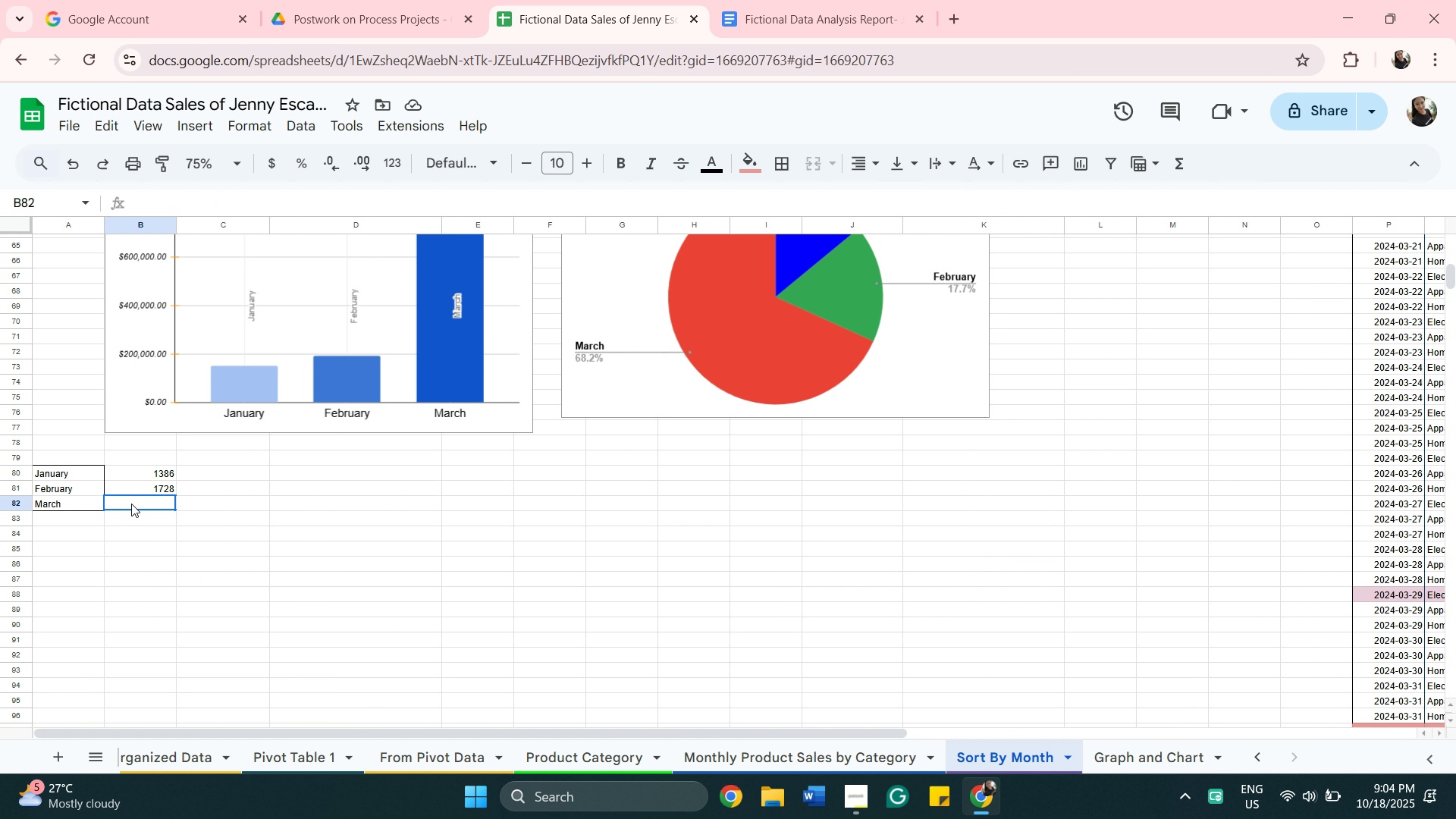 
right_click([131, 504])
 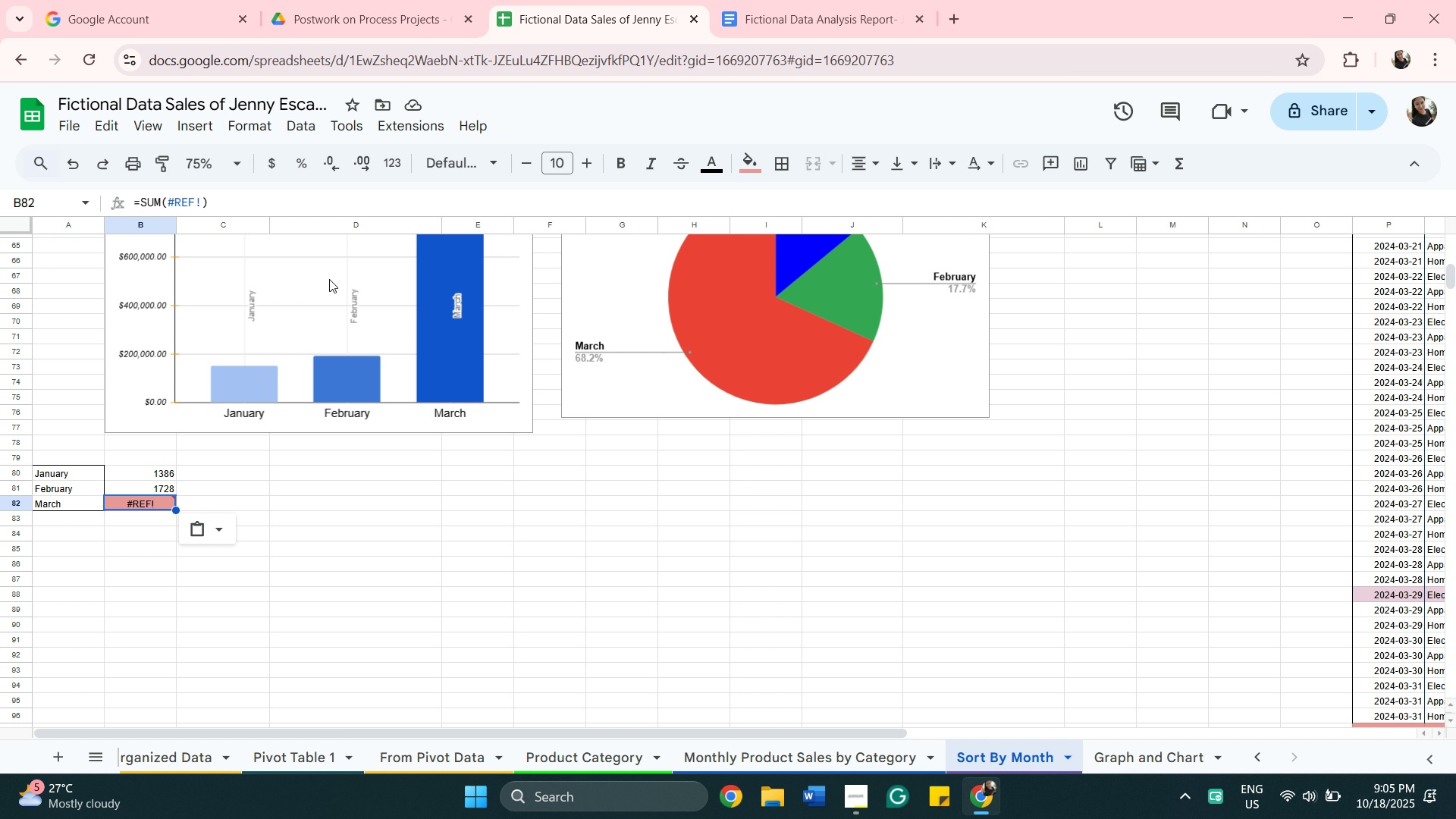 
wait(34.84)
 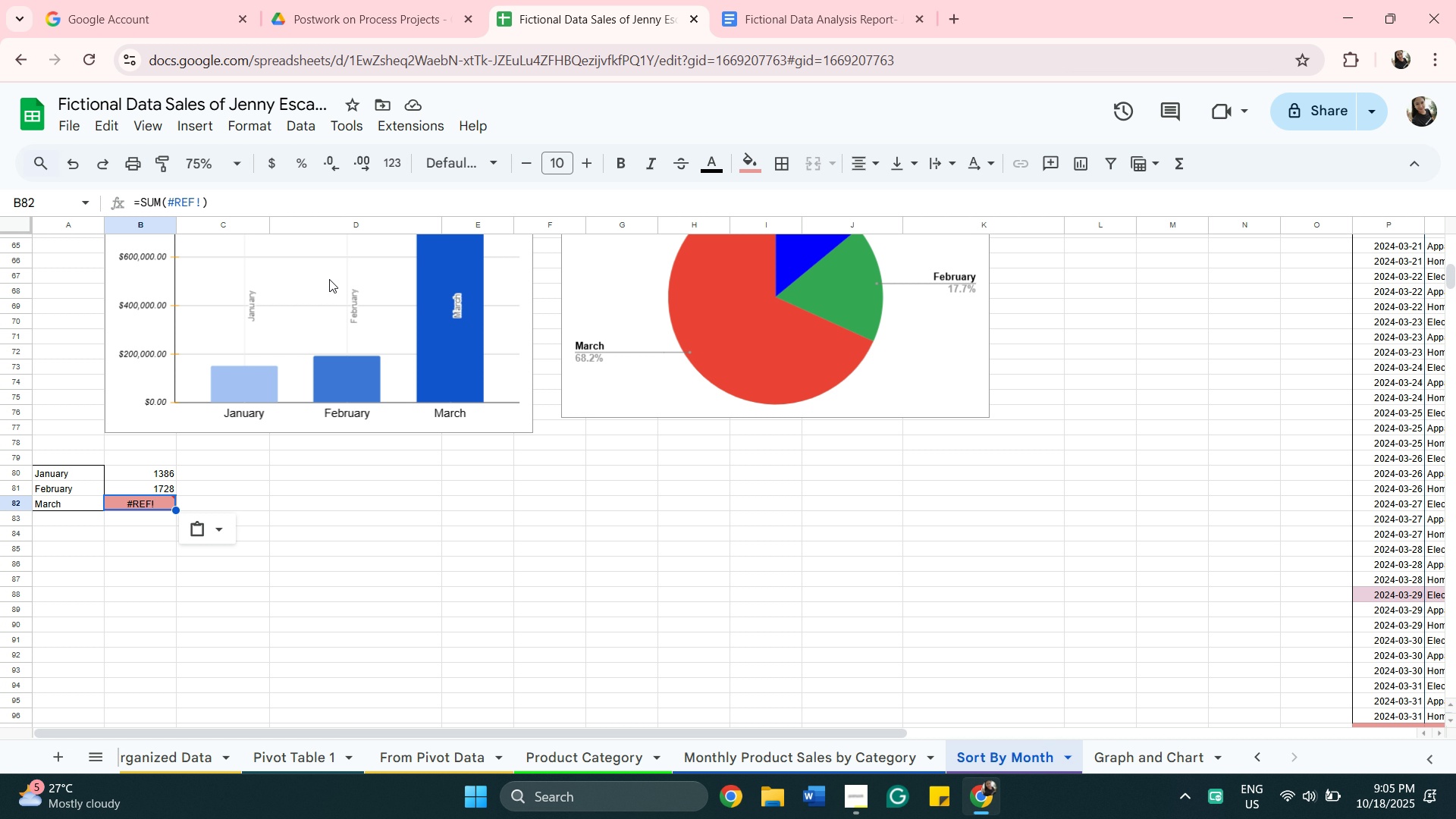 
scroll: coordinate [757, 576], scroll_direction: up, amount: 5.0
 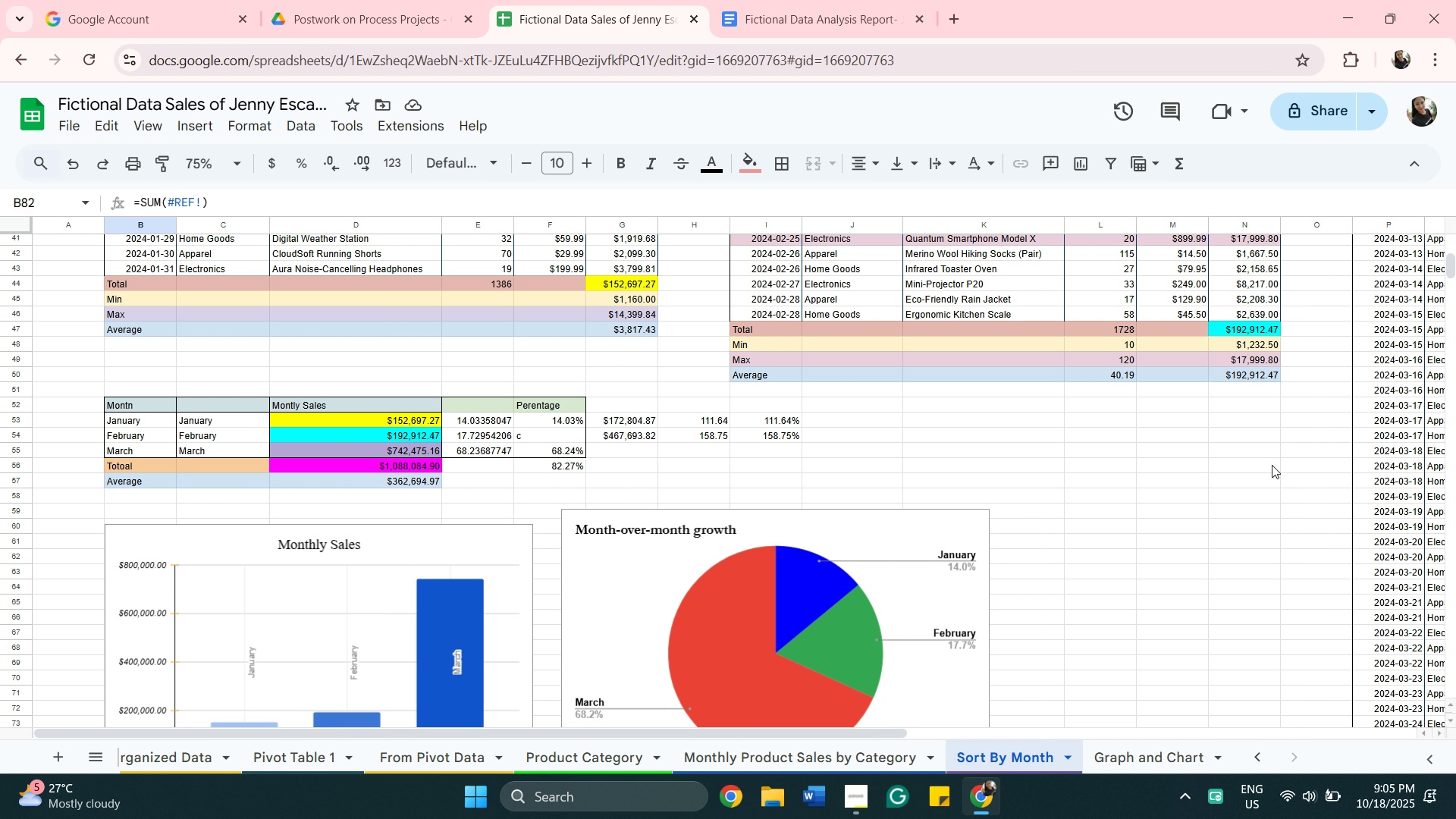 
scroll: coordinate [1294, 513], scroll_direction: down, amount: 3.0
 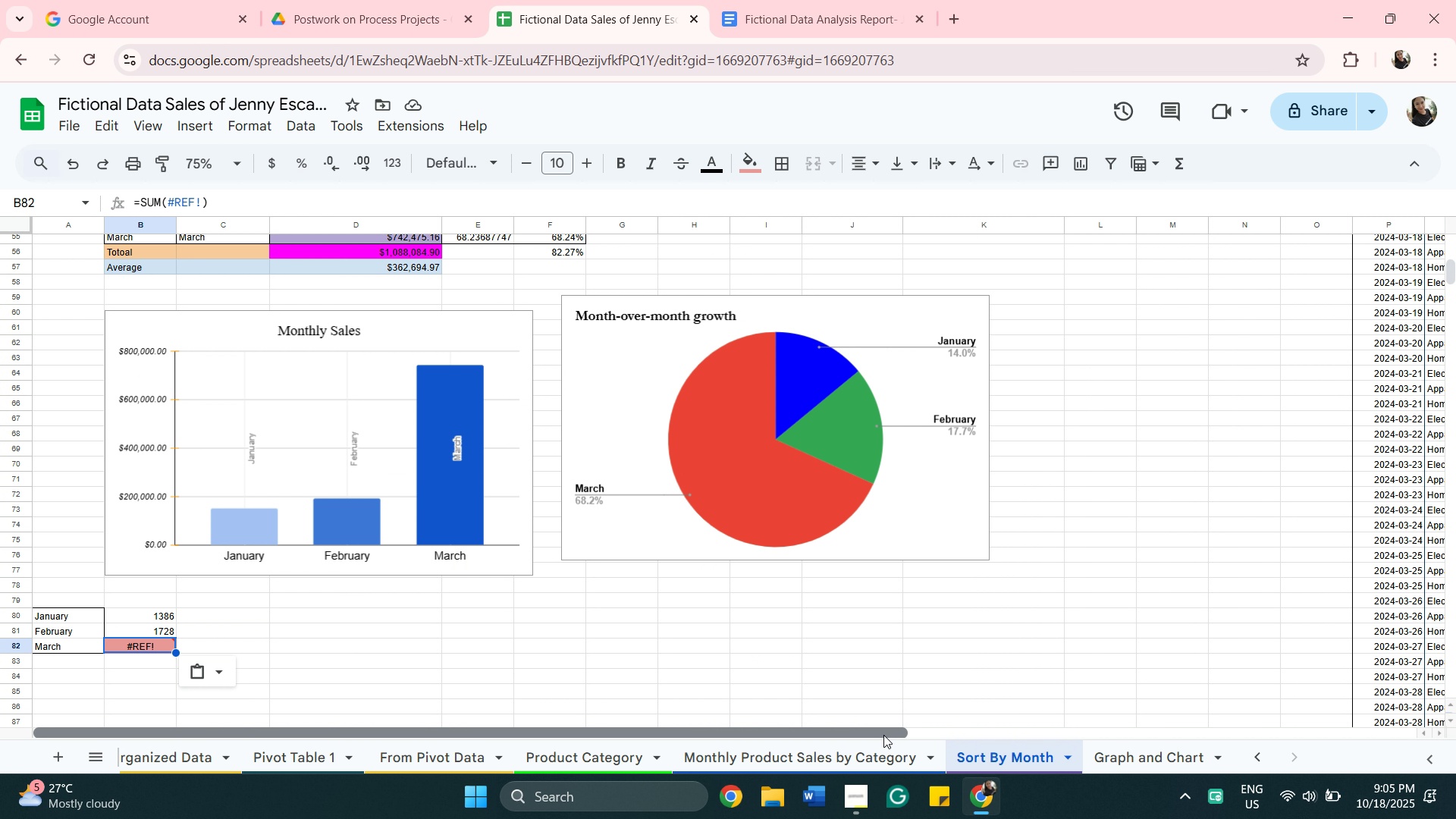 
left_click_drag(start_coordinate=[883, 735], to_coordinate=[1434, 734])
 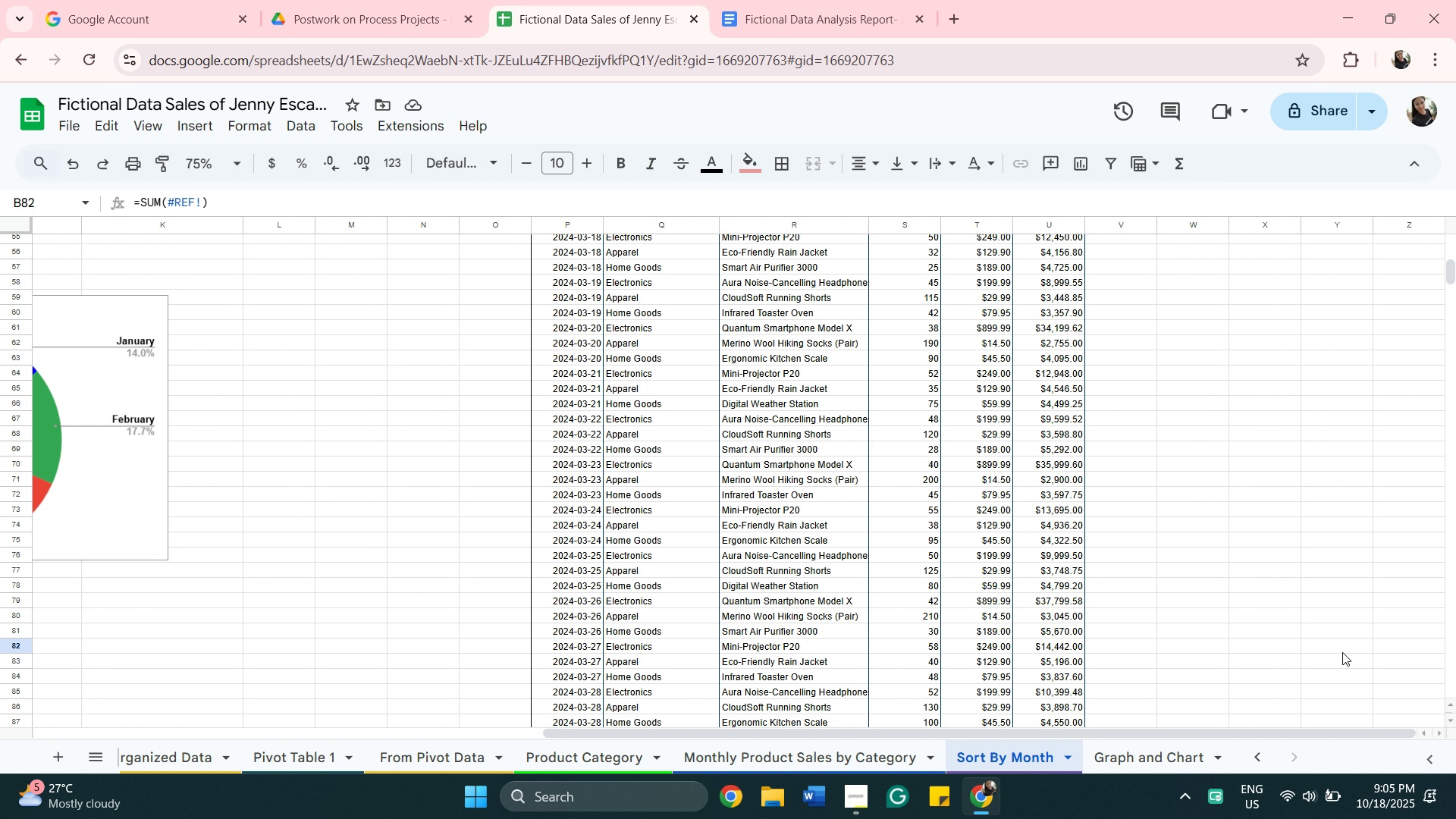 
scroll: coordinate [1342, 652], scroll_direction: down, amount: 4.0
 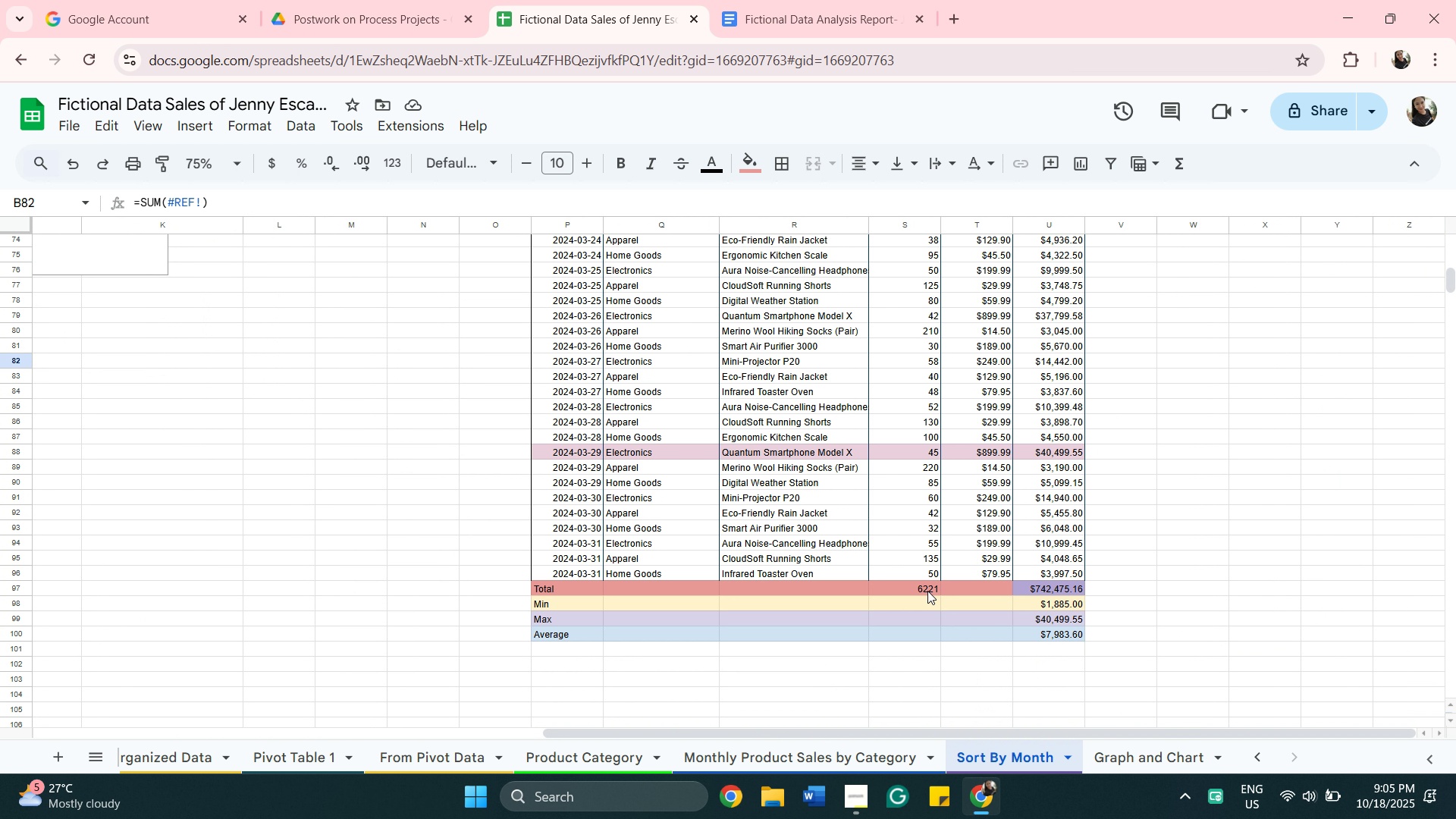 
right_click([927, 590])
 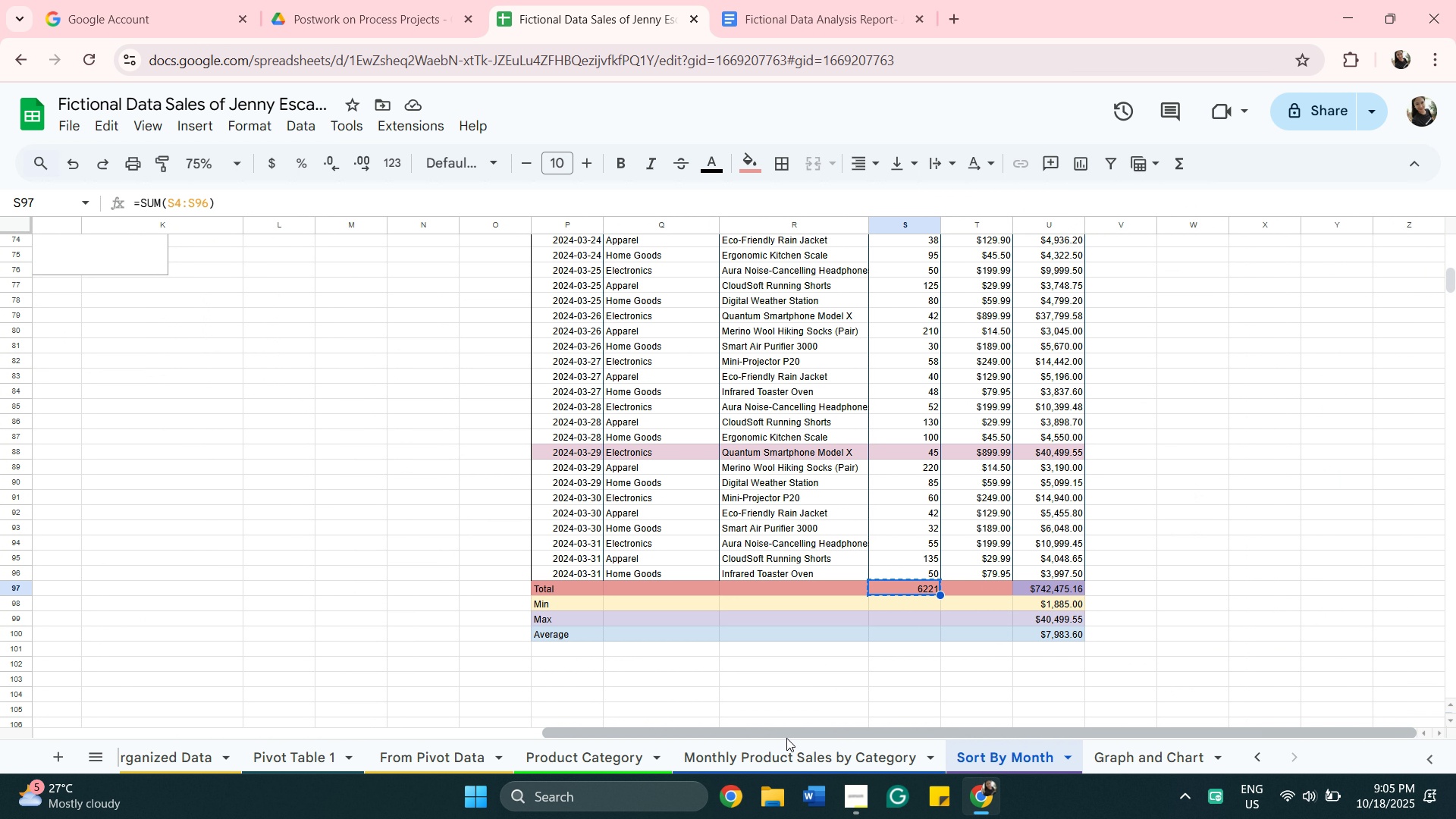 
left_click_drag(start_coordinate=[784, 732], to_coordinate=[81, 720])
 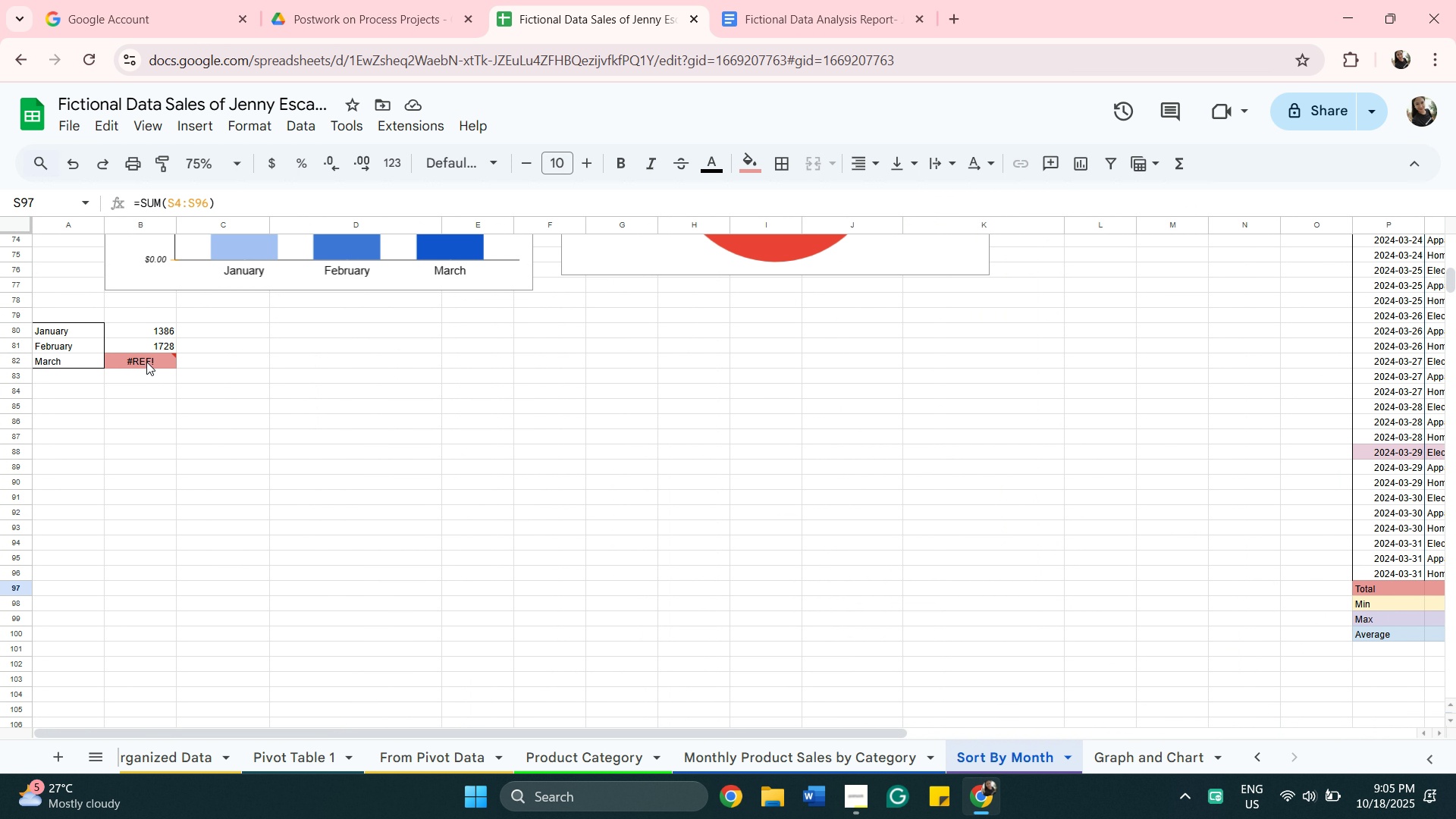 
left_click([141, 356])
 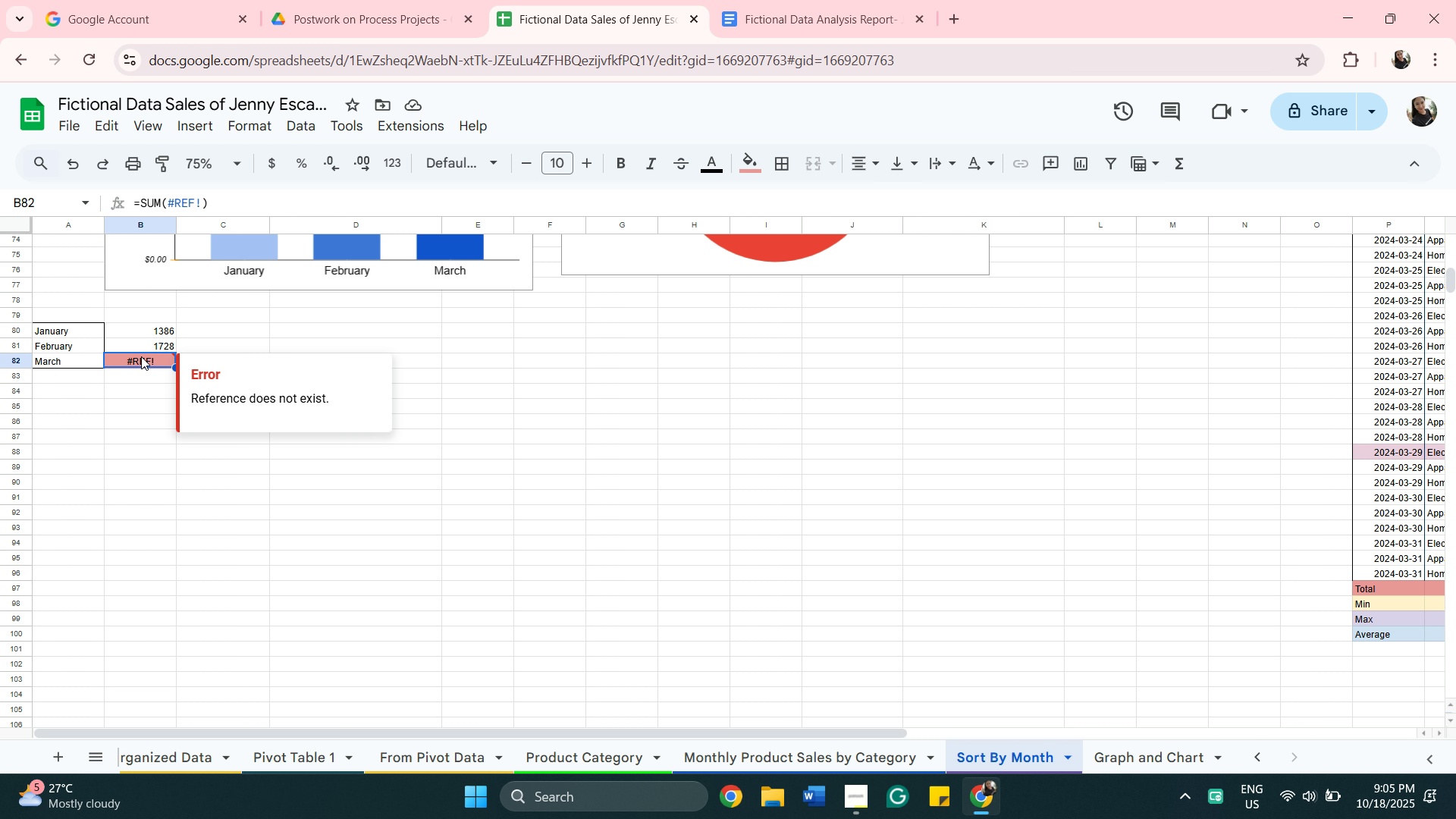 
right_click([141, 356])
 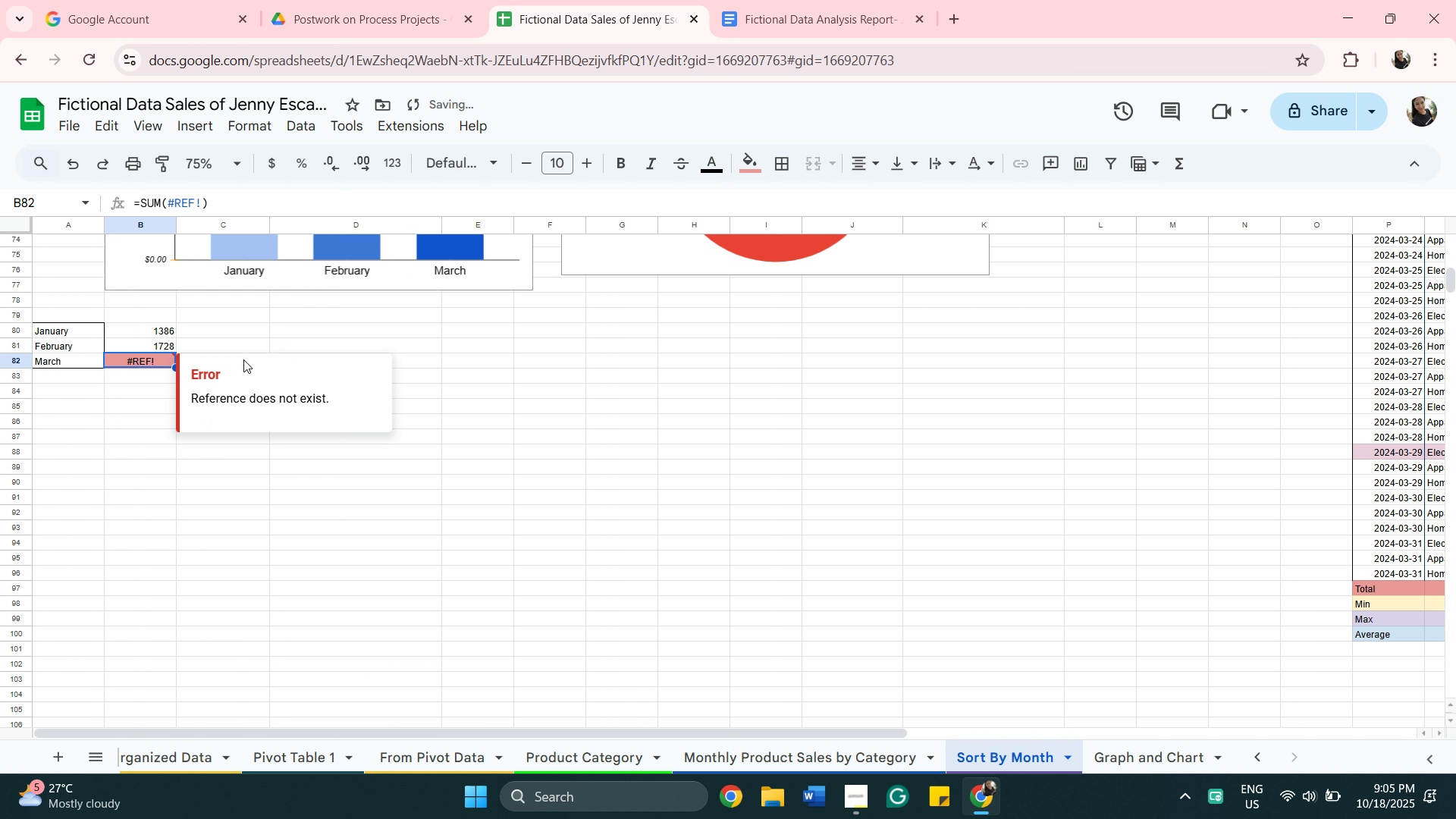 
wait(5.02)
 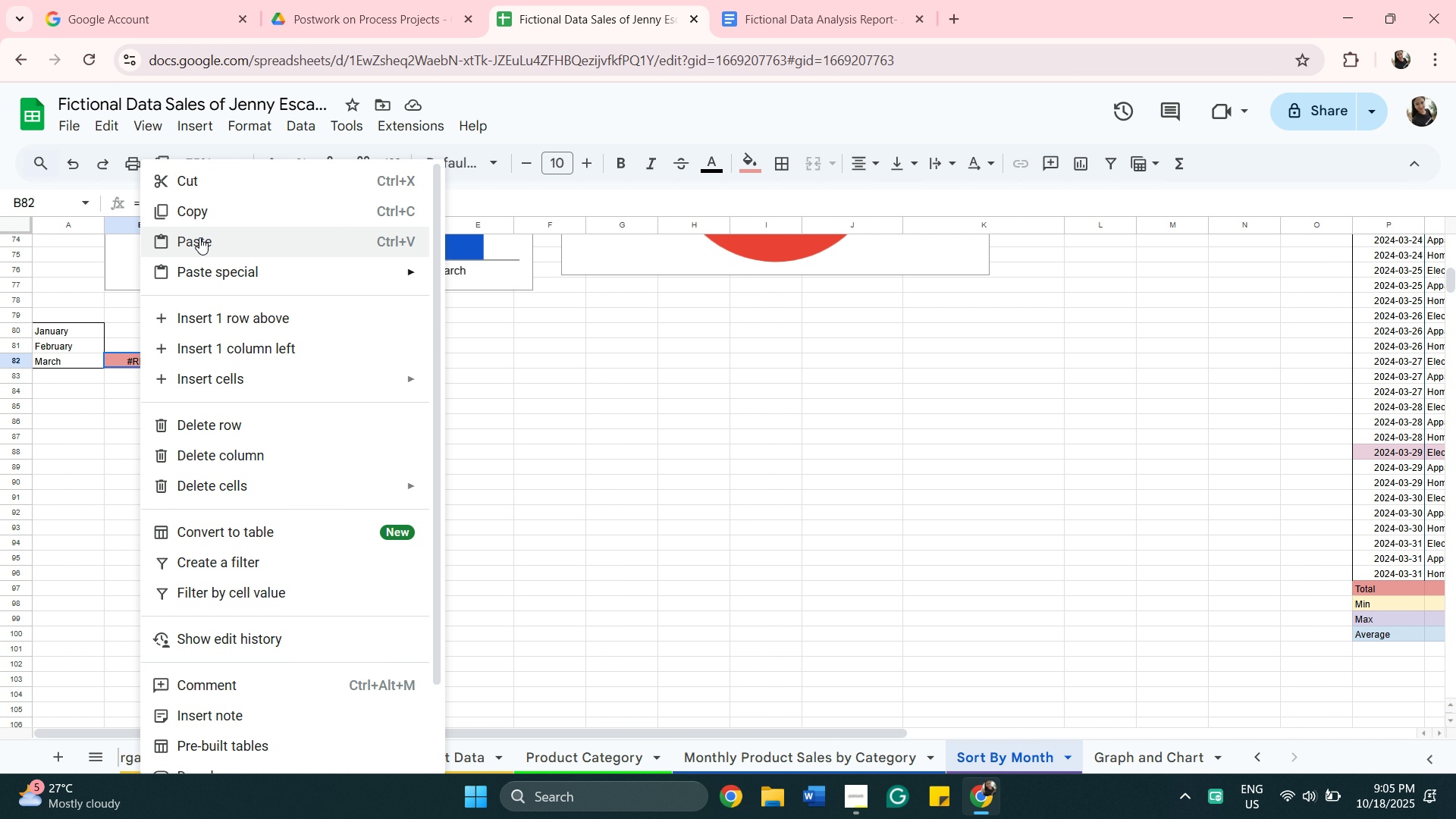 
left_click([153, 357])
 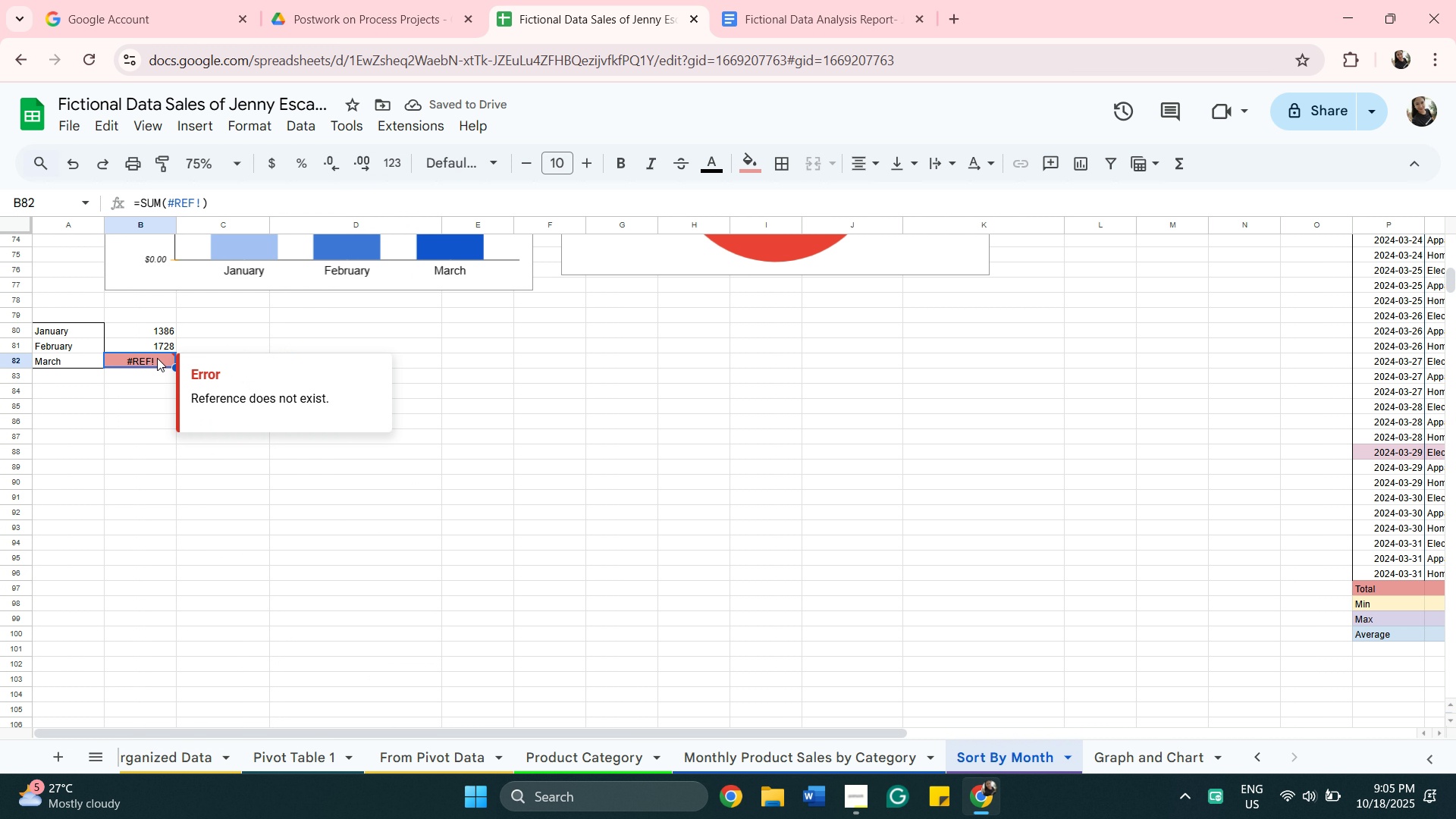 
key(Backspace)
 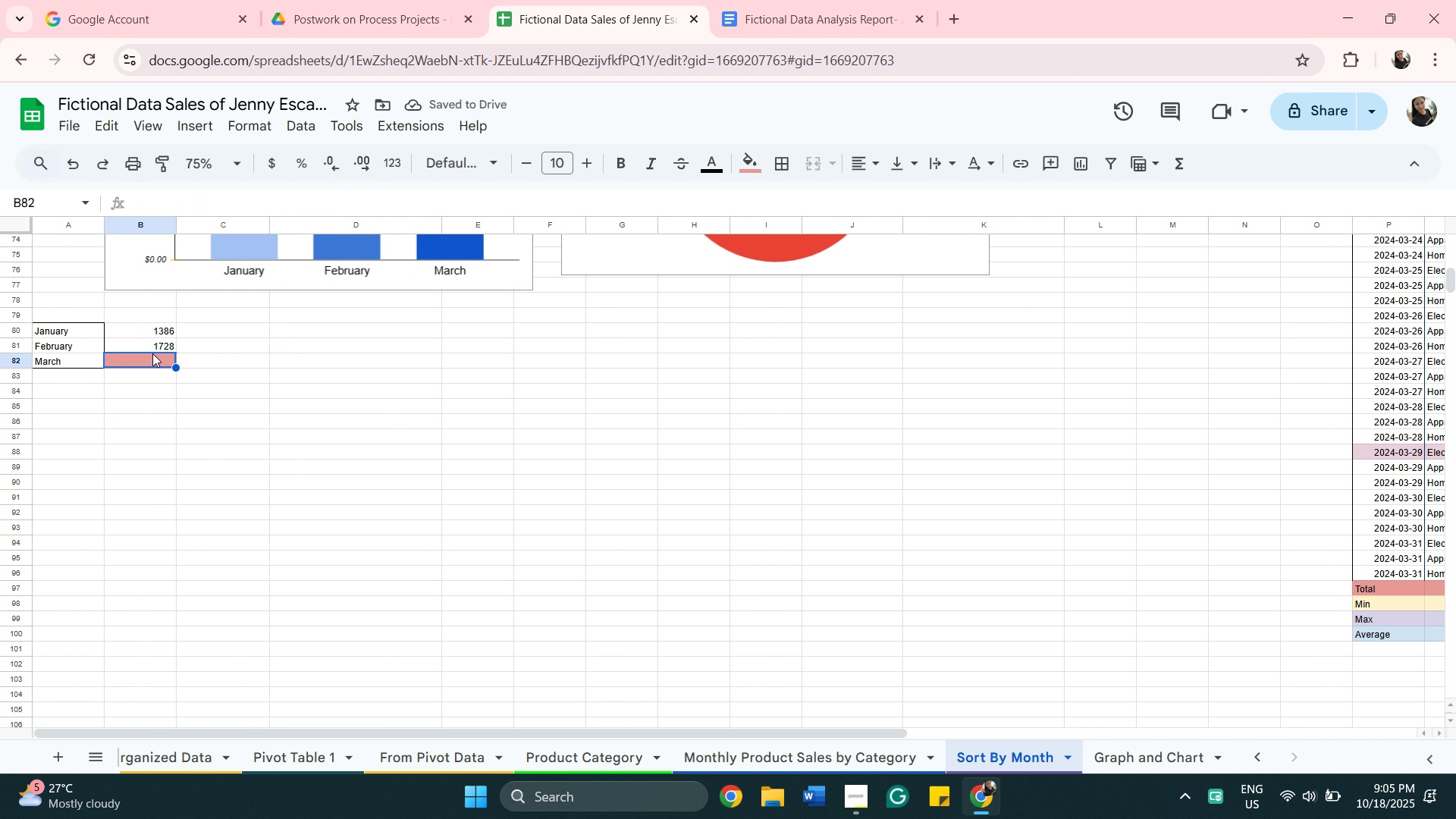 
key(Control+V)
 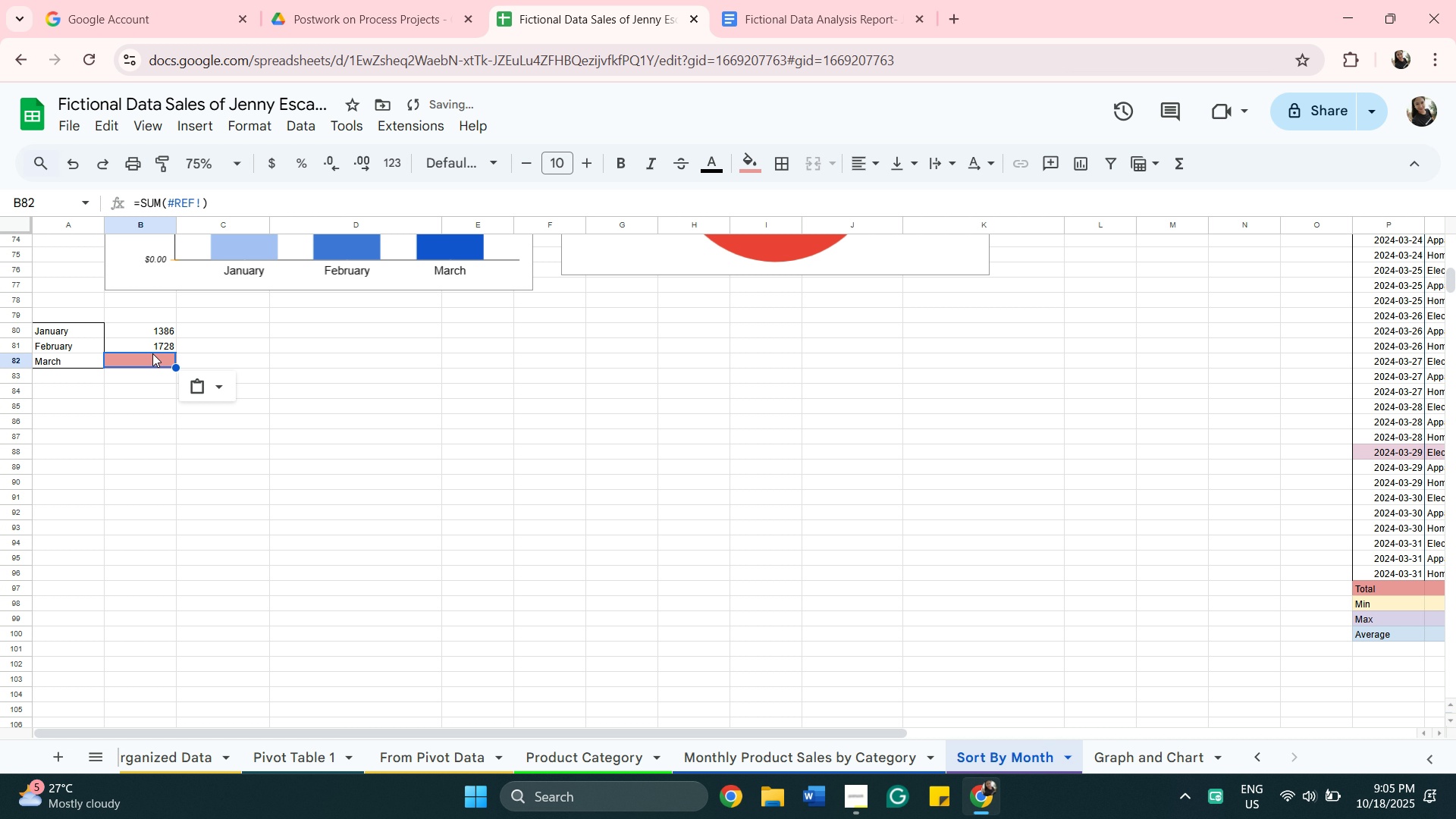 
left_click([226, 389])
 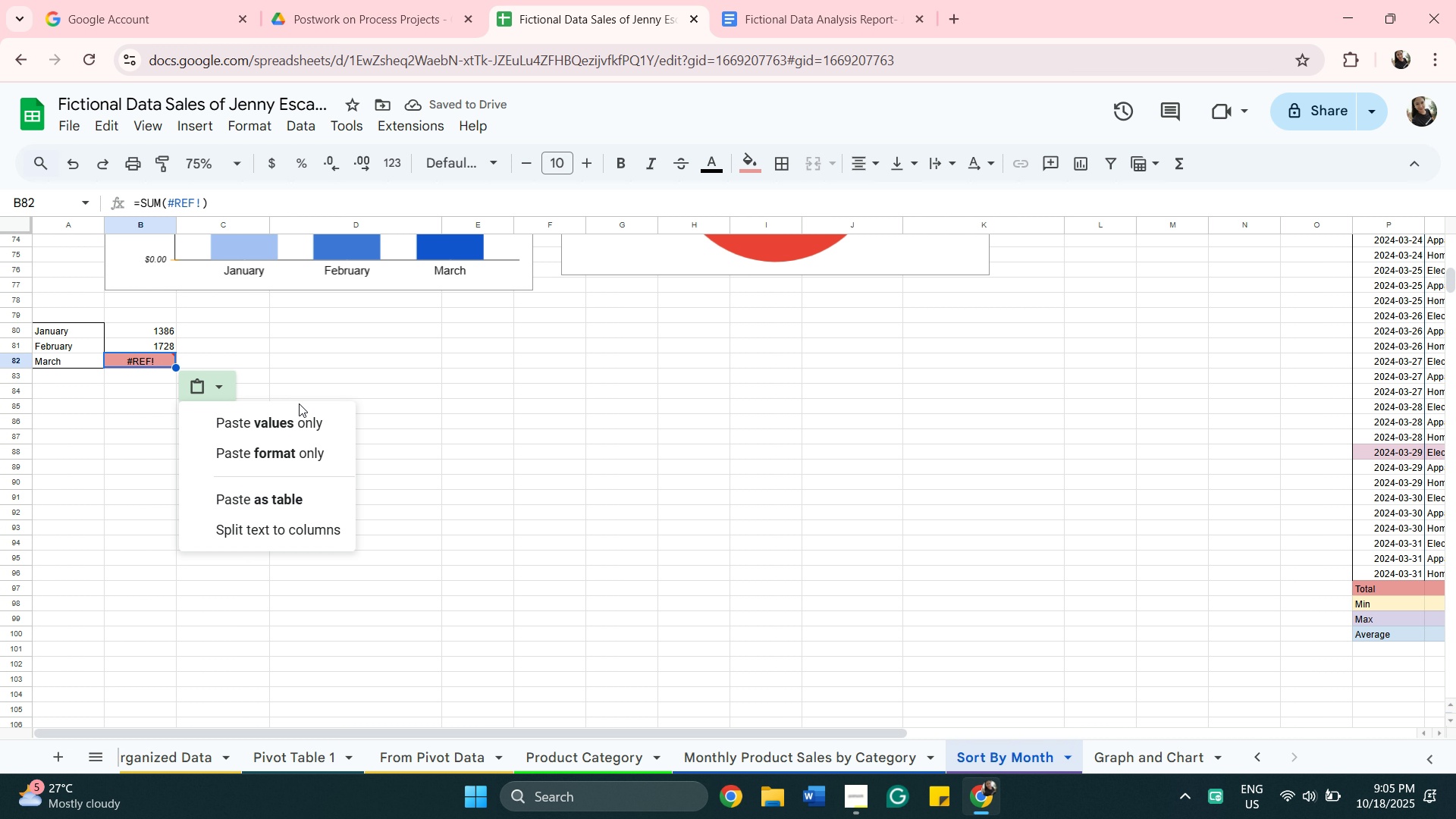 
left_click([305, 416])
 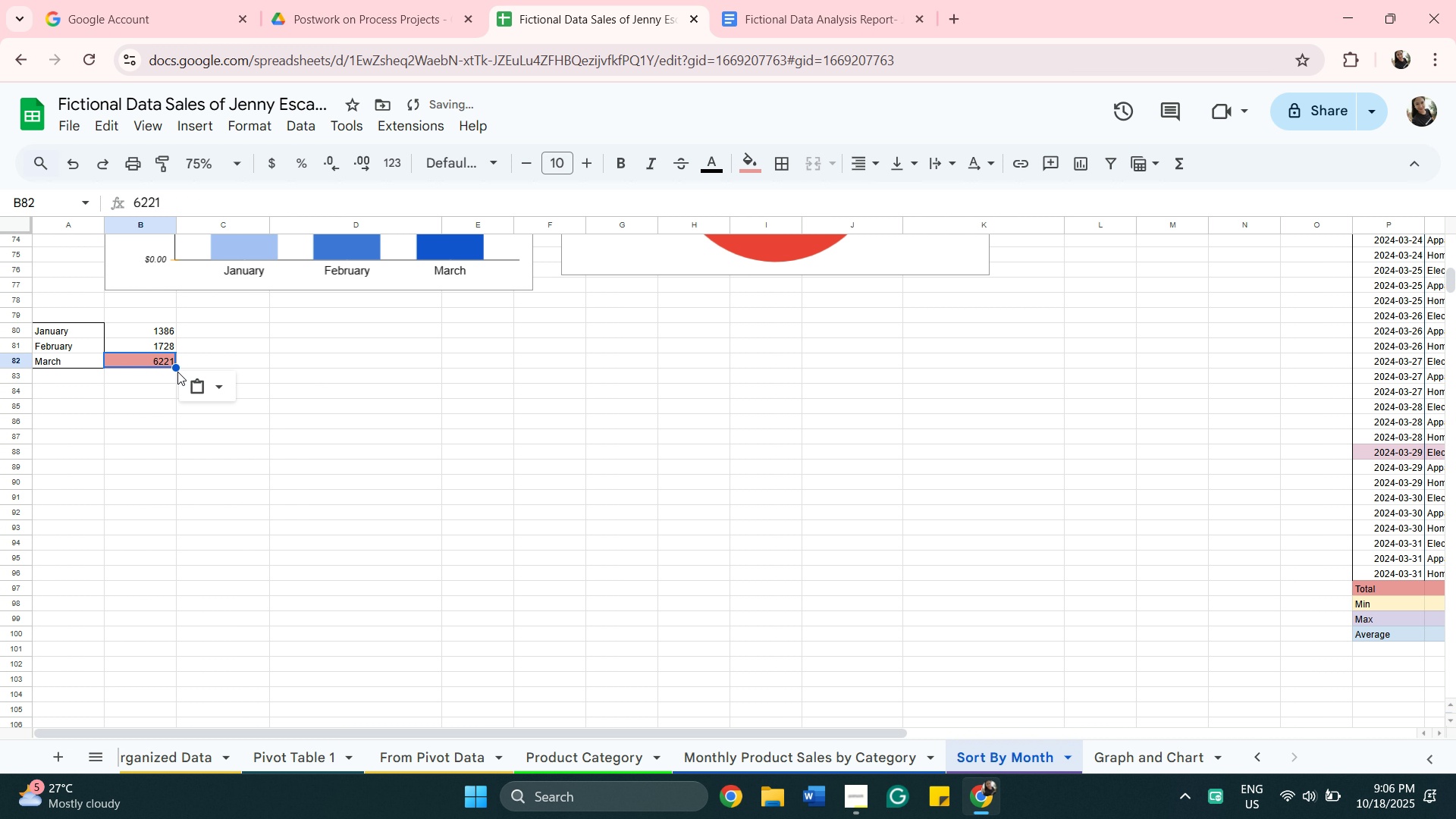 
double_click([165, 359])
 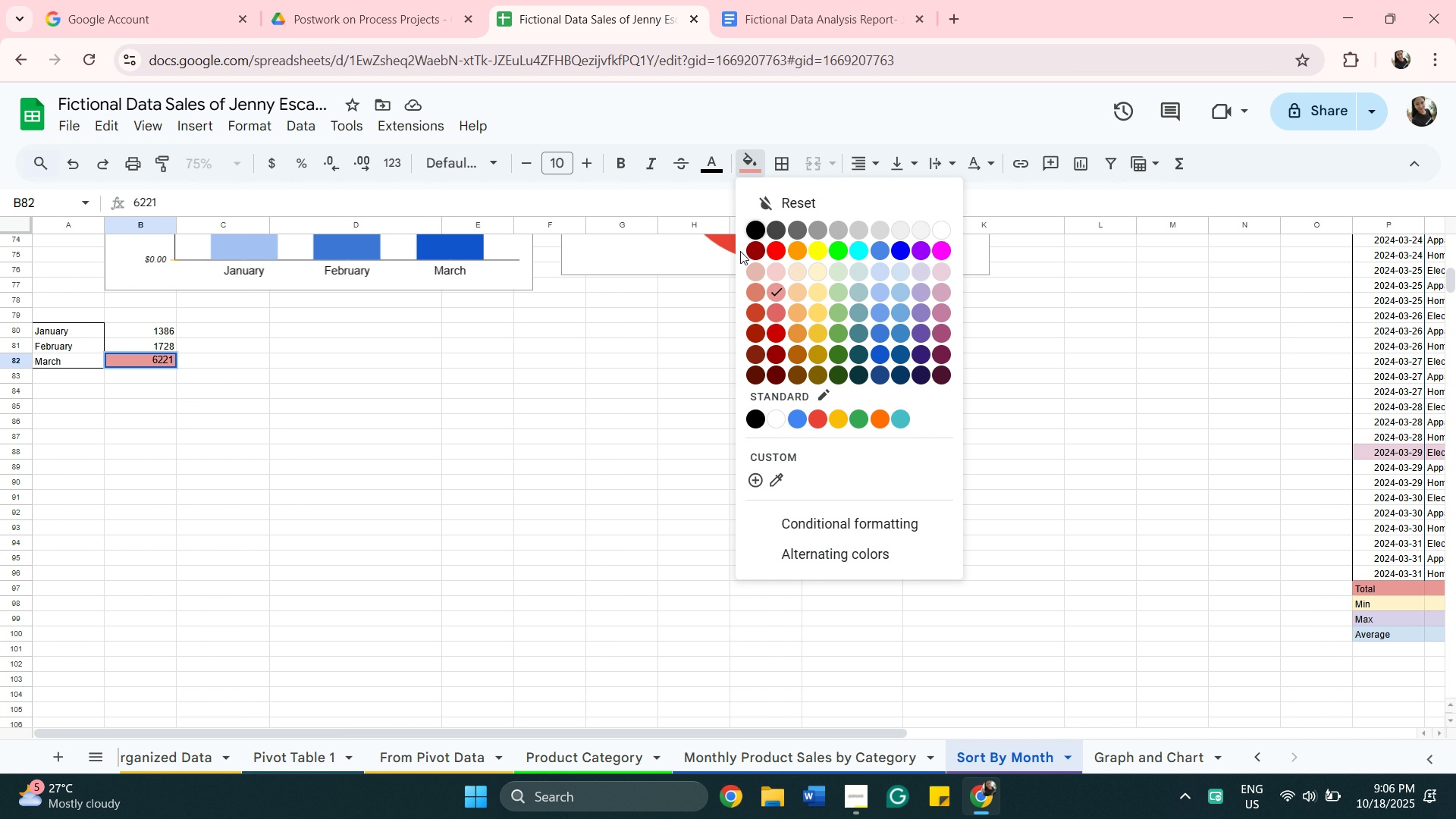 
left_click([939, 228])
 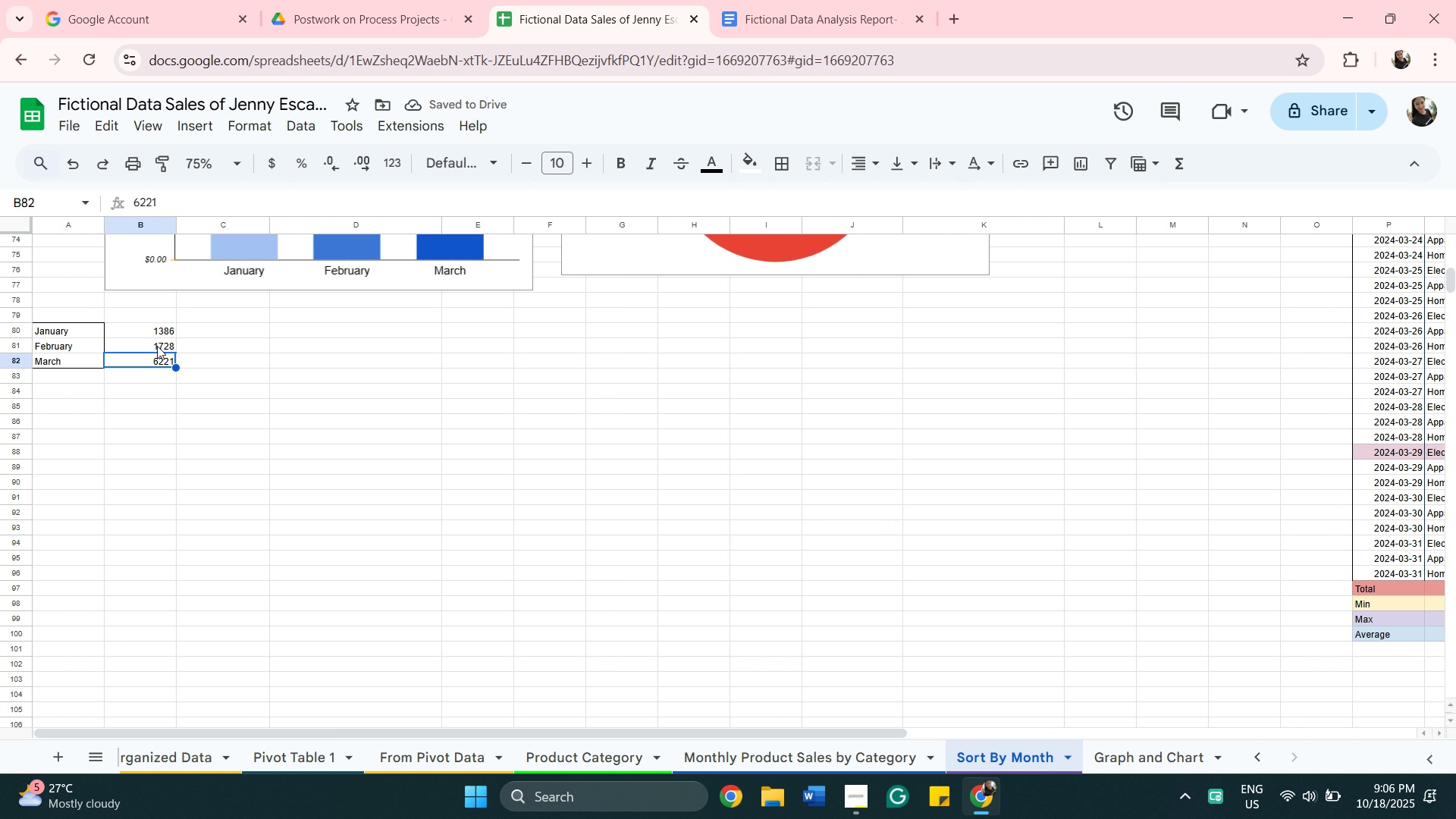 
left_click([158, 330])
 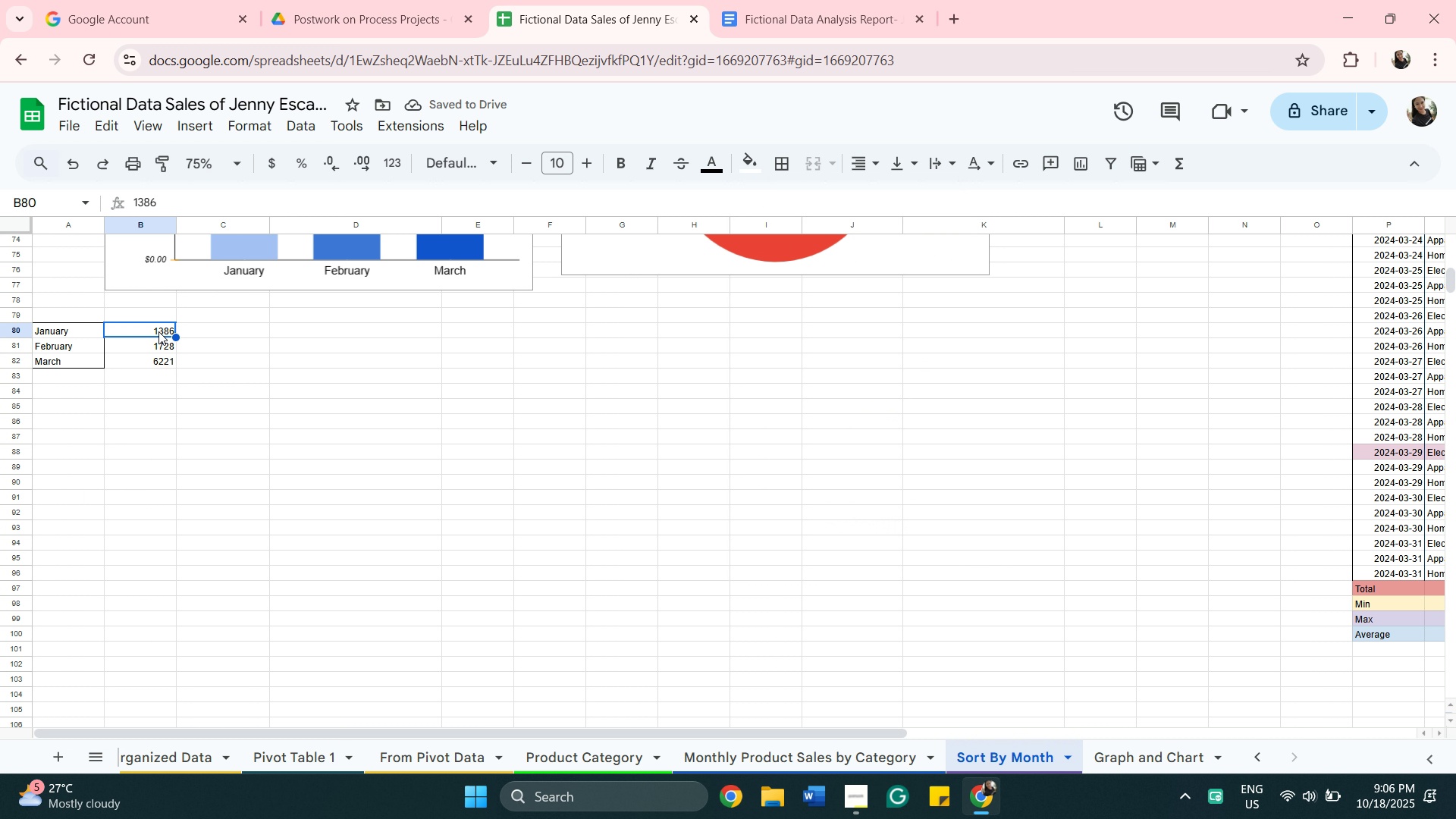 
key(ArrowLeft)
 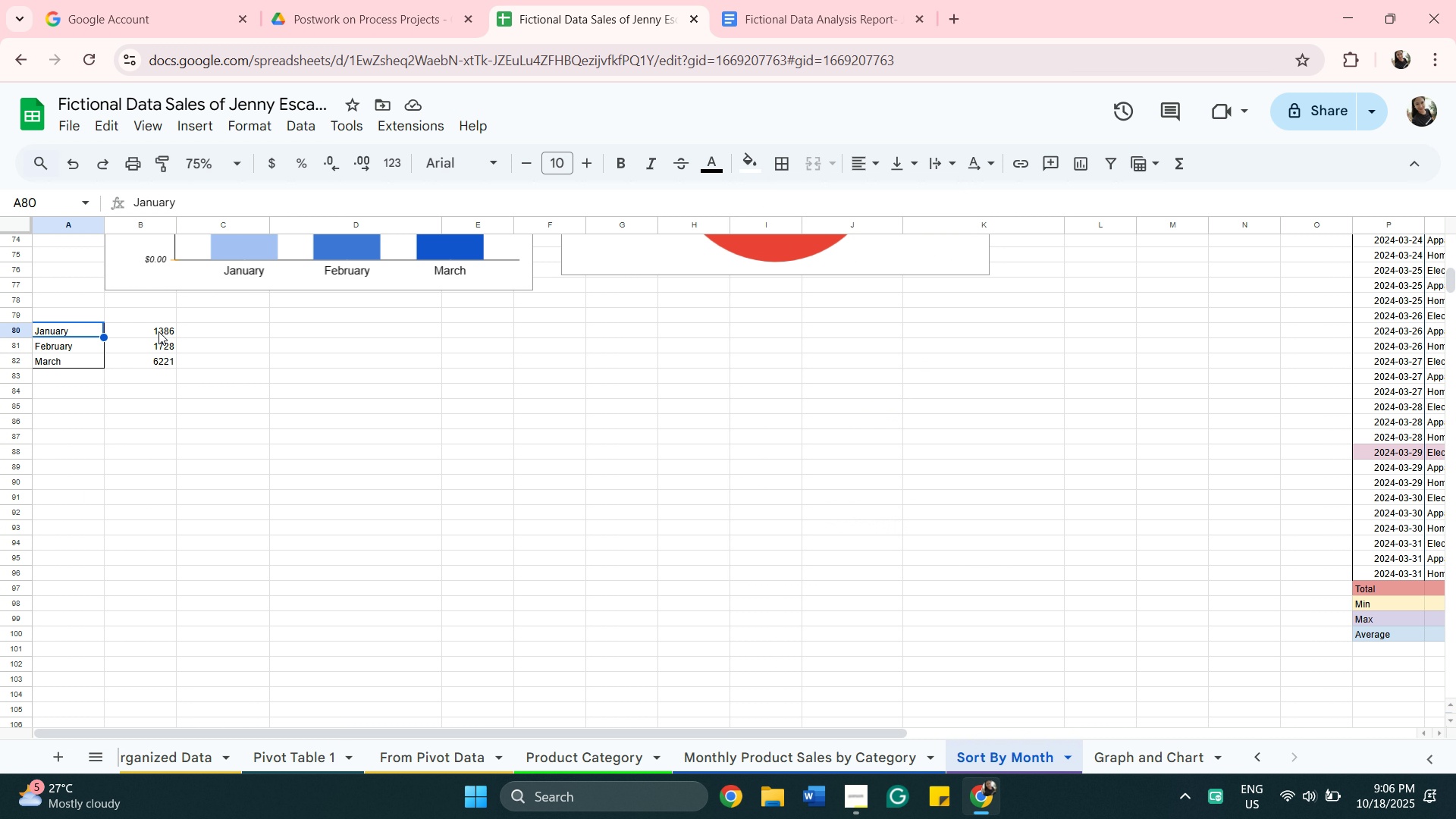 
key(ArrowRight)
 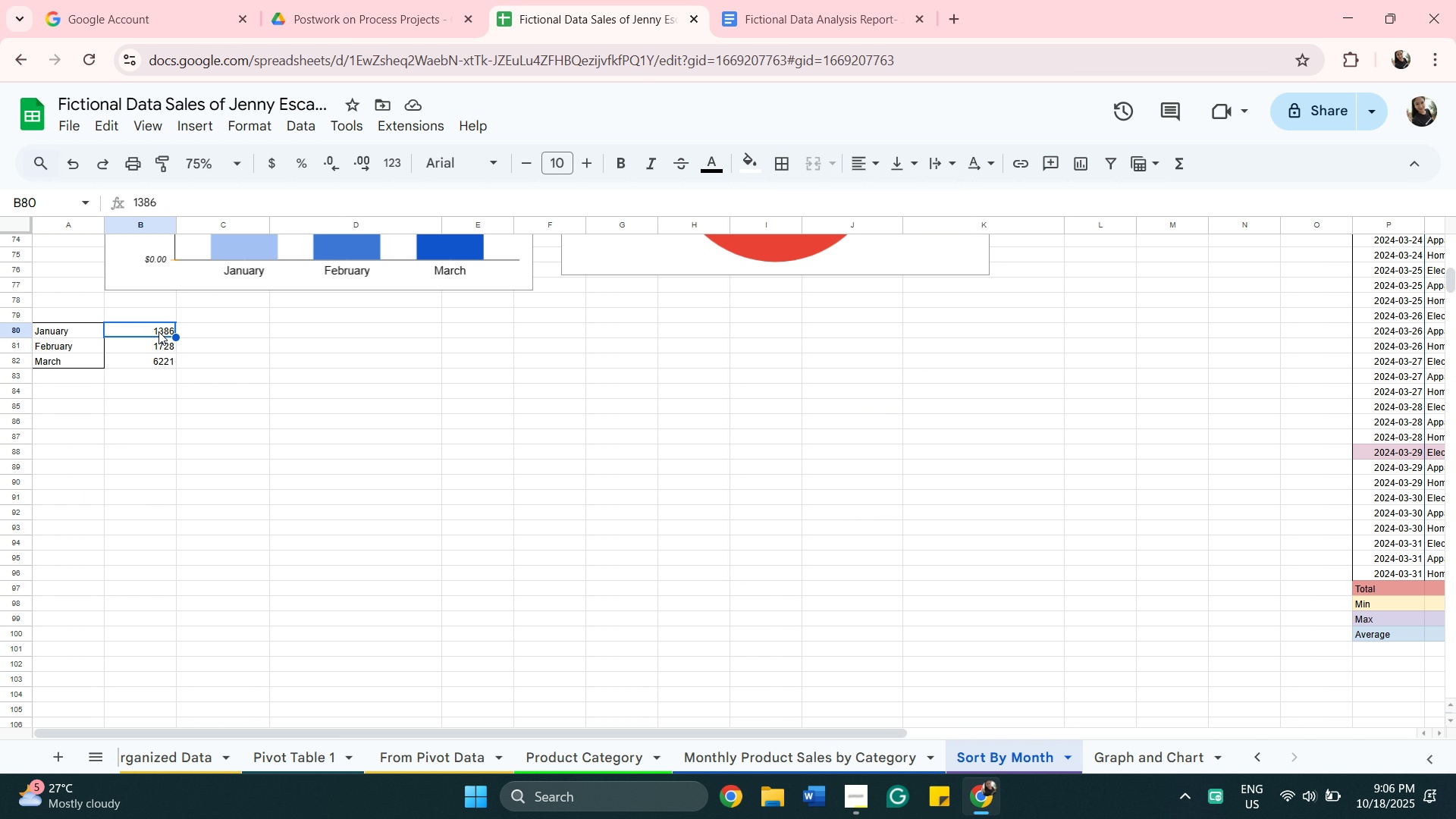 
key(Enter)
 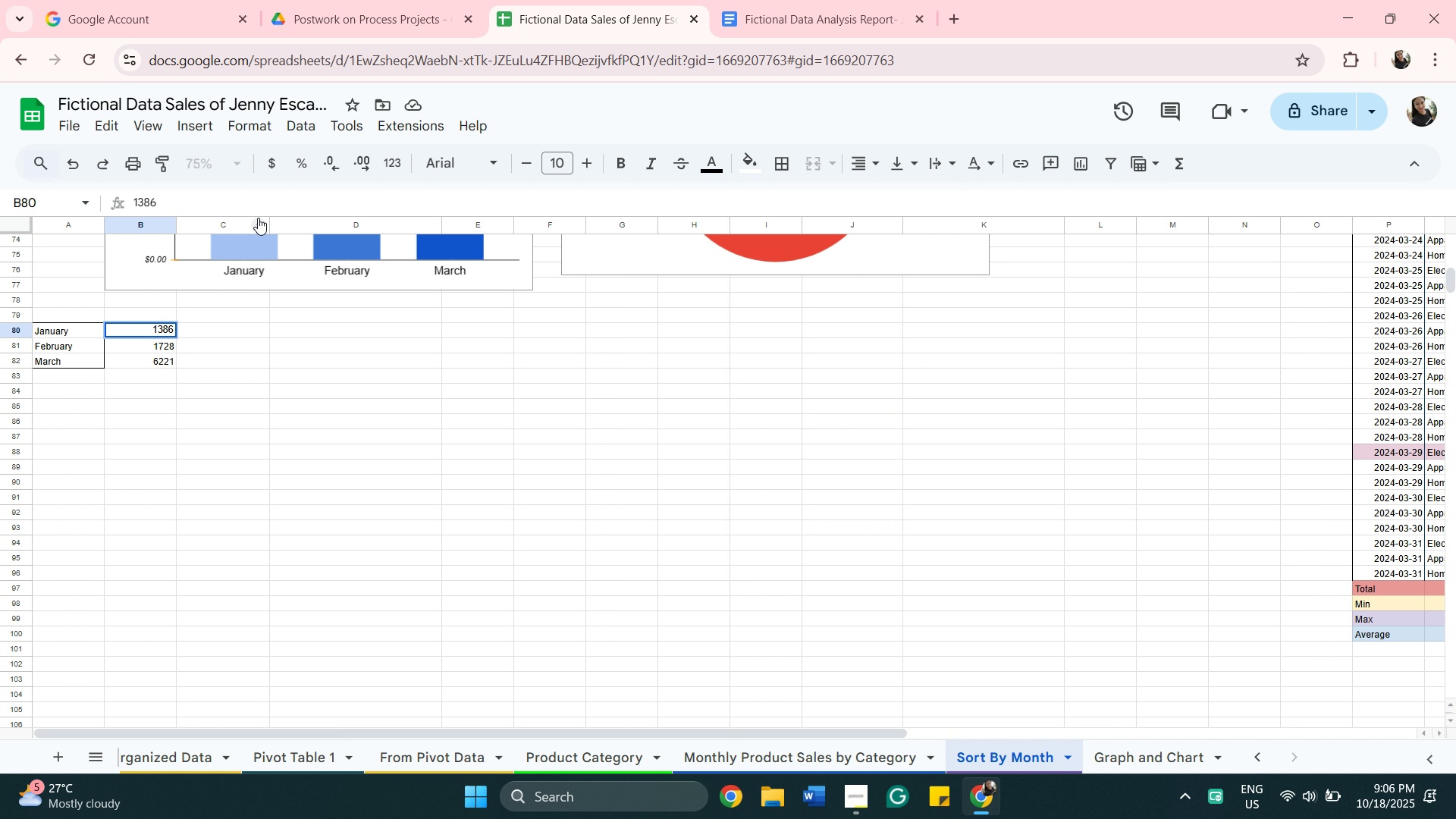 
key(ArrowLeft)
 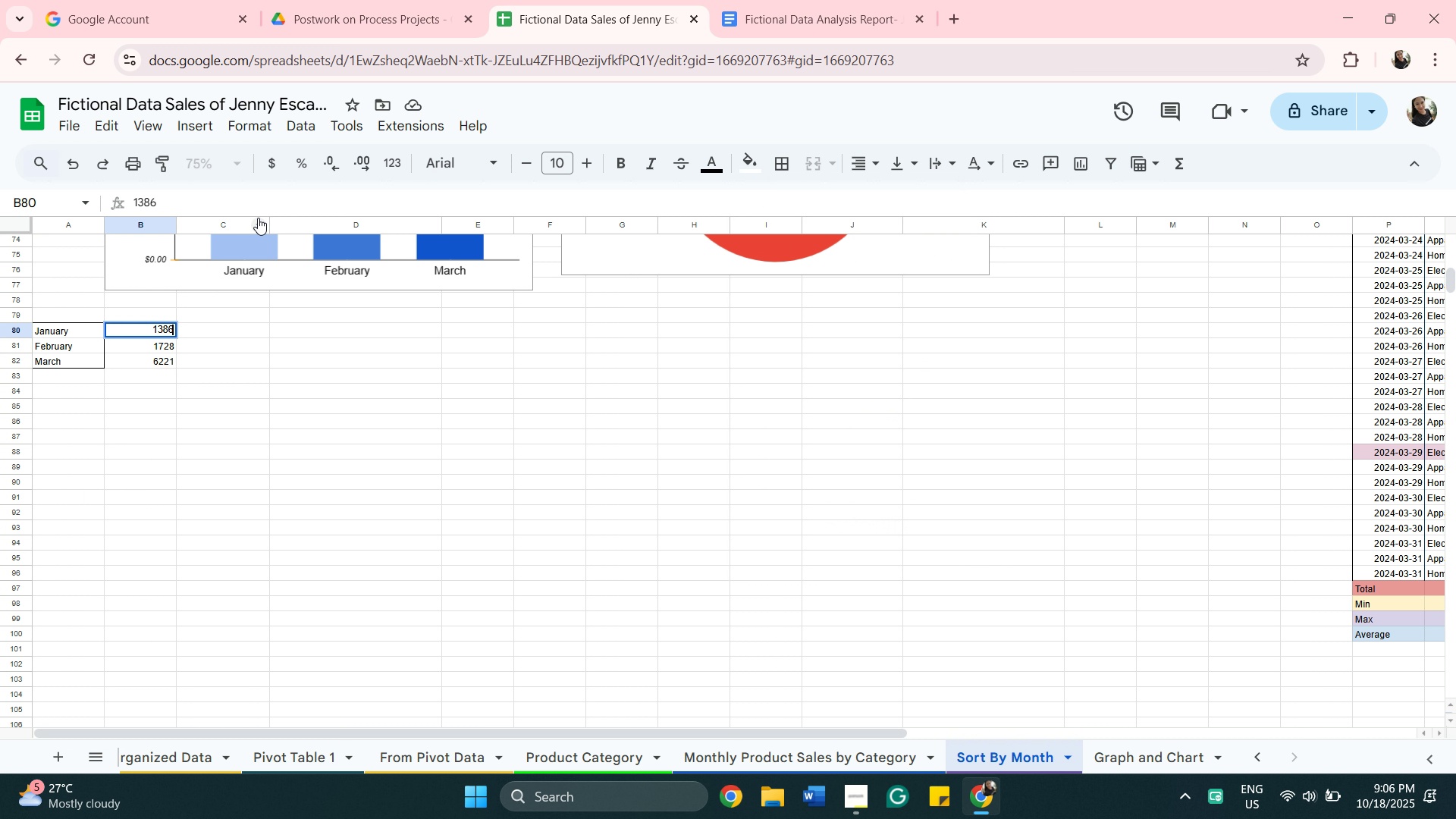 
key(ArrowLeft)
 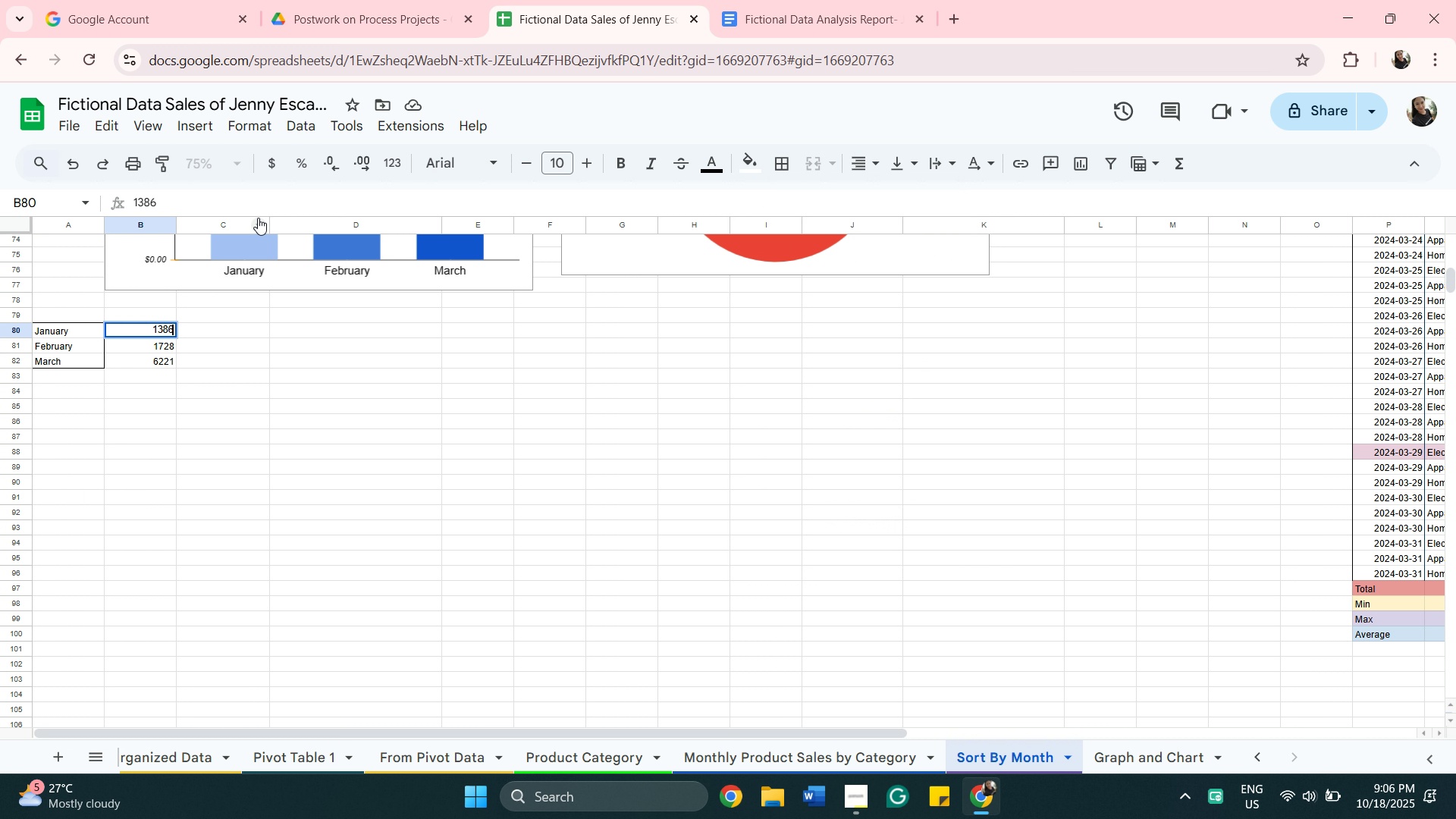 
key(ArrowLeft)
 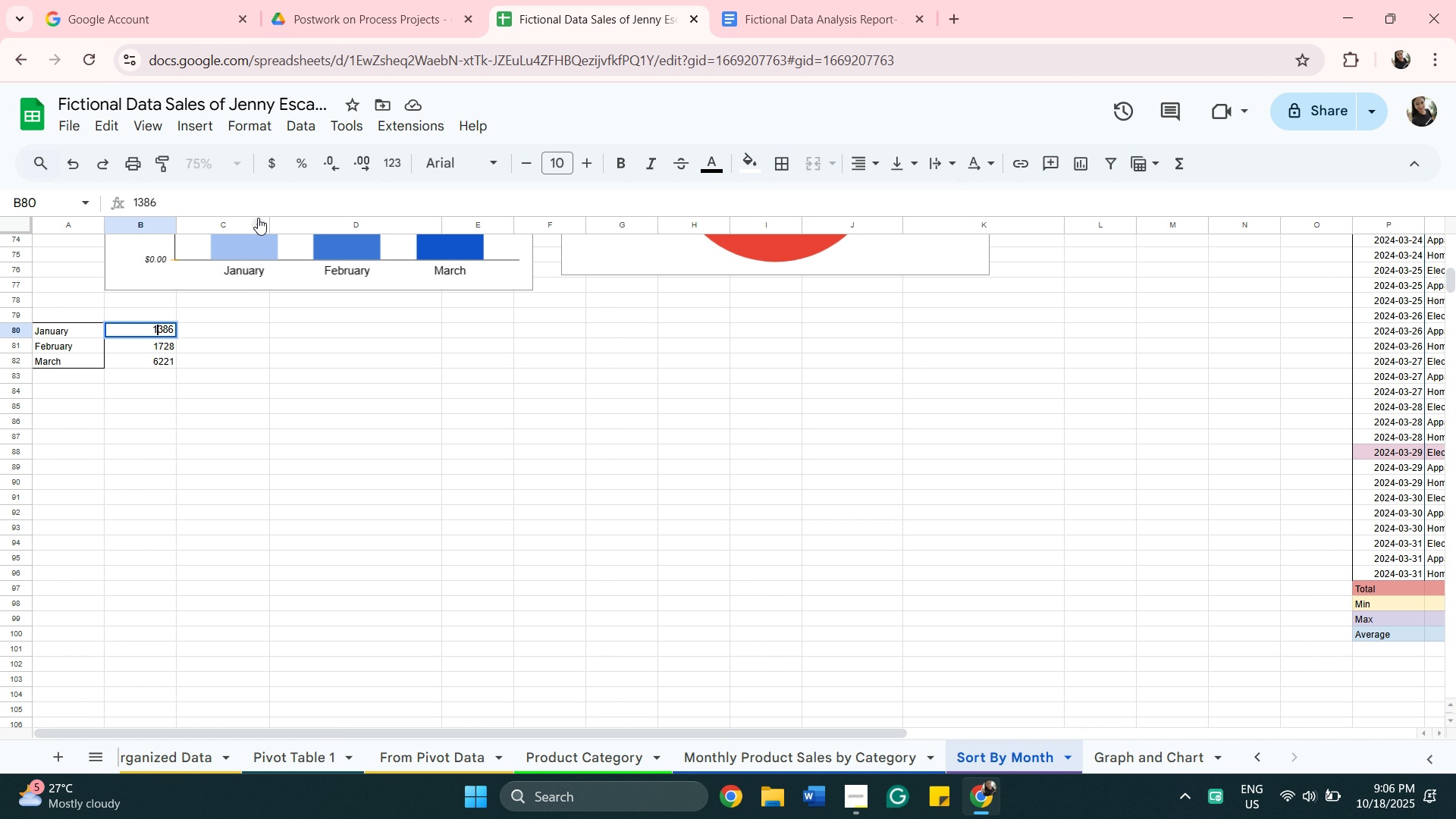 
key(Comma)
 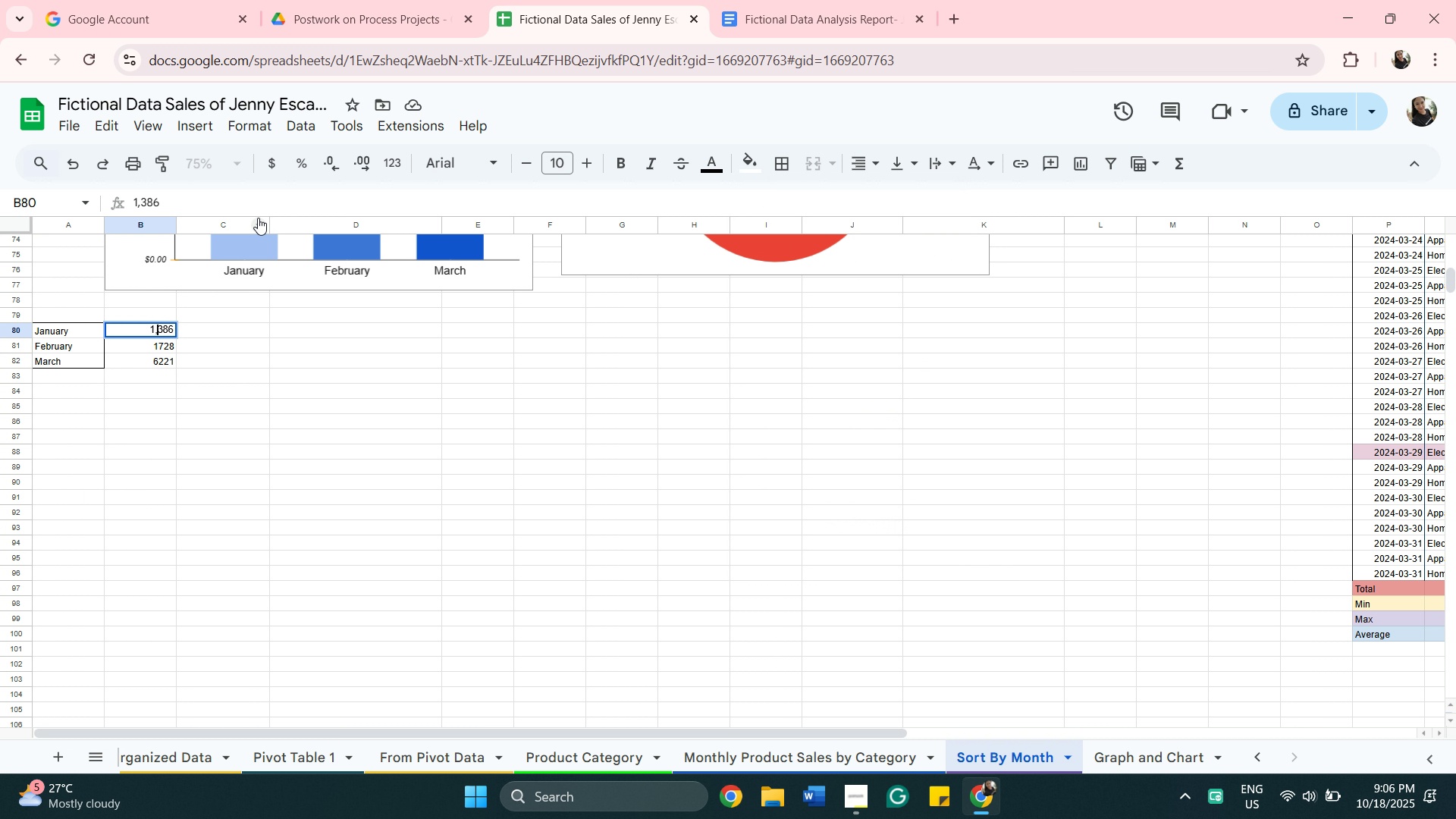 
key(ArrowDown)
 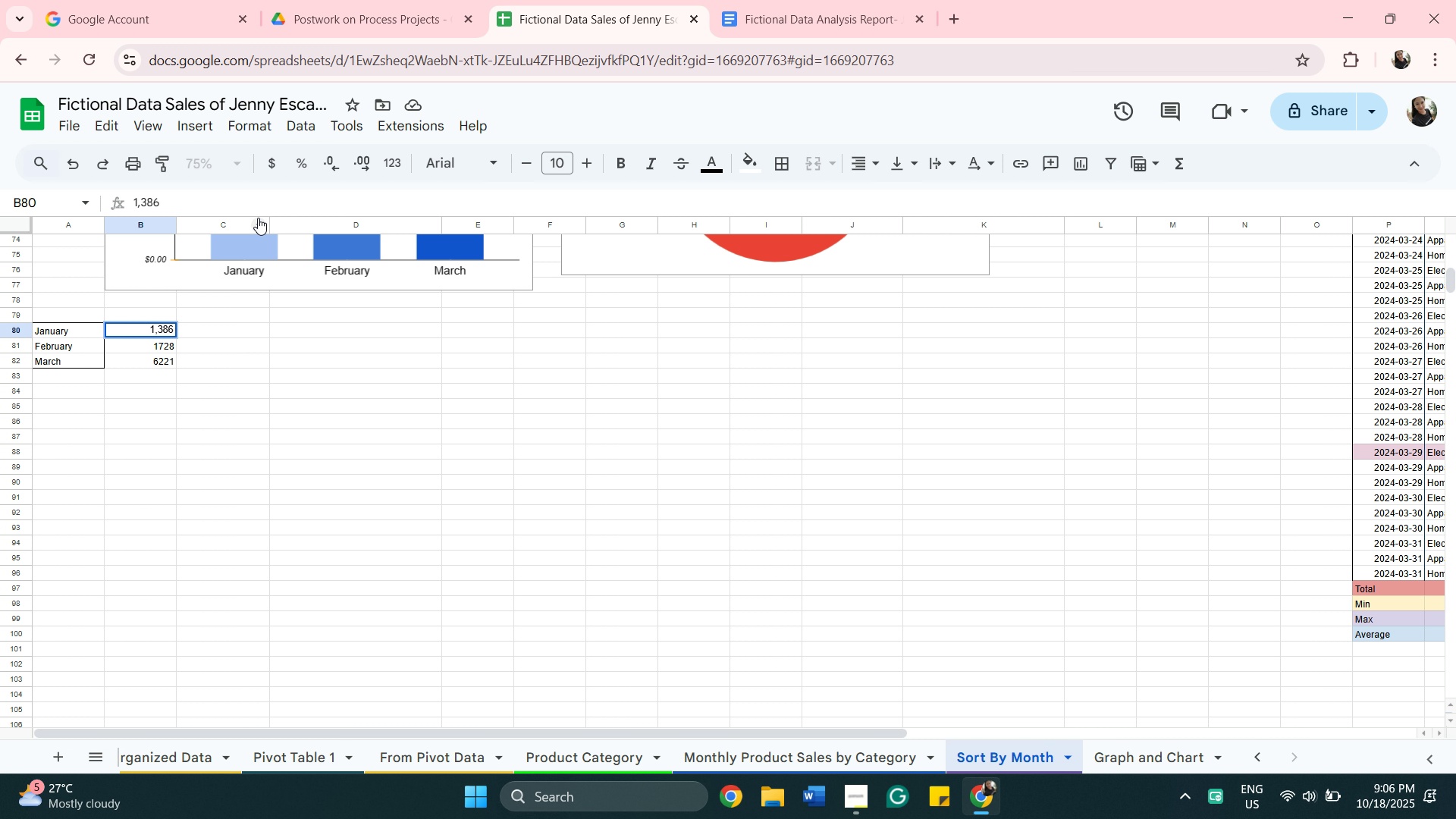 
key(ArrowDown)
 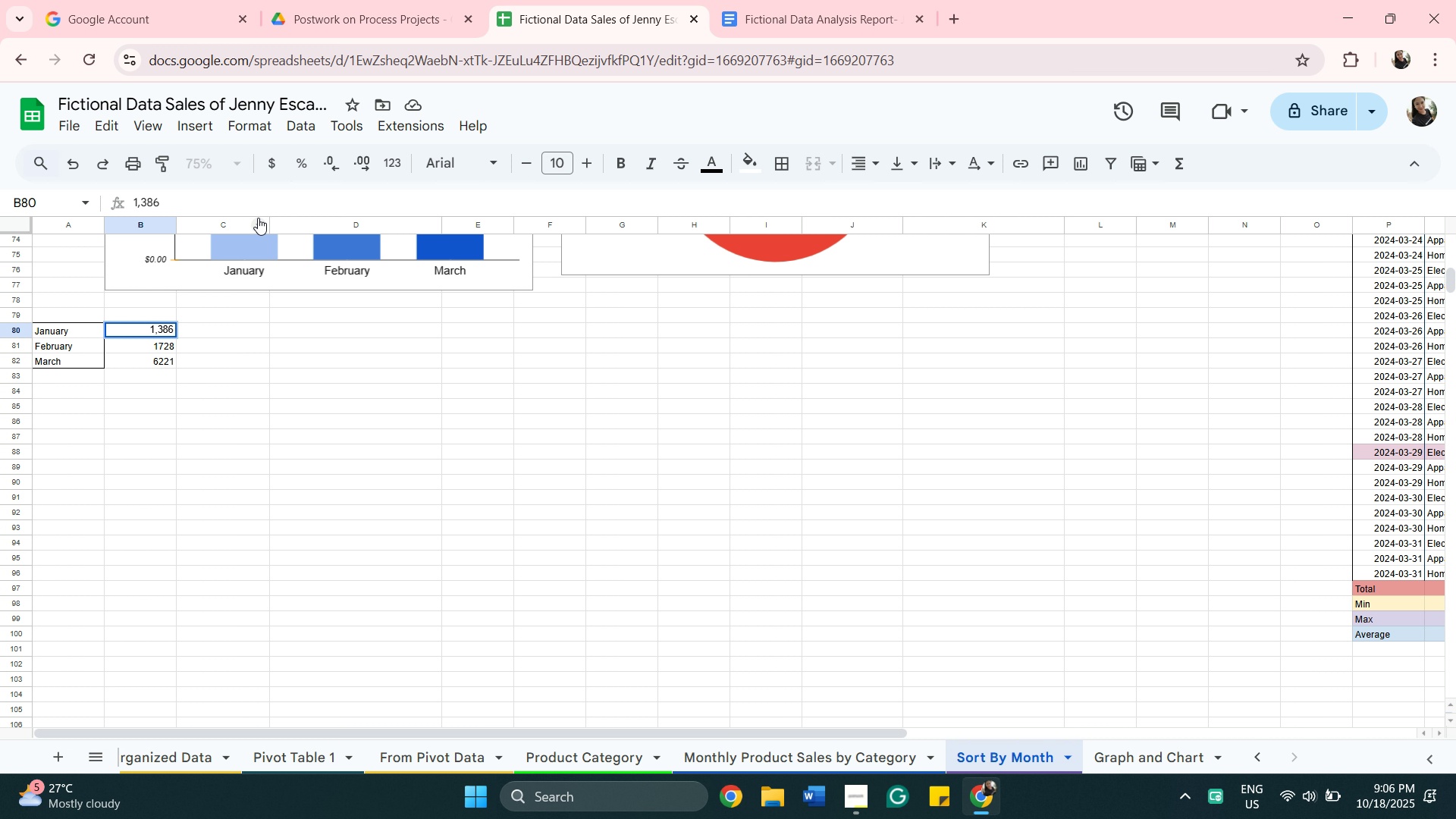 
key(Enter)
 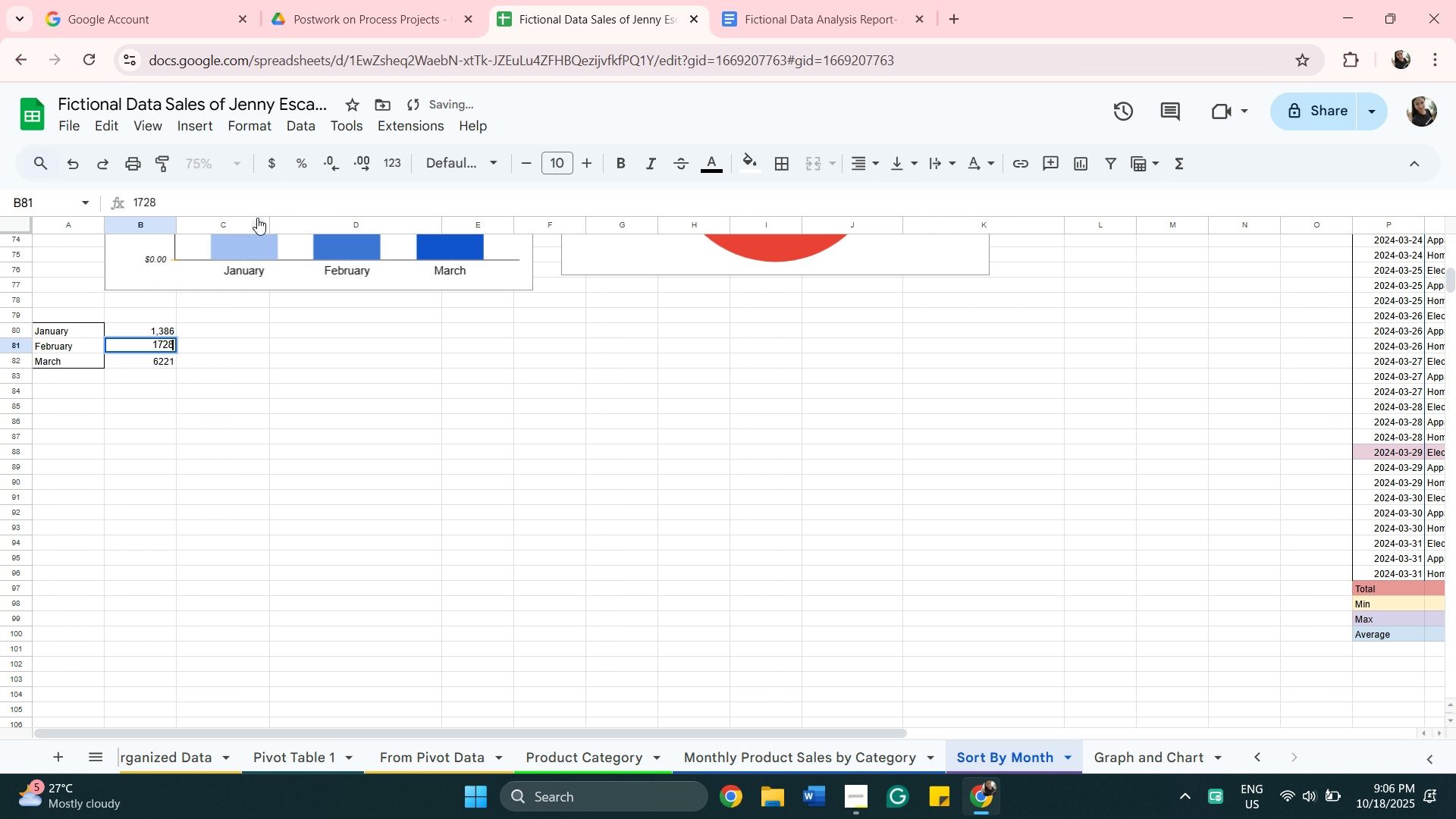 
key(Enter)
 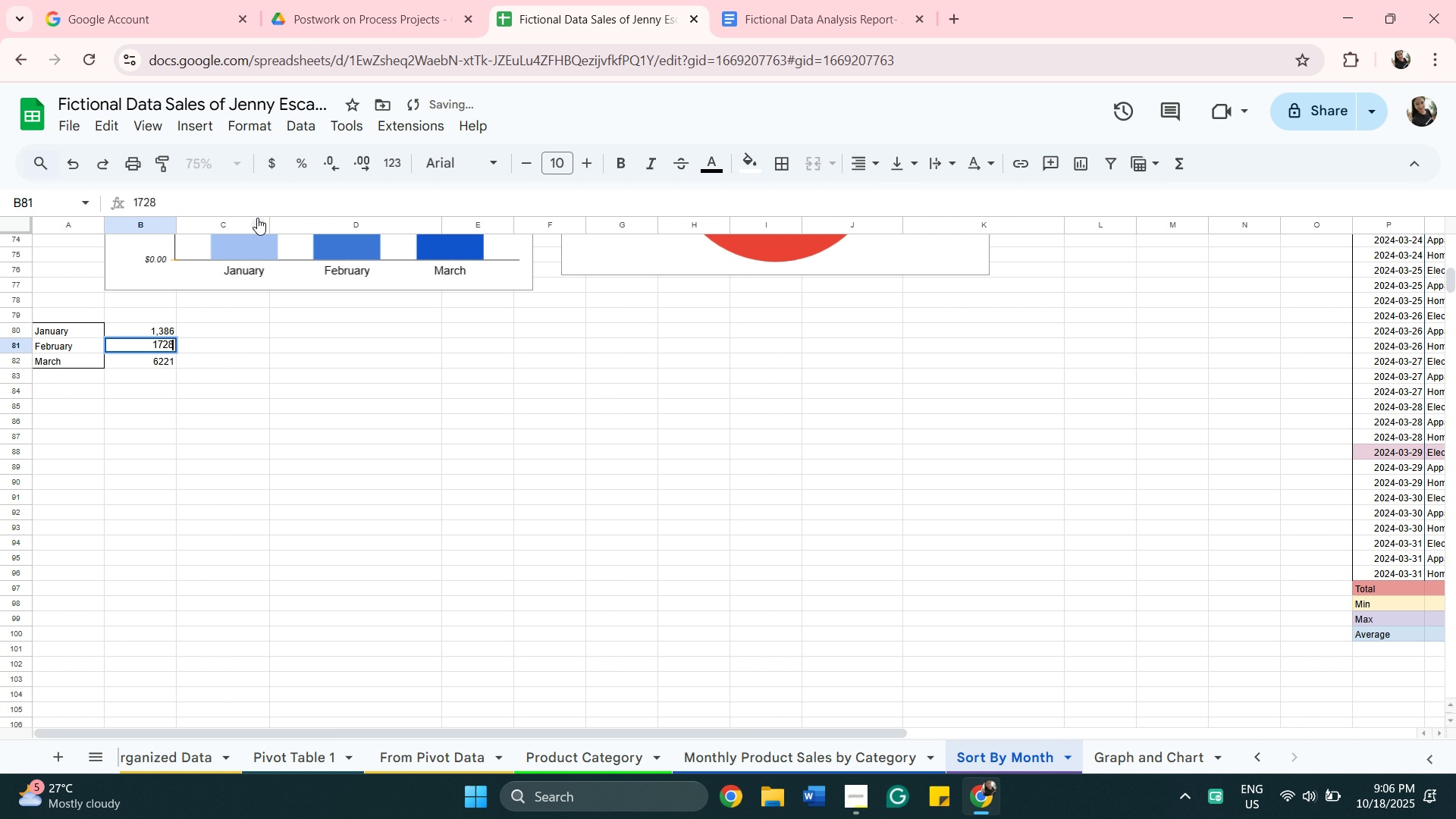 
key(ArrowLeft)
 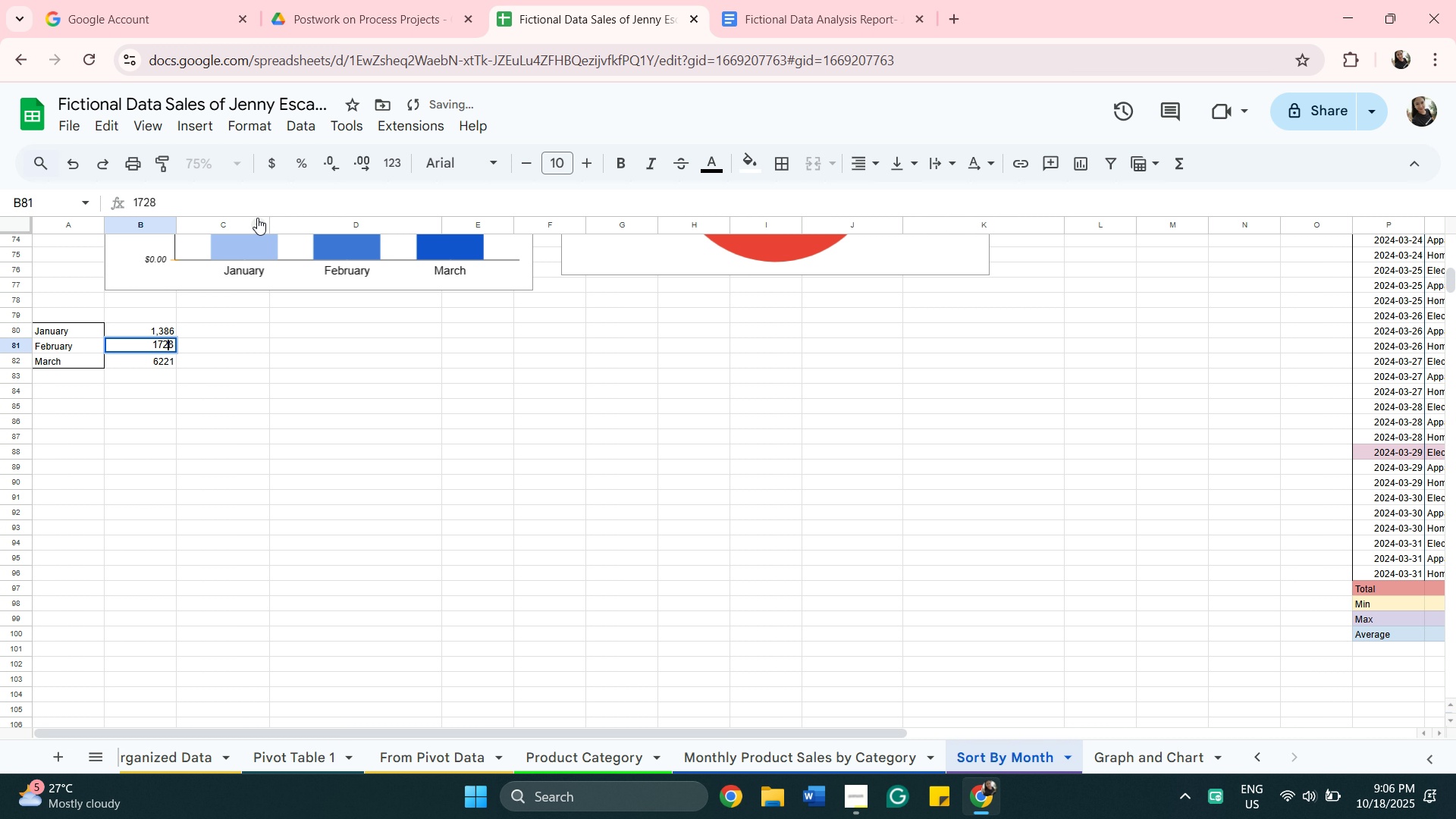 
key(ArrowLeft)
 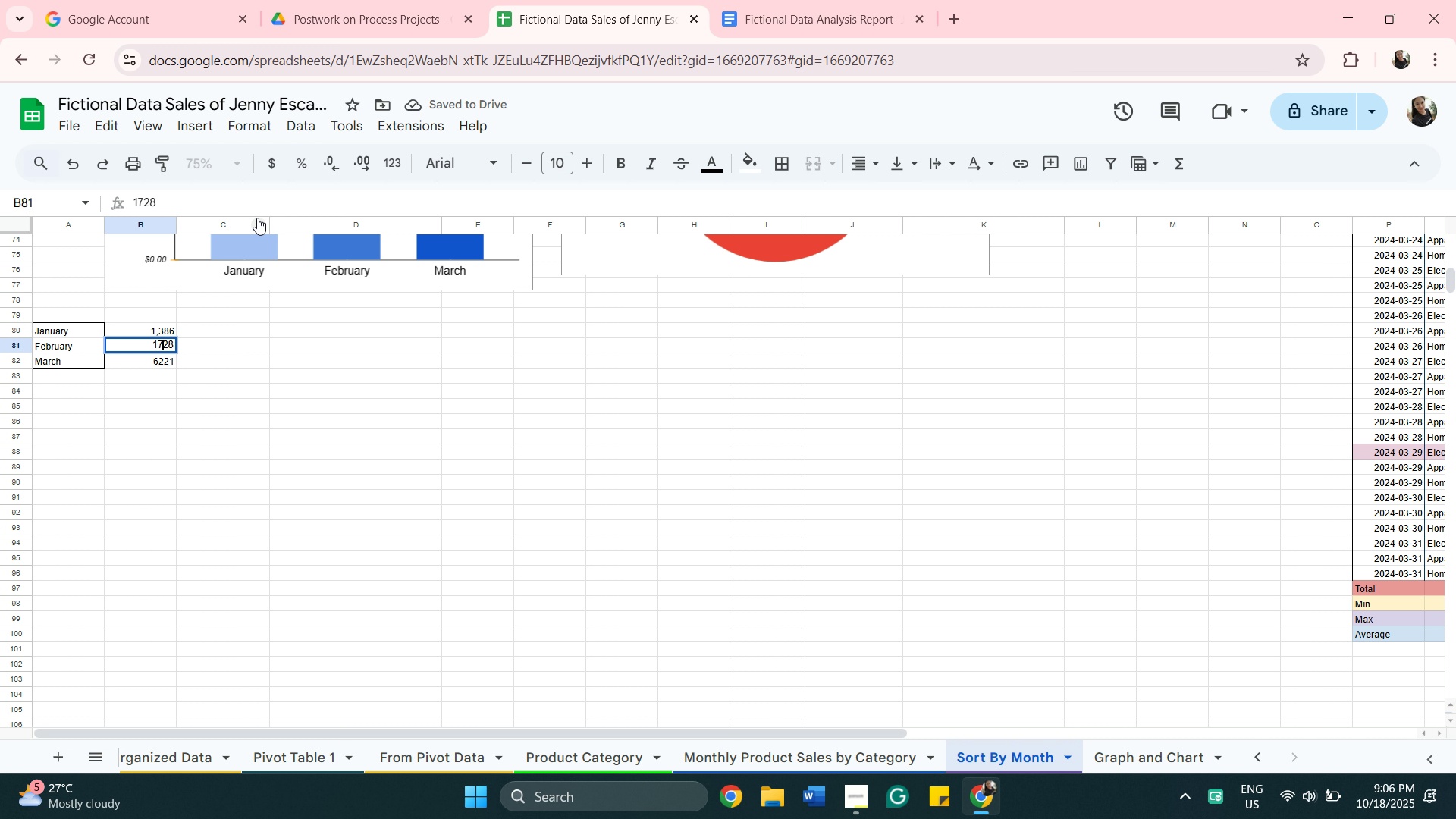 
key(ArrowLeft)
 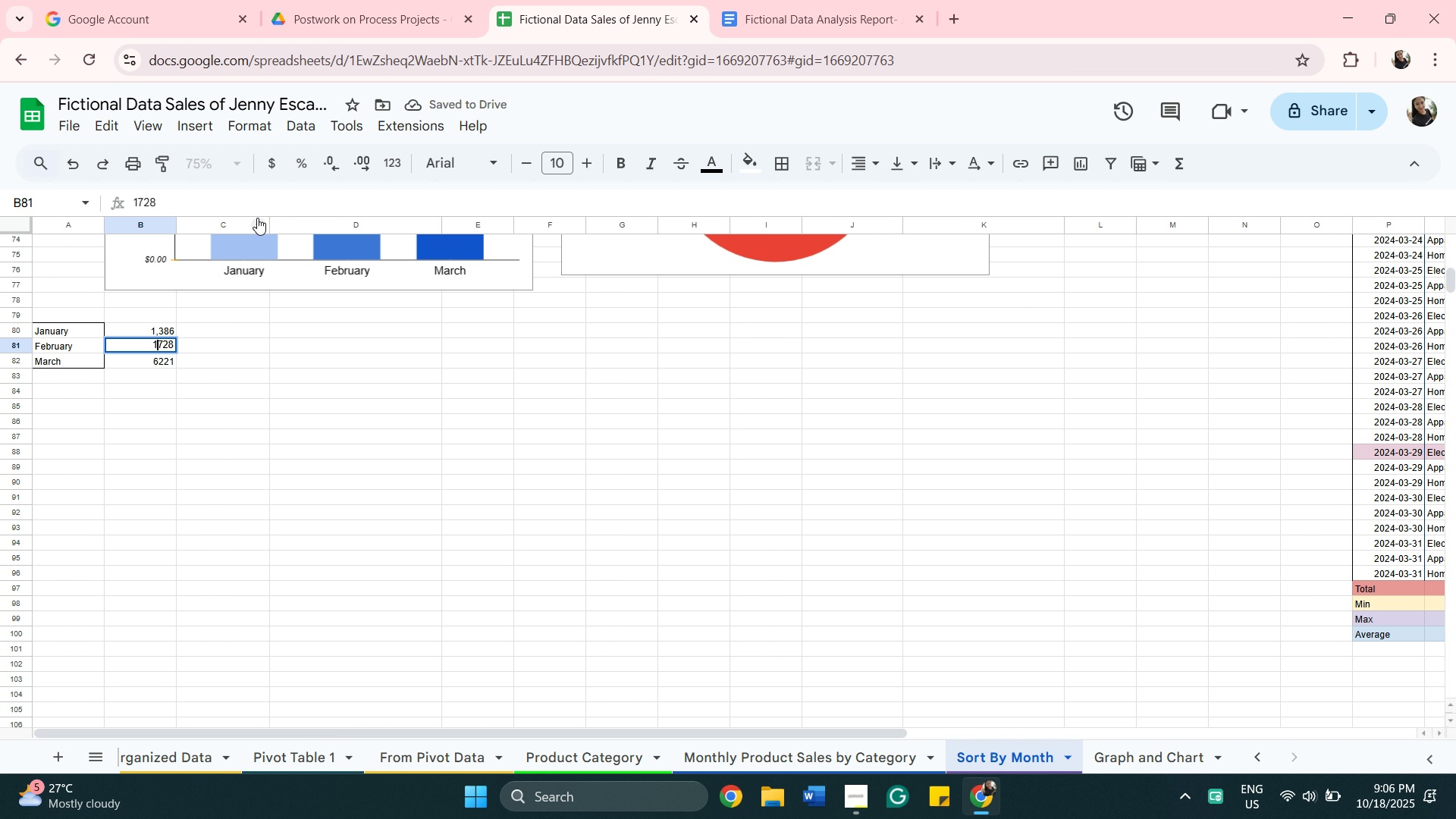 
key(Comma)
 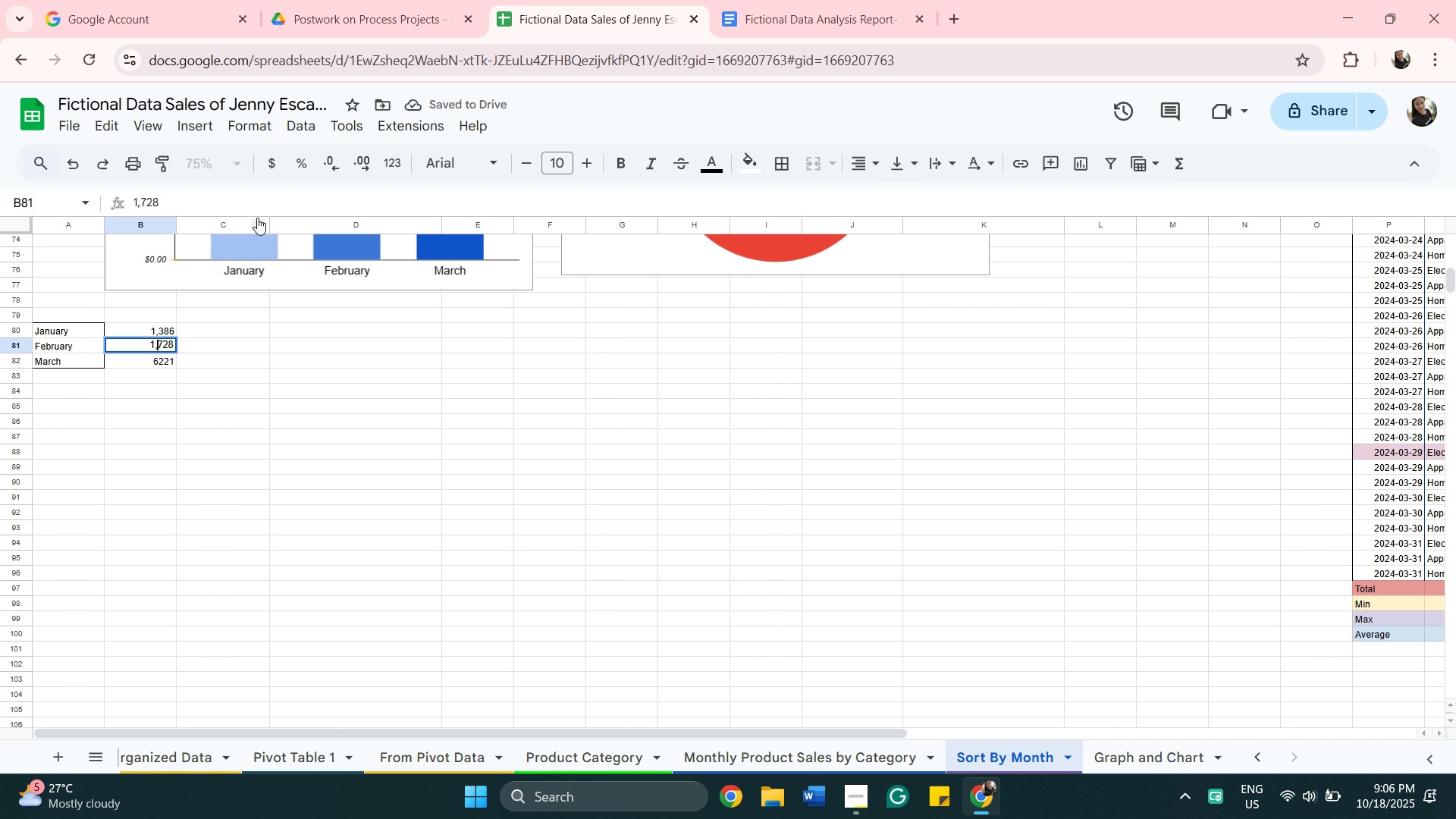 
key(Enter)
 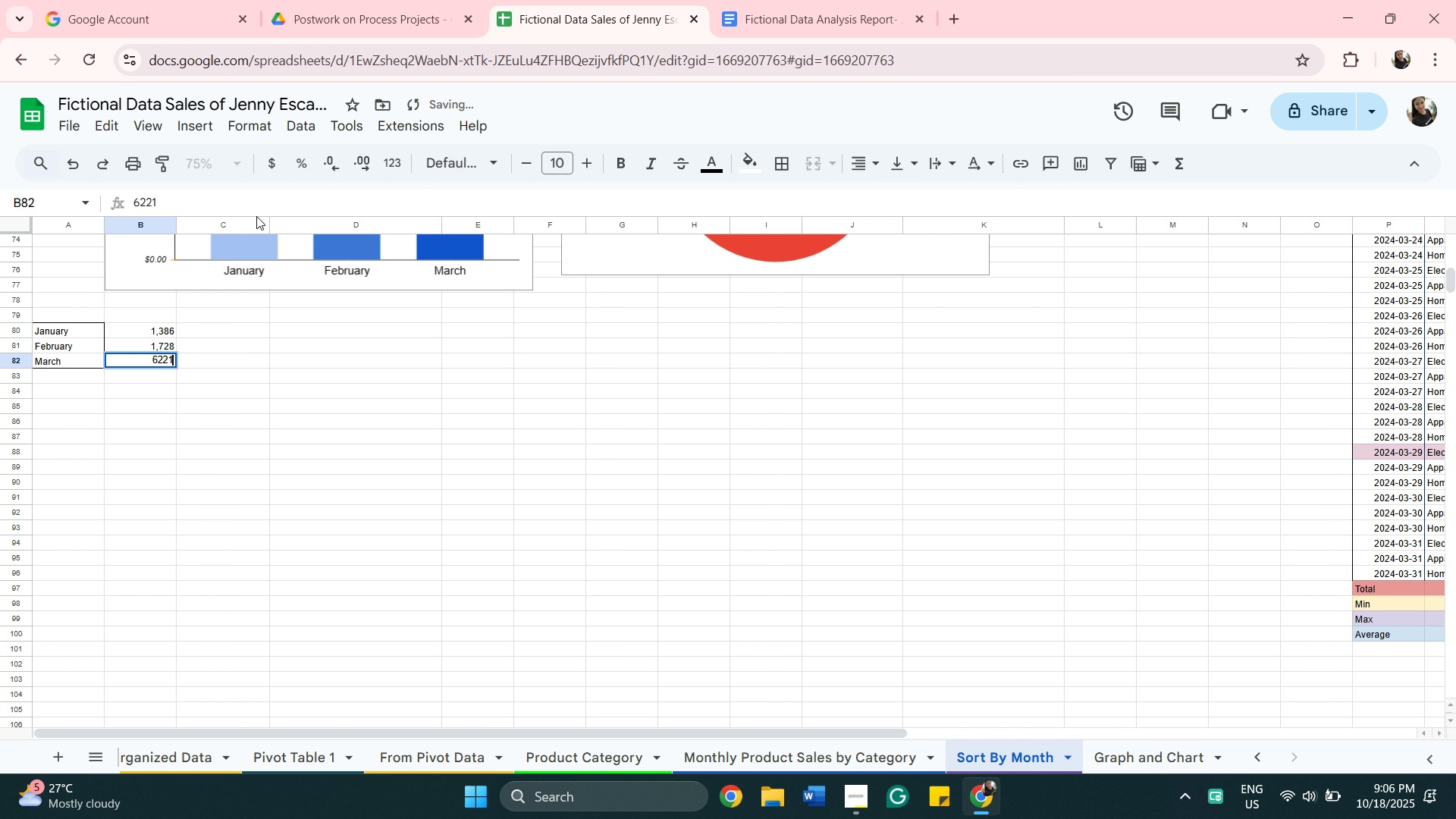 
key(Enter)
 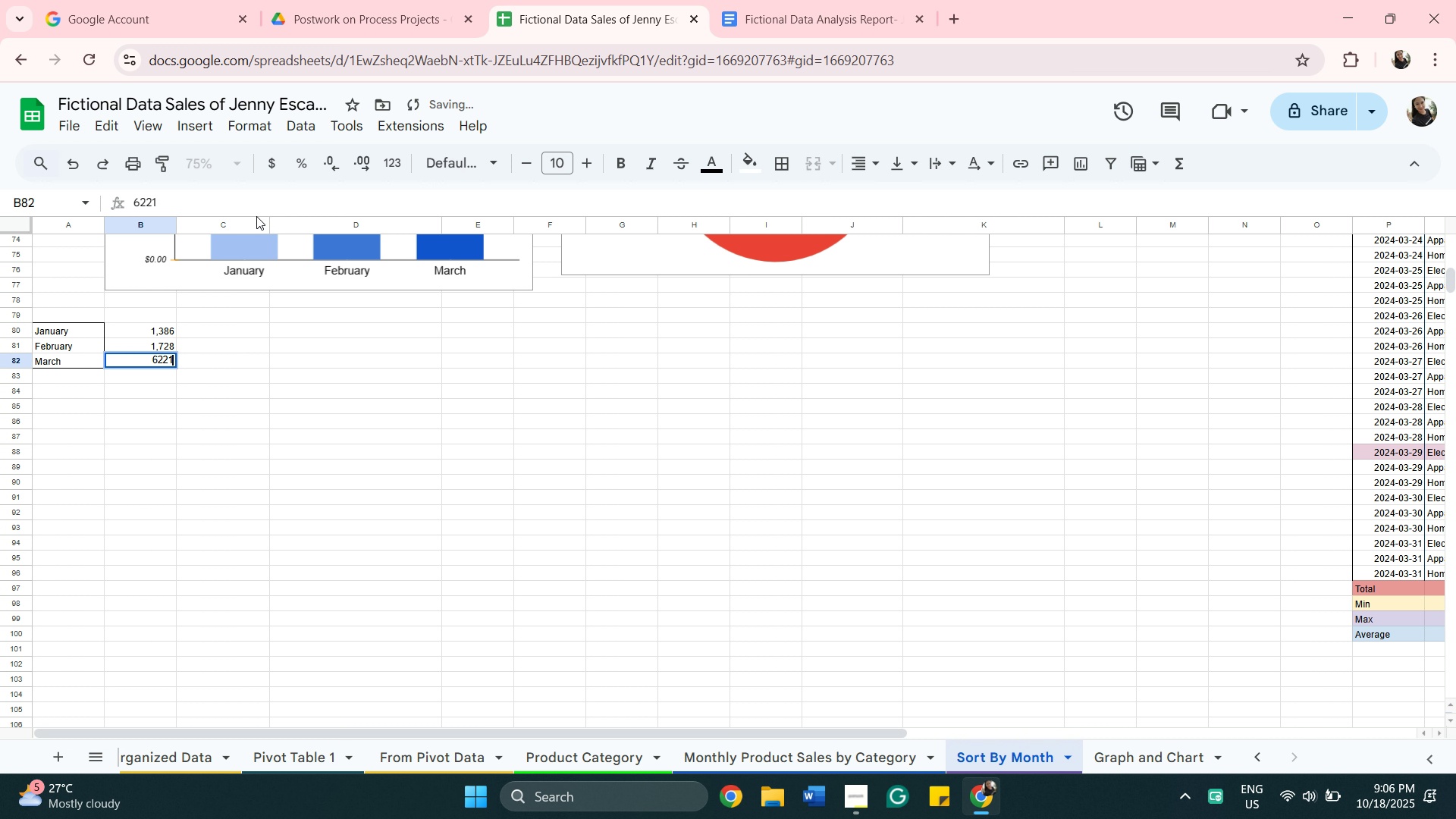 
key(ArrowLeft)
 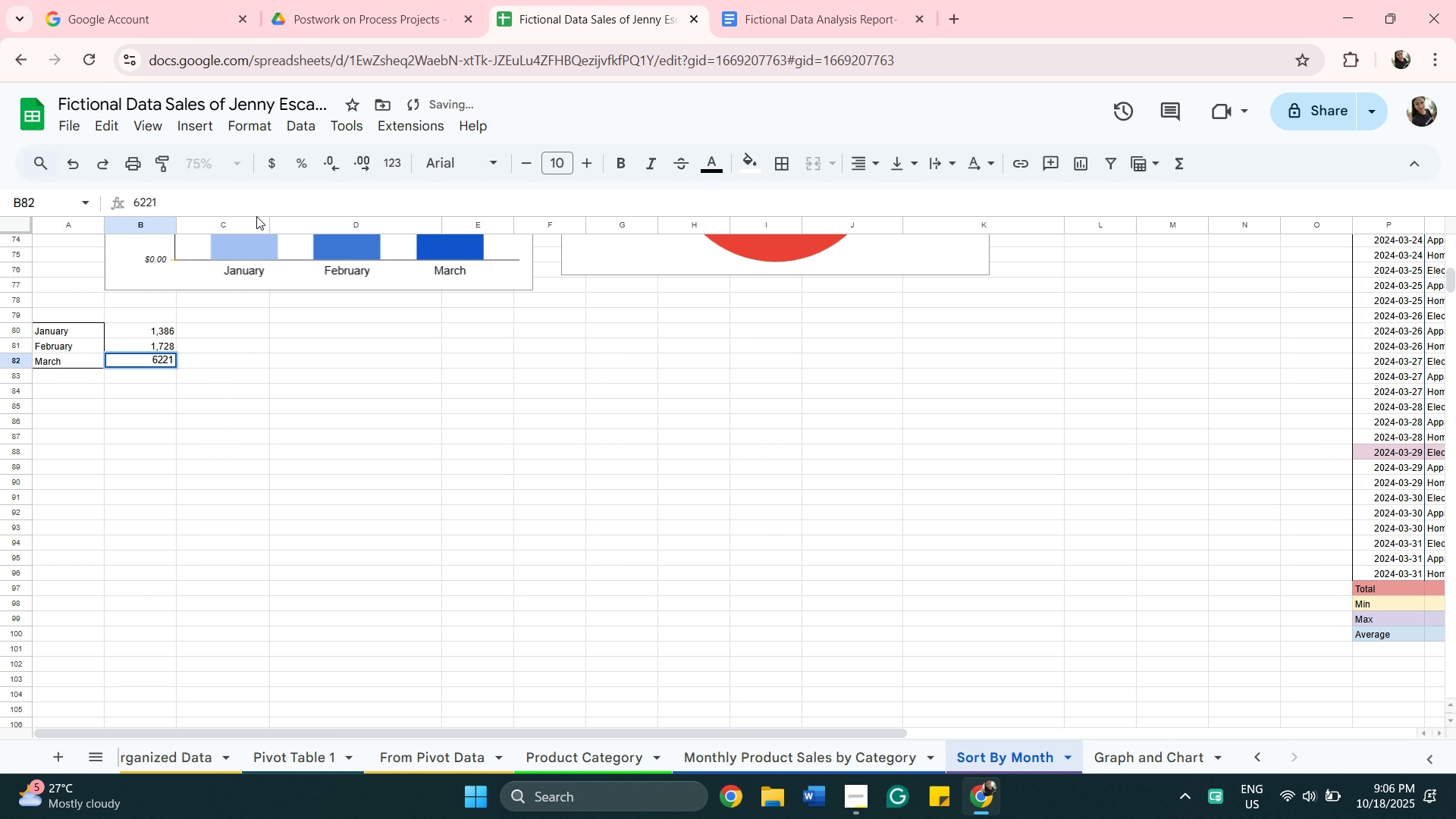 
key(ArrowLeft)
 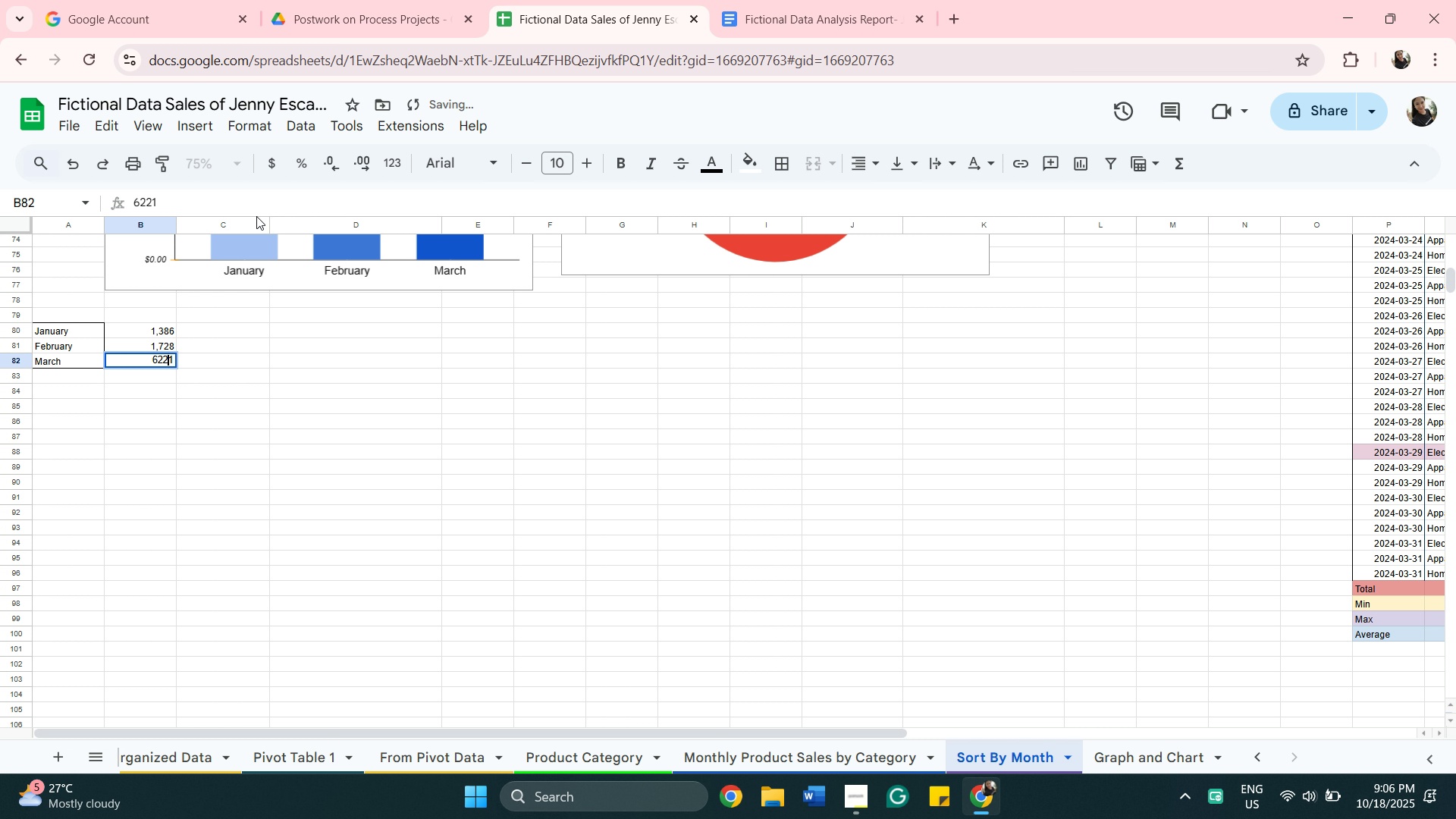 
key(ArrowLeft)
 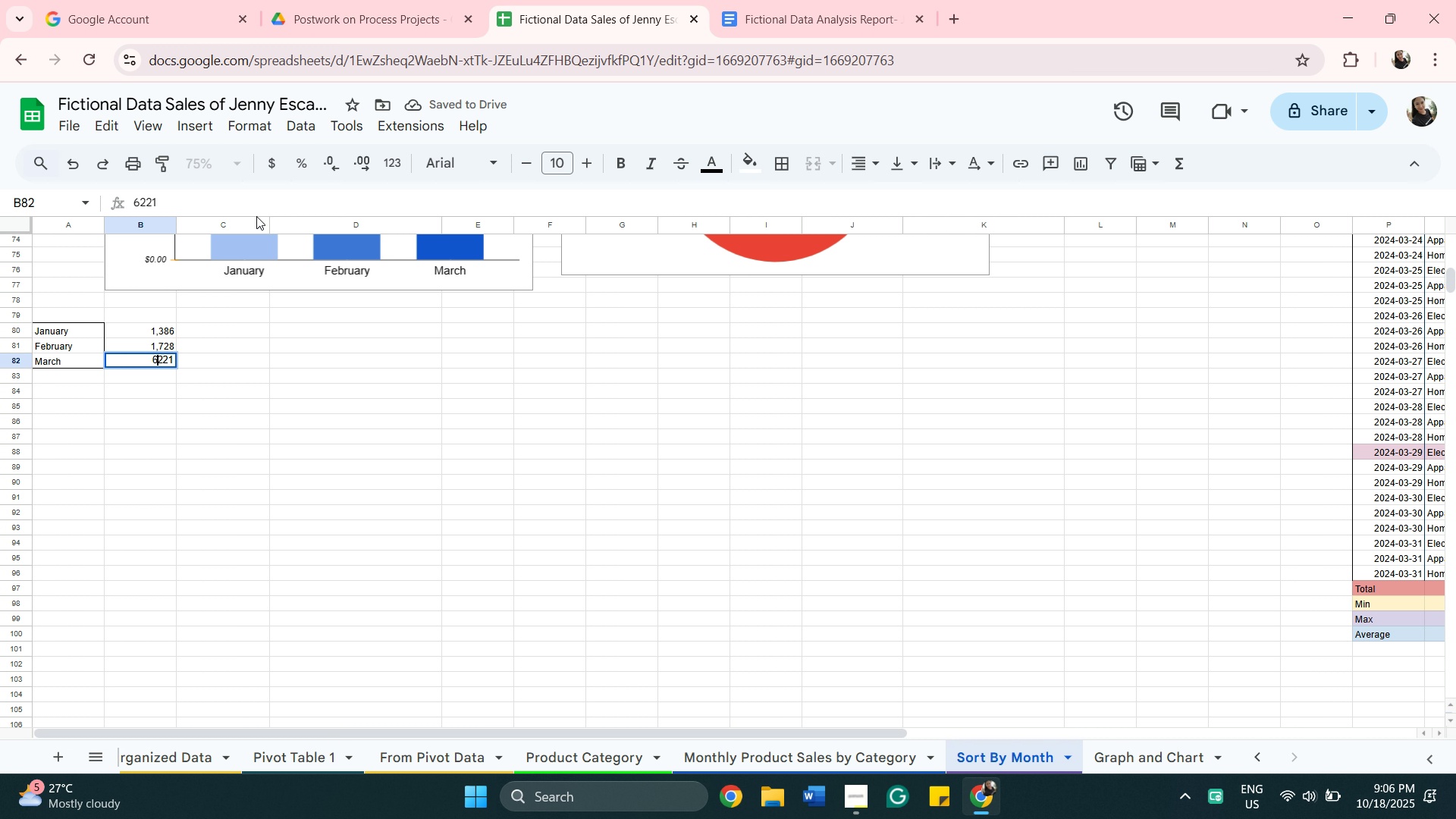 
key(Comma)
 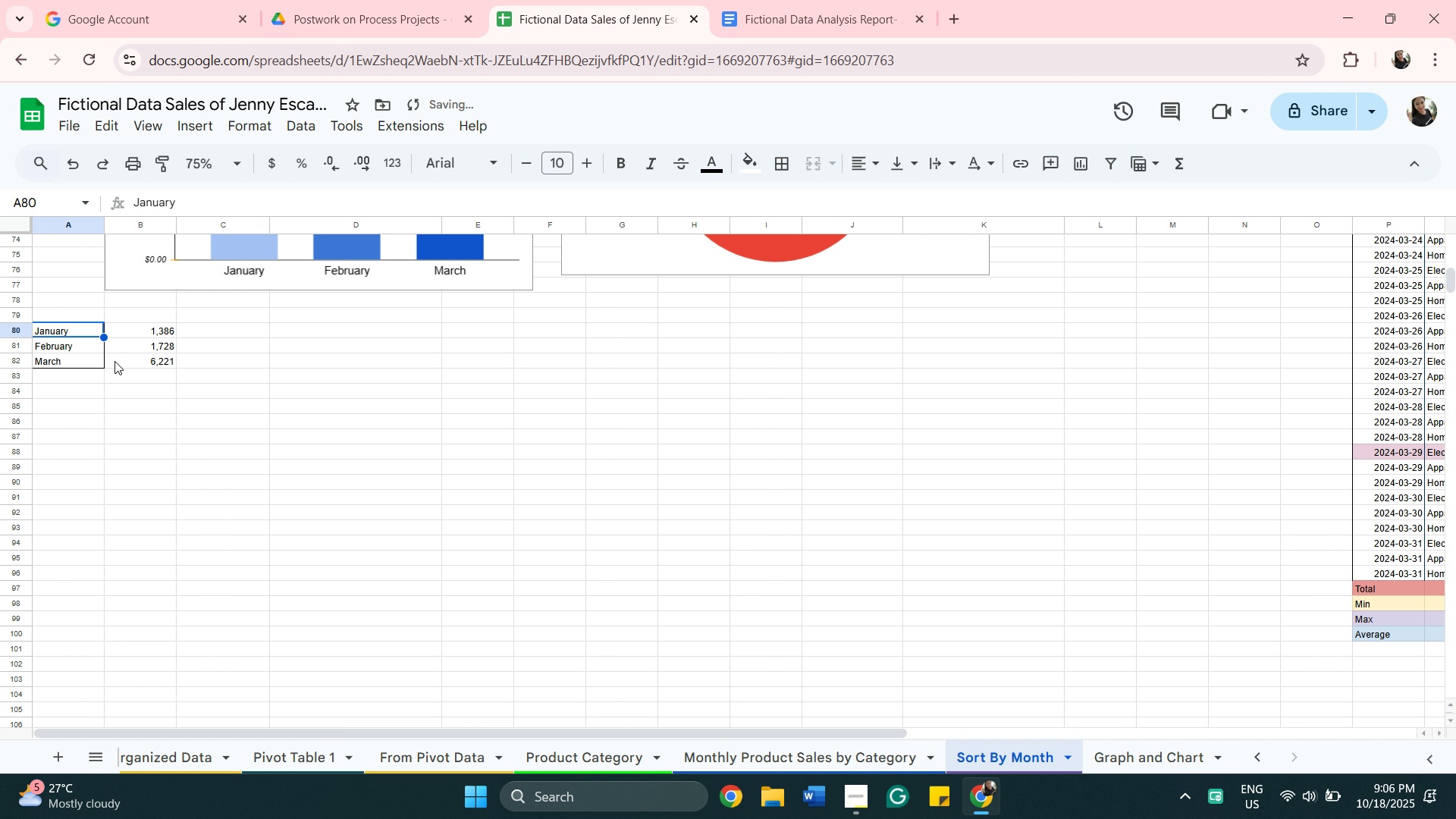 
wait(6.26)
 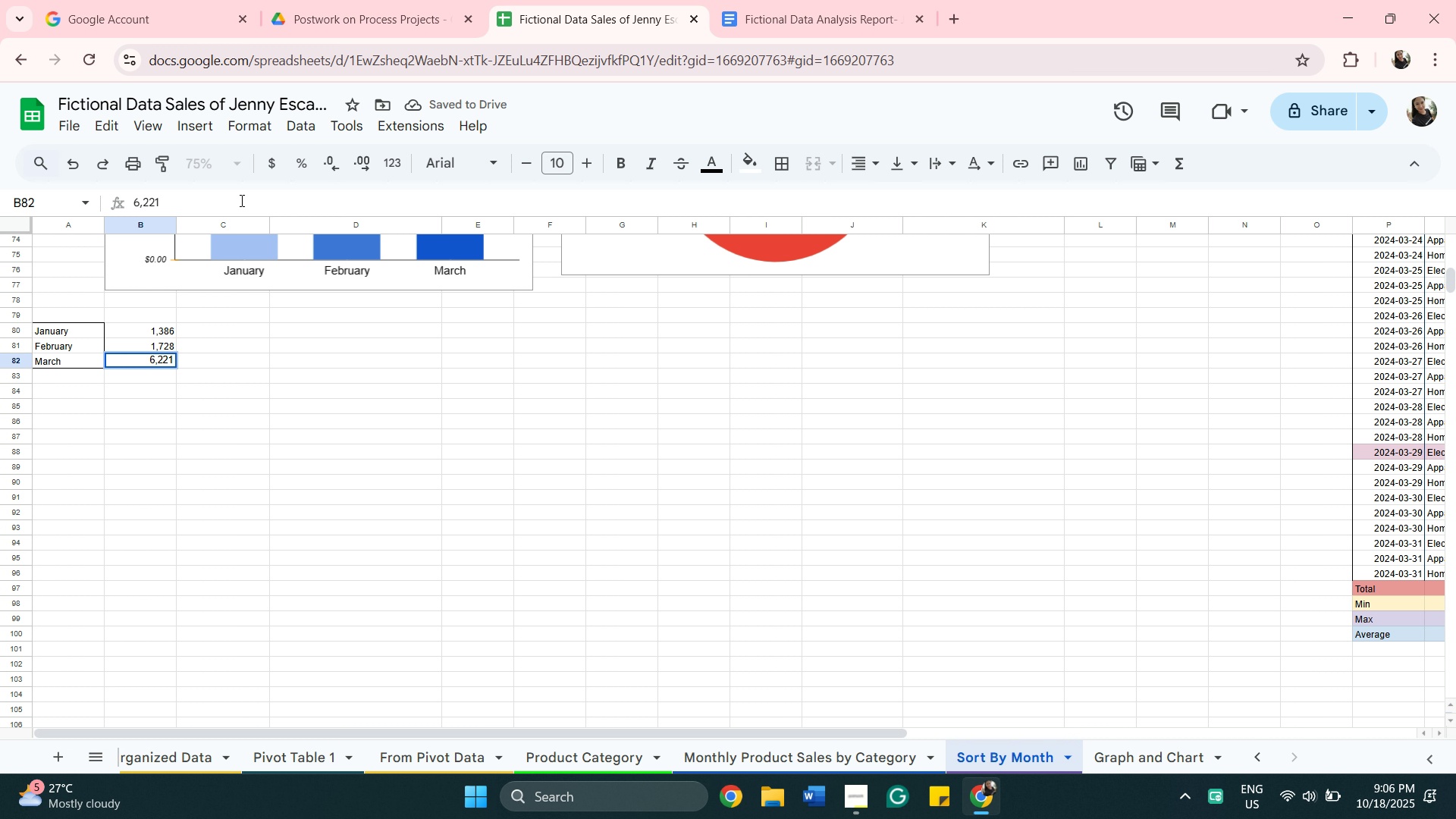 
hold_key(key=ShiftLeft, duration=0.64)
left_click([127, 369])
 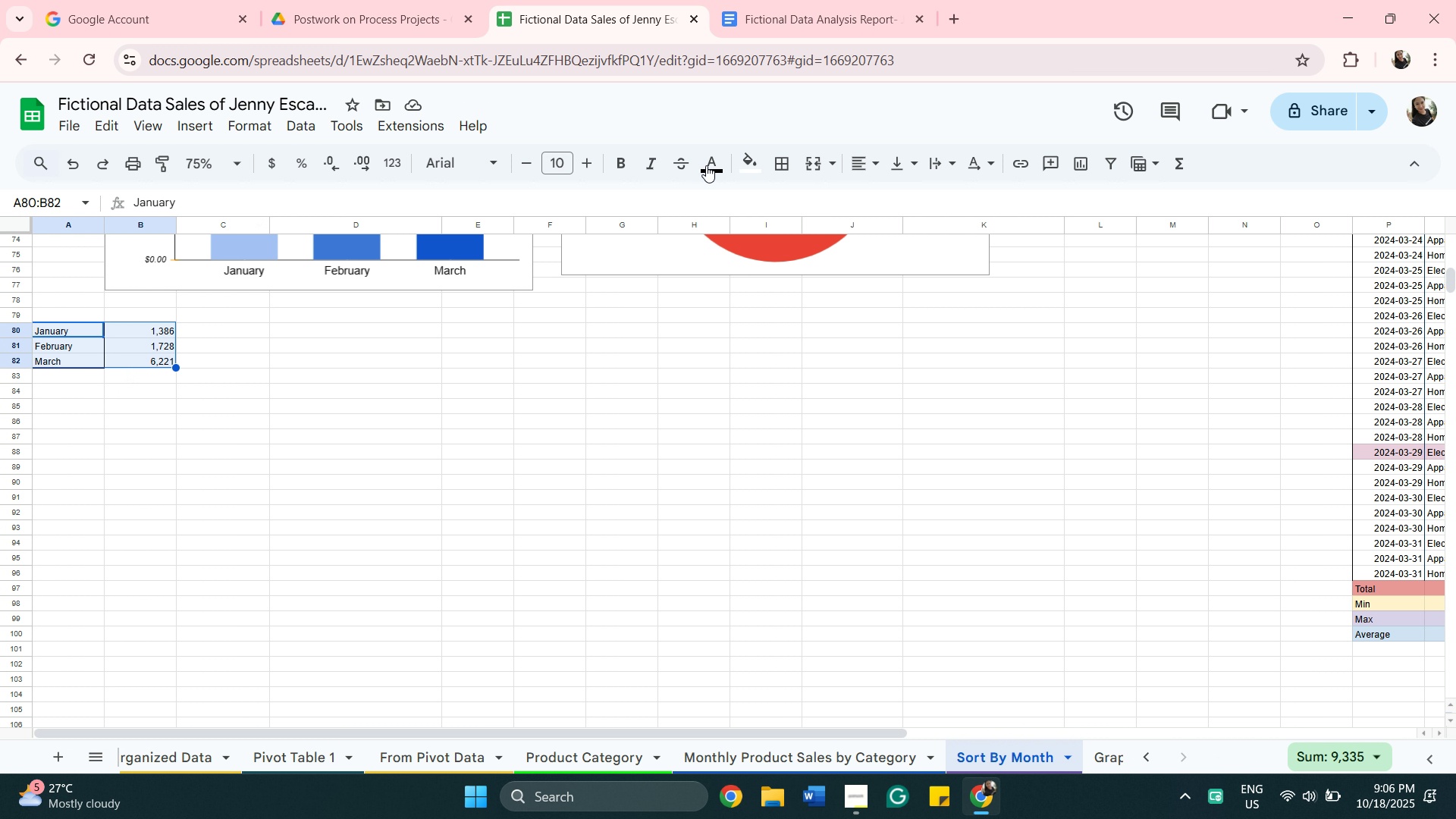 
left_click([777, 155])
 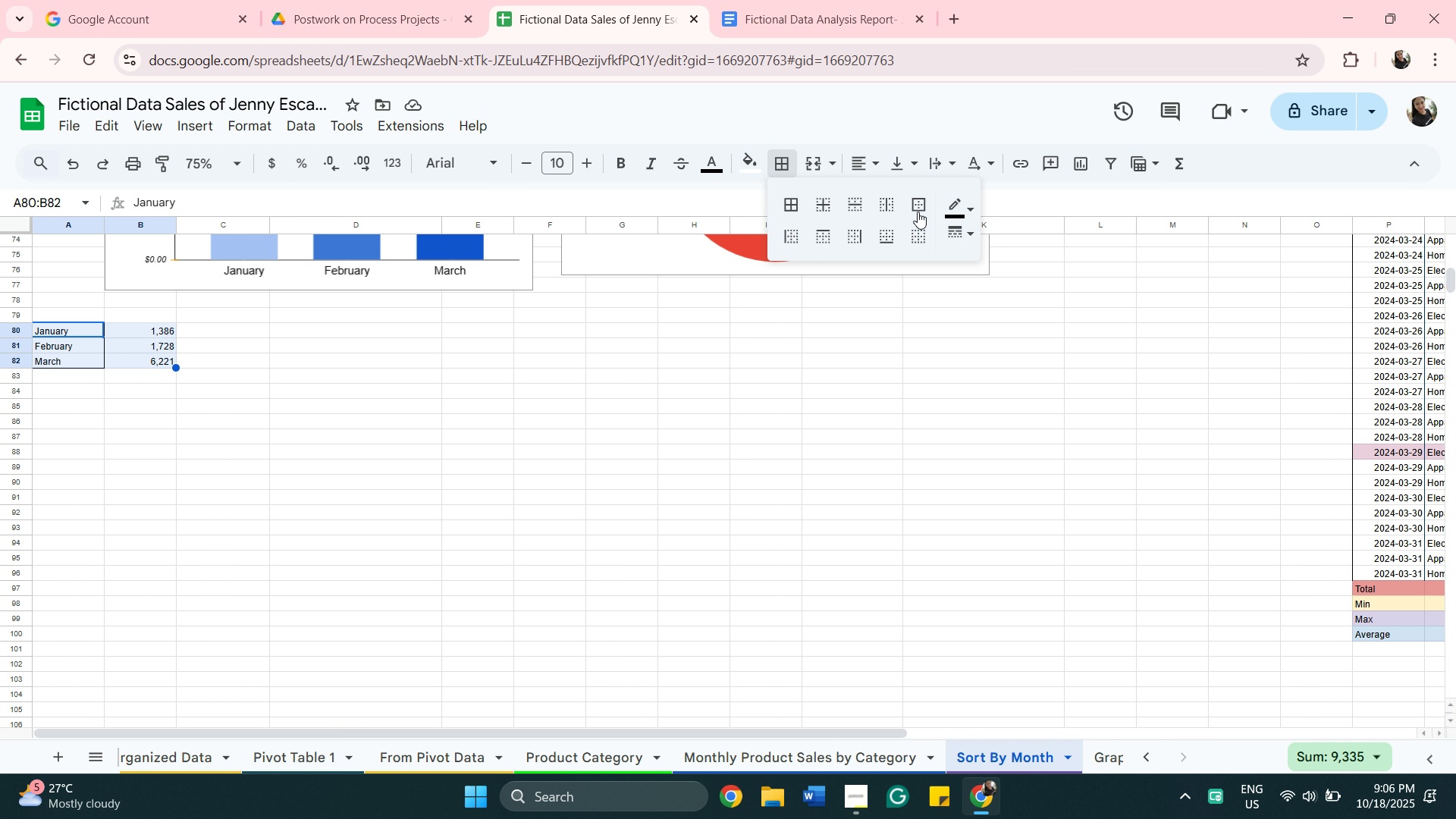 
left_click([924, 209])
 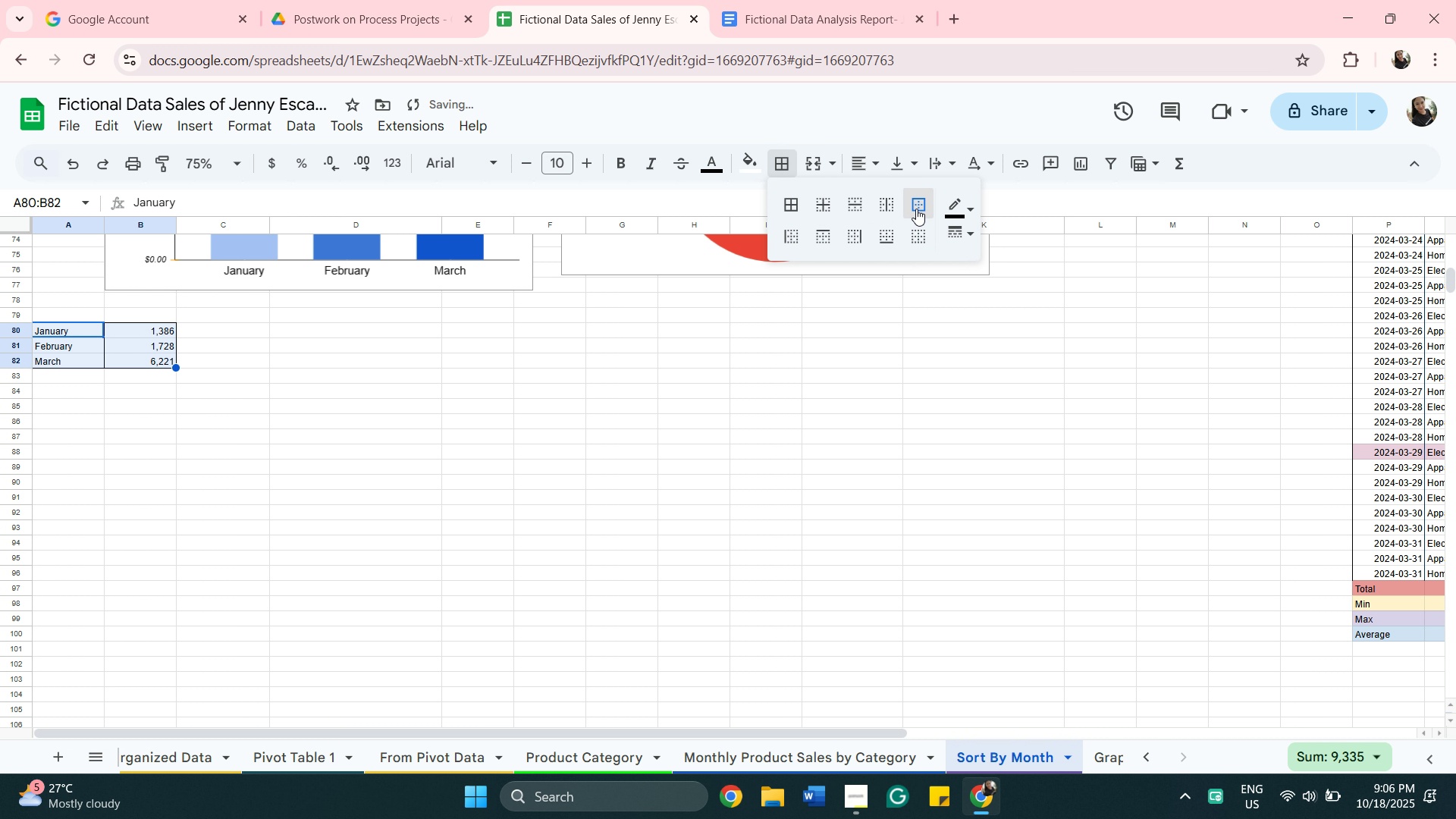 
left_click([915, 238])
 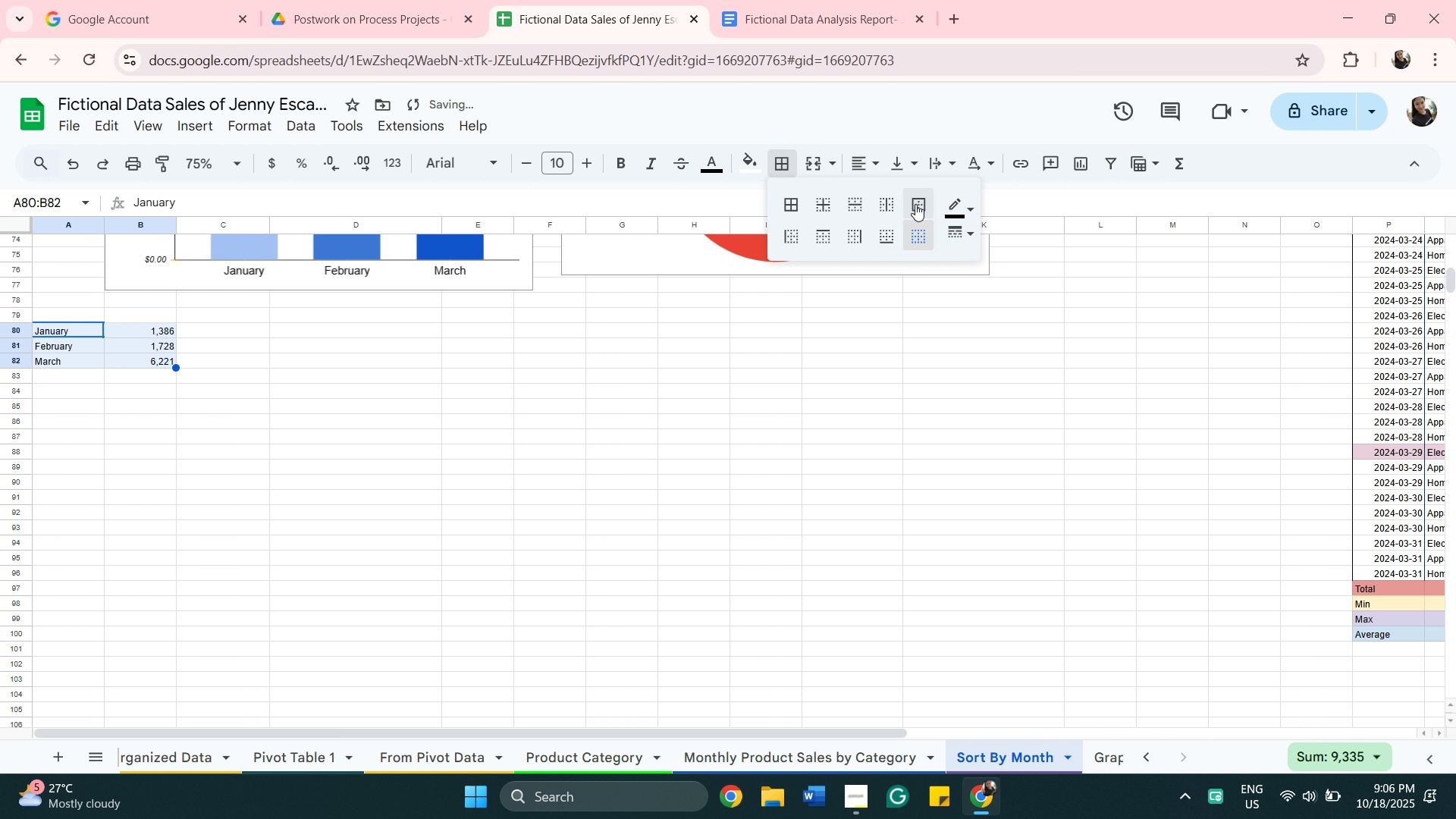 
left_click([915, 193])
 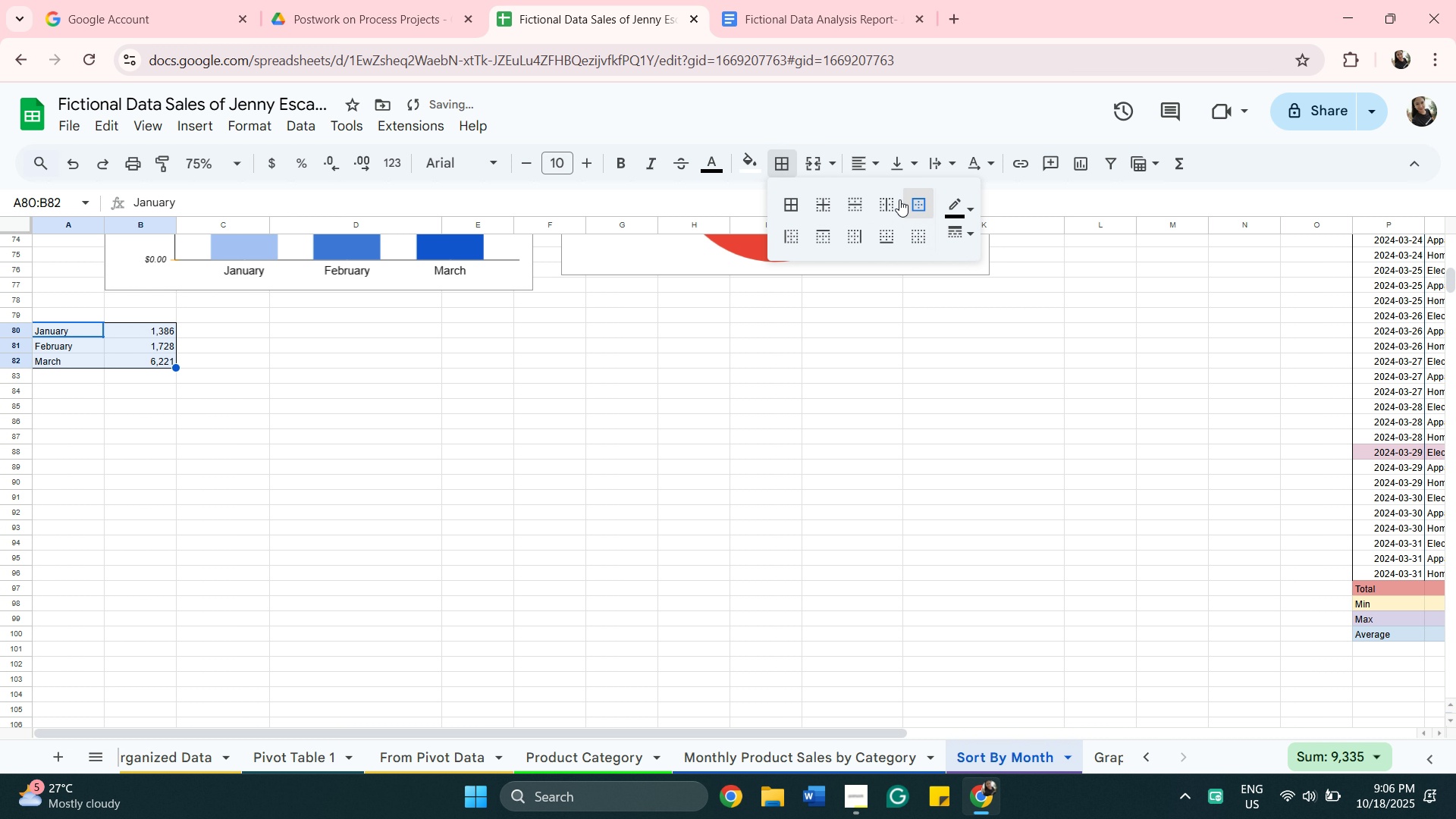 
left_click([888, 208])
 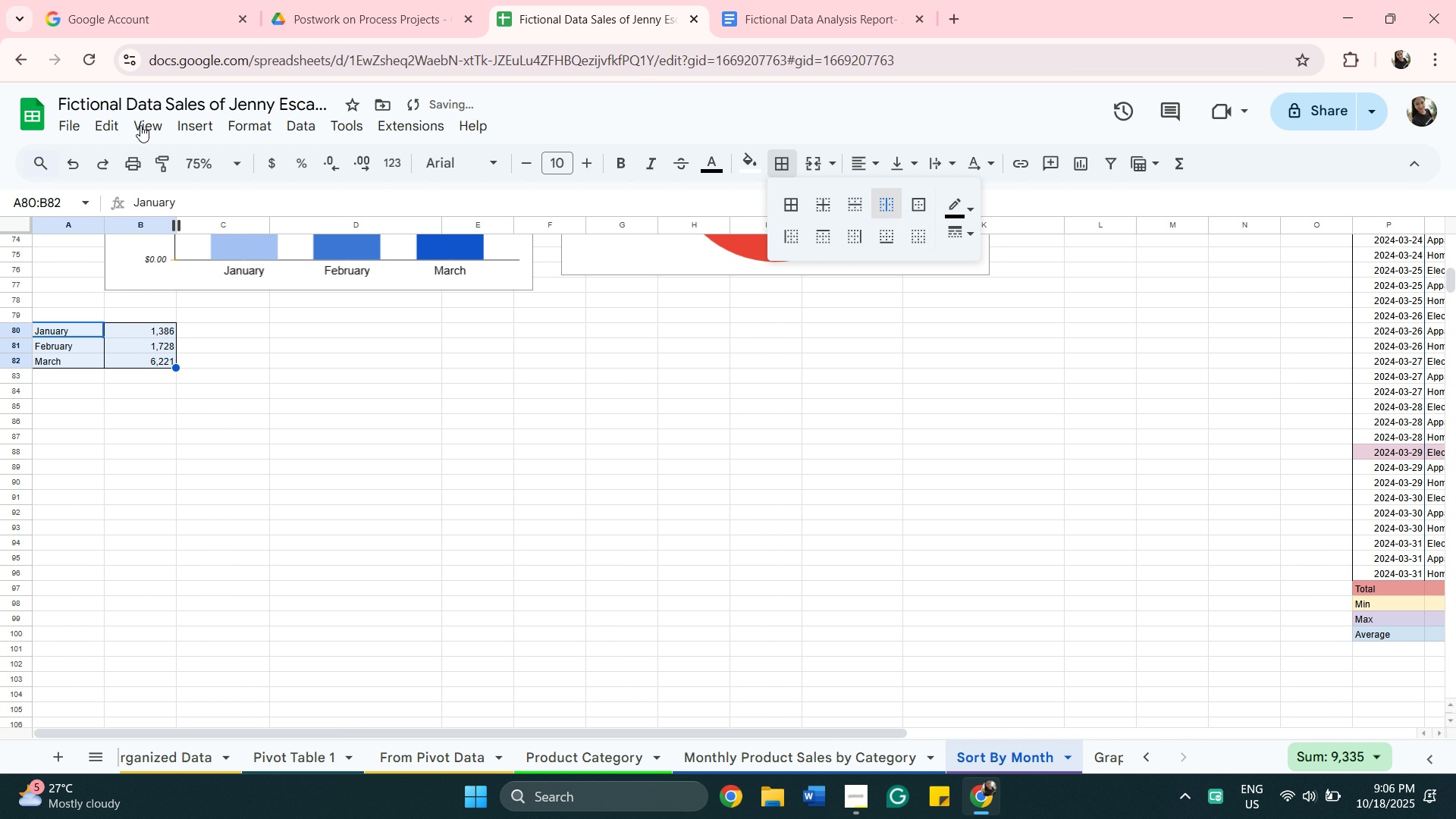 
left_click([177, 118])
 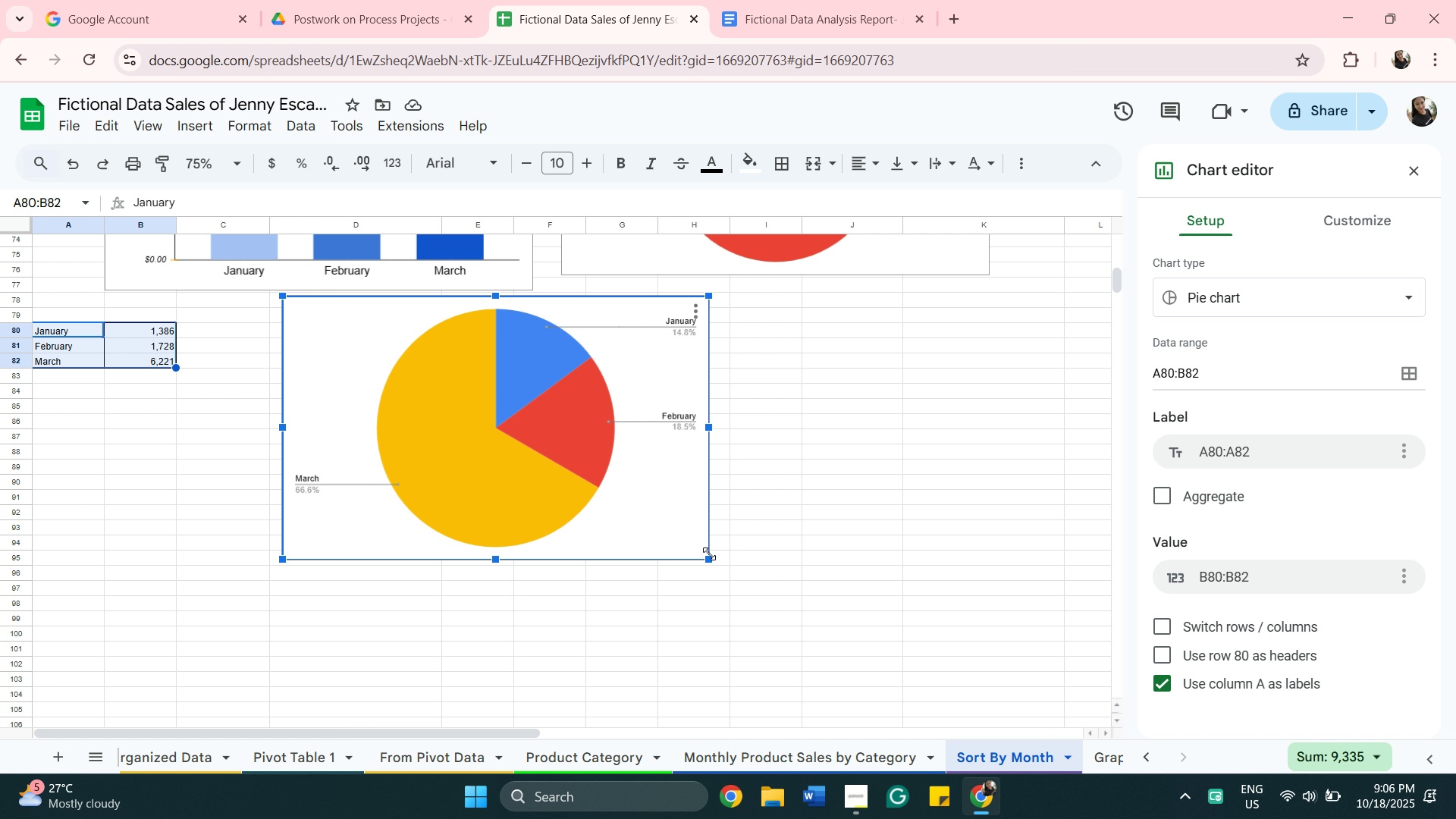 
wait(17.02)
 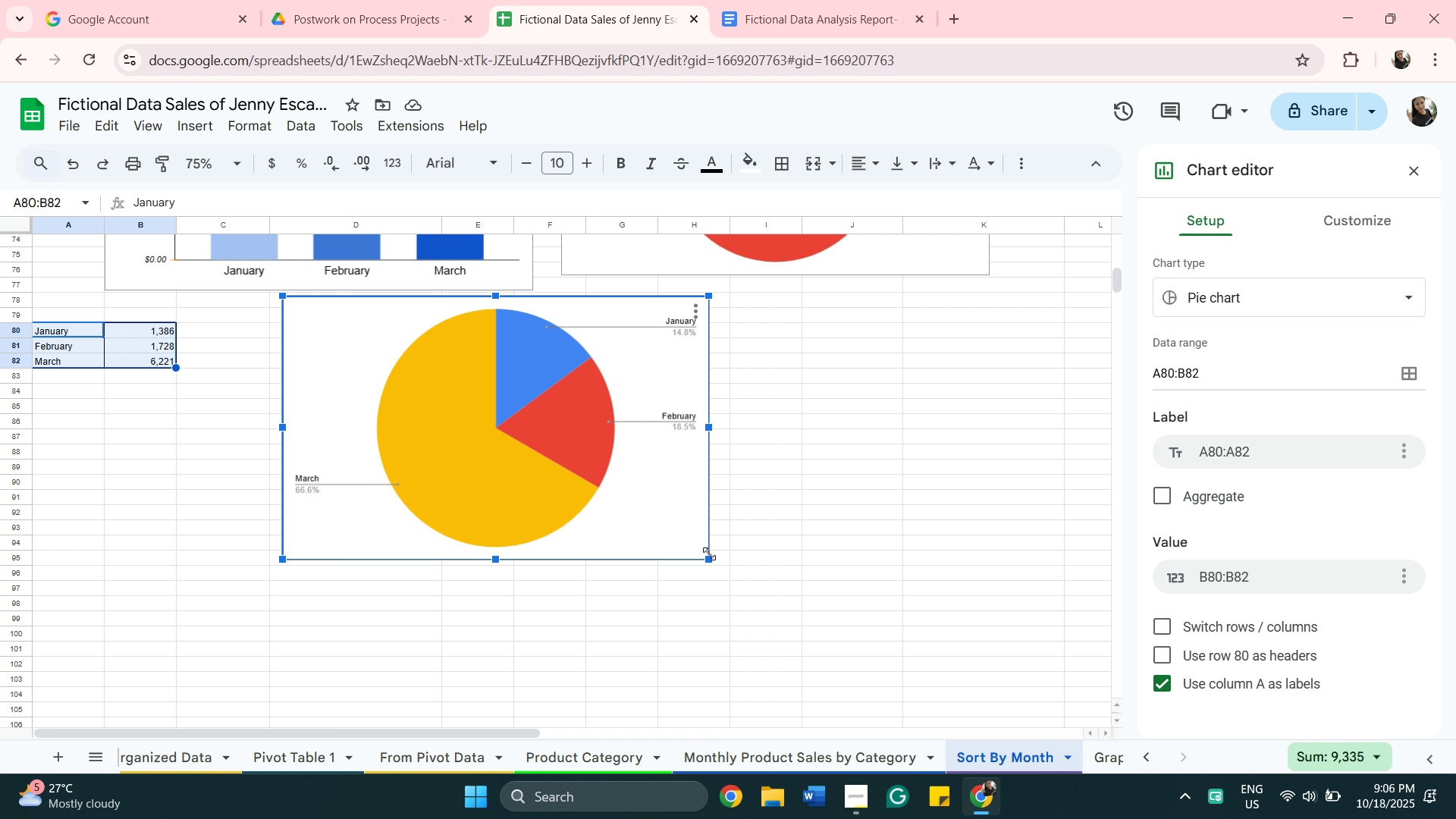 
left_click([810, 25])
 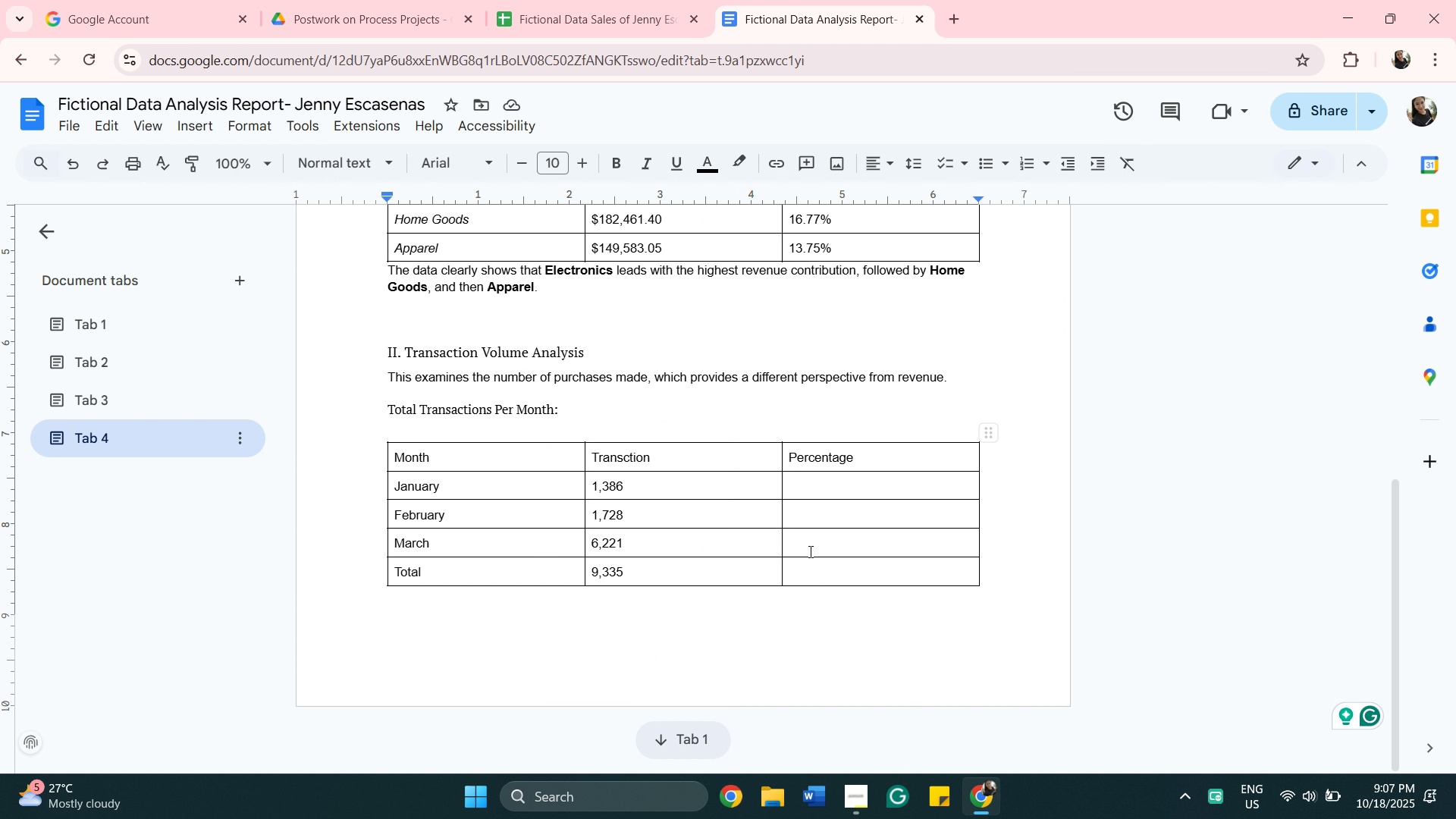 
wait(5.34)
 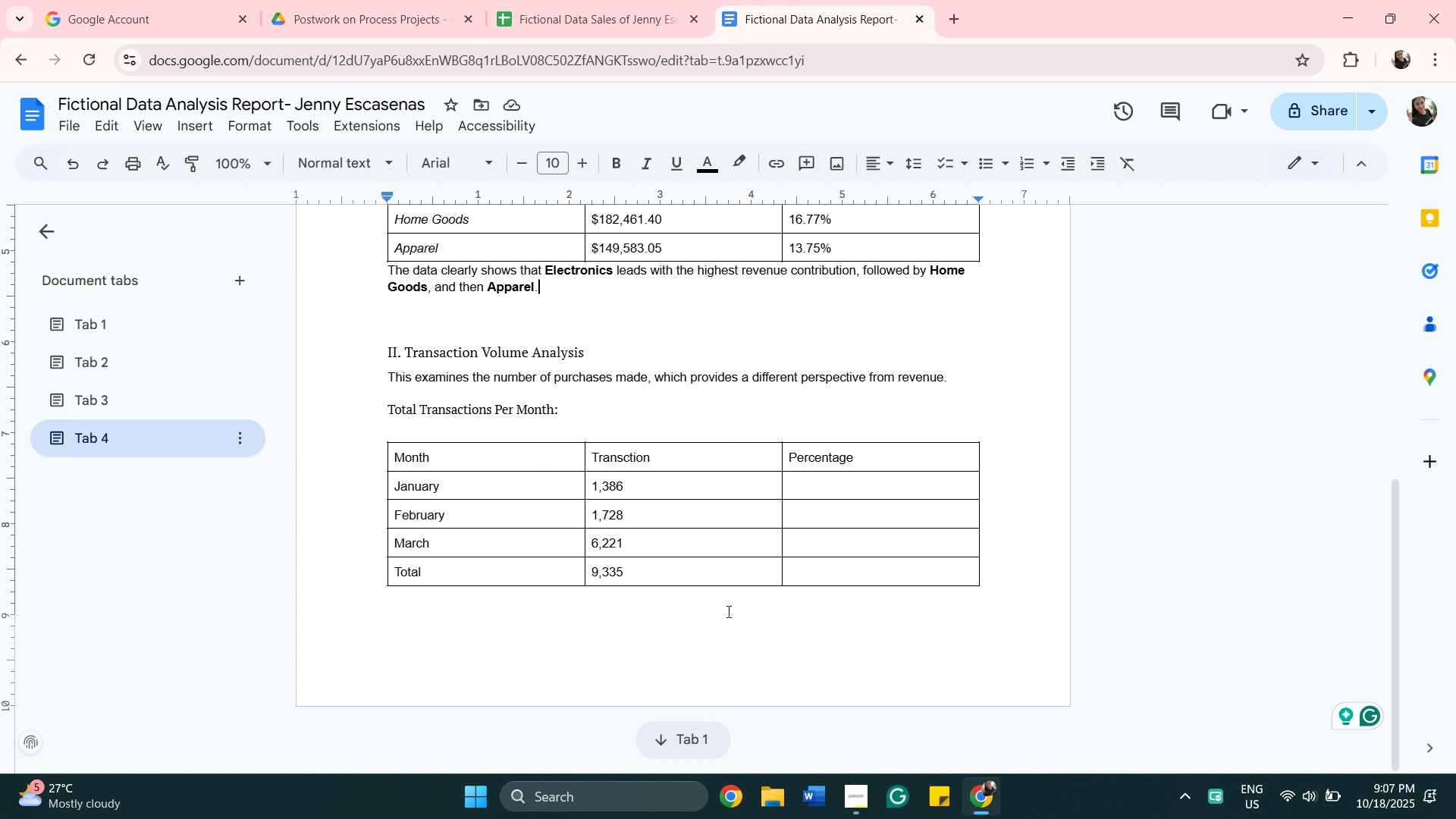 
double_click([811, 548])
 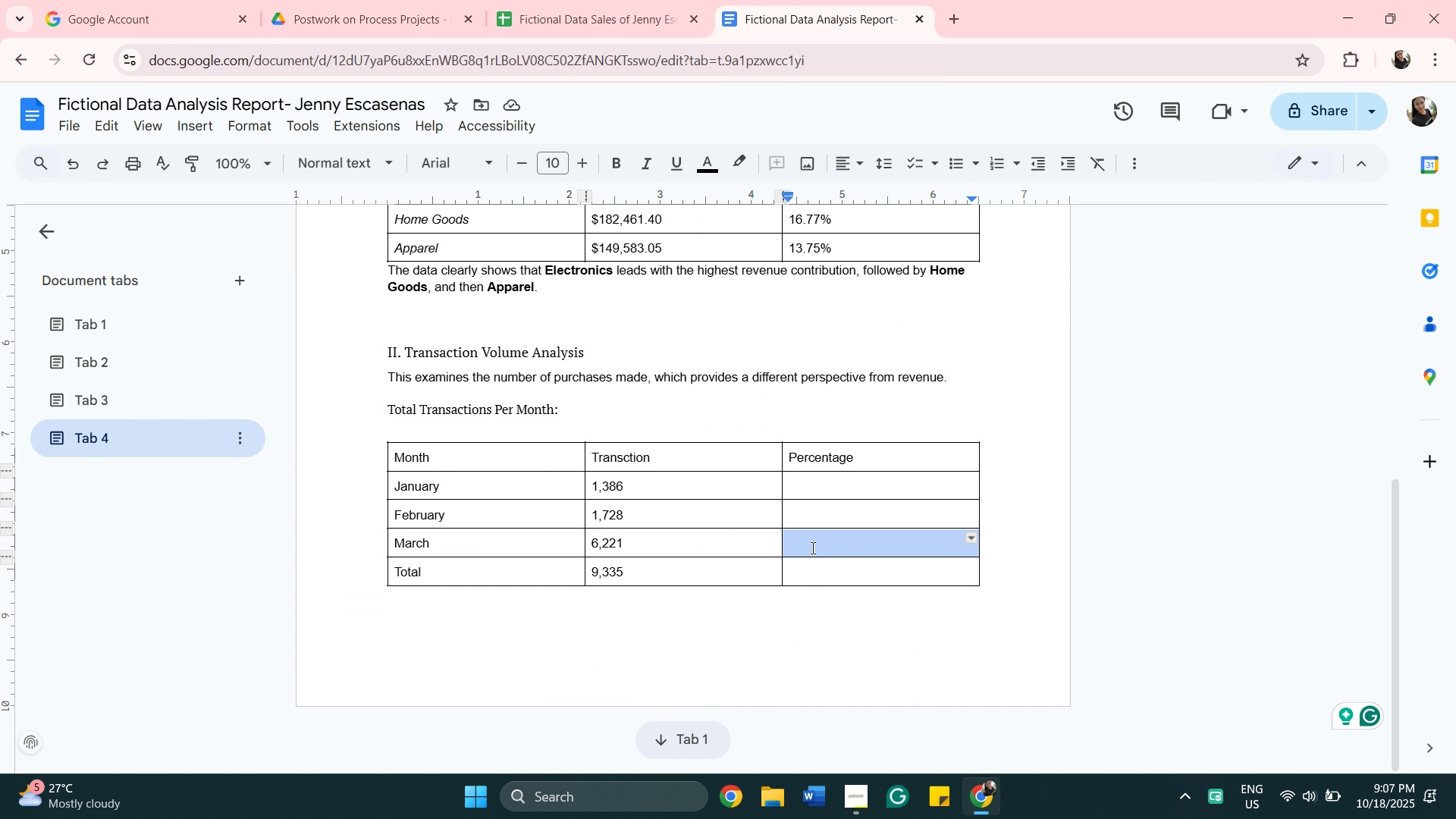 
left_click([811, 548])
 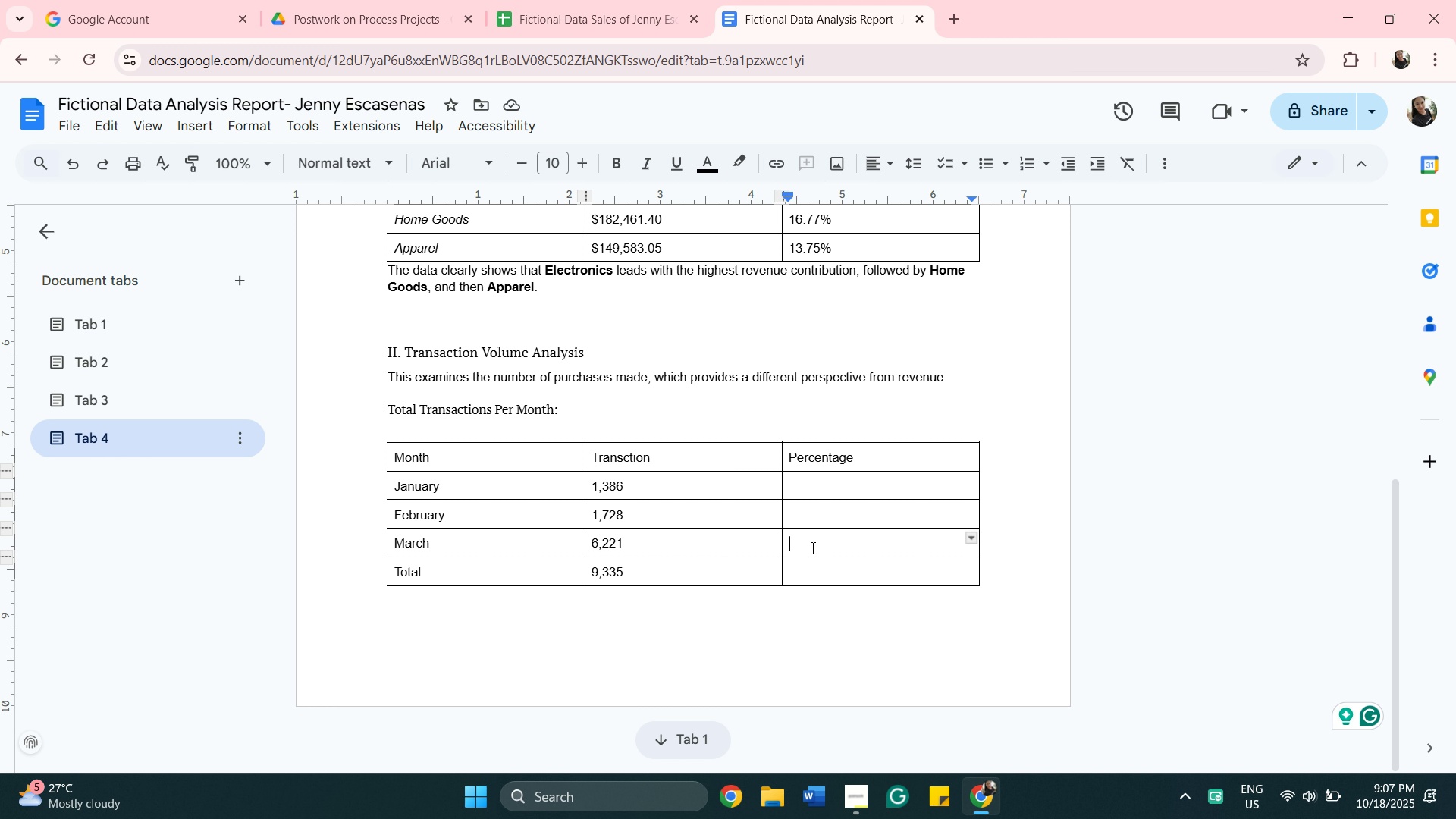 
type(66.6%)
 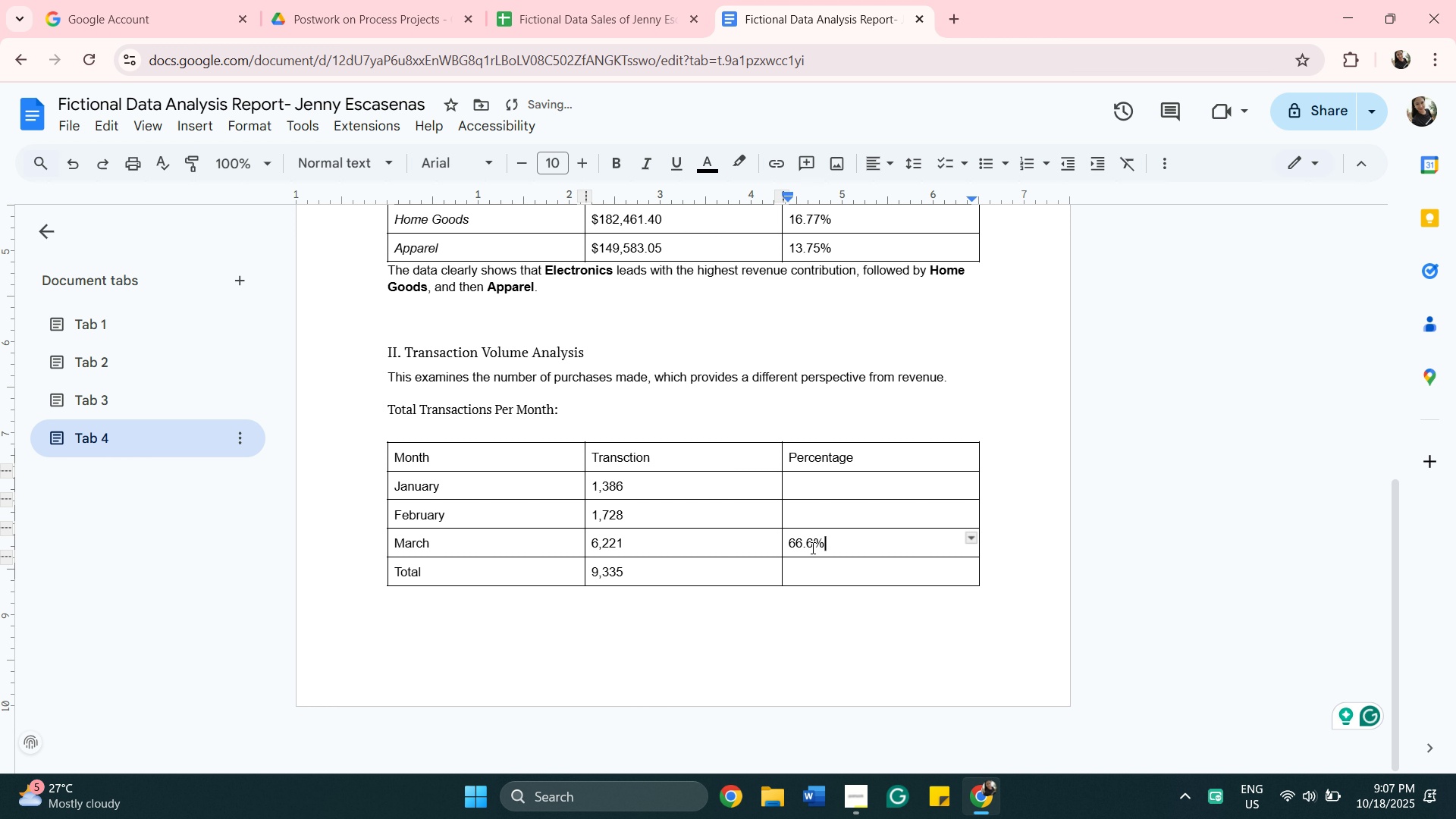 
left_click([557, 0])
 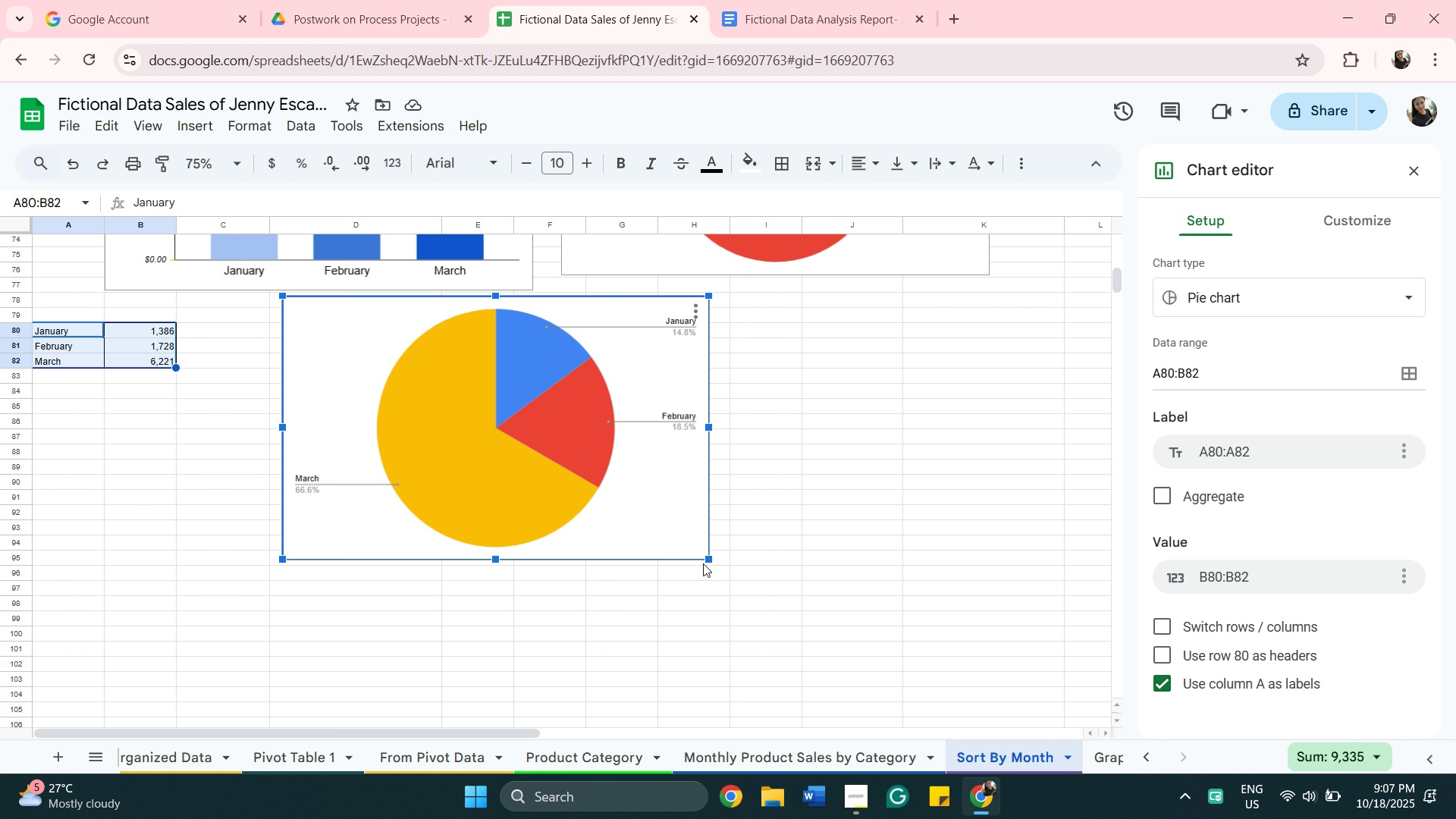 
wait(6.46)
 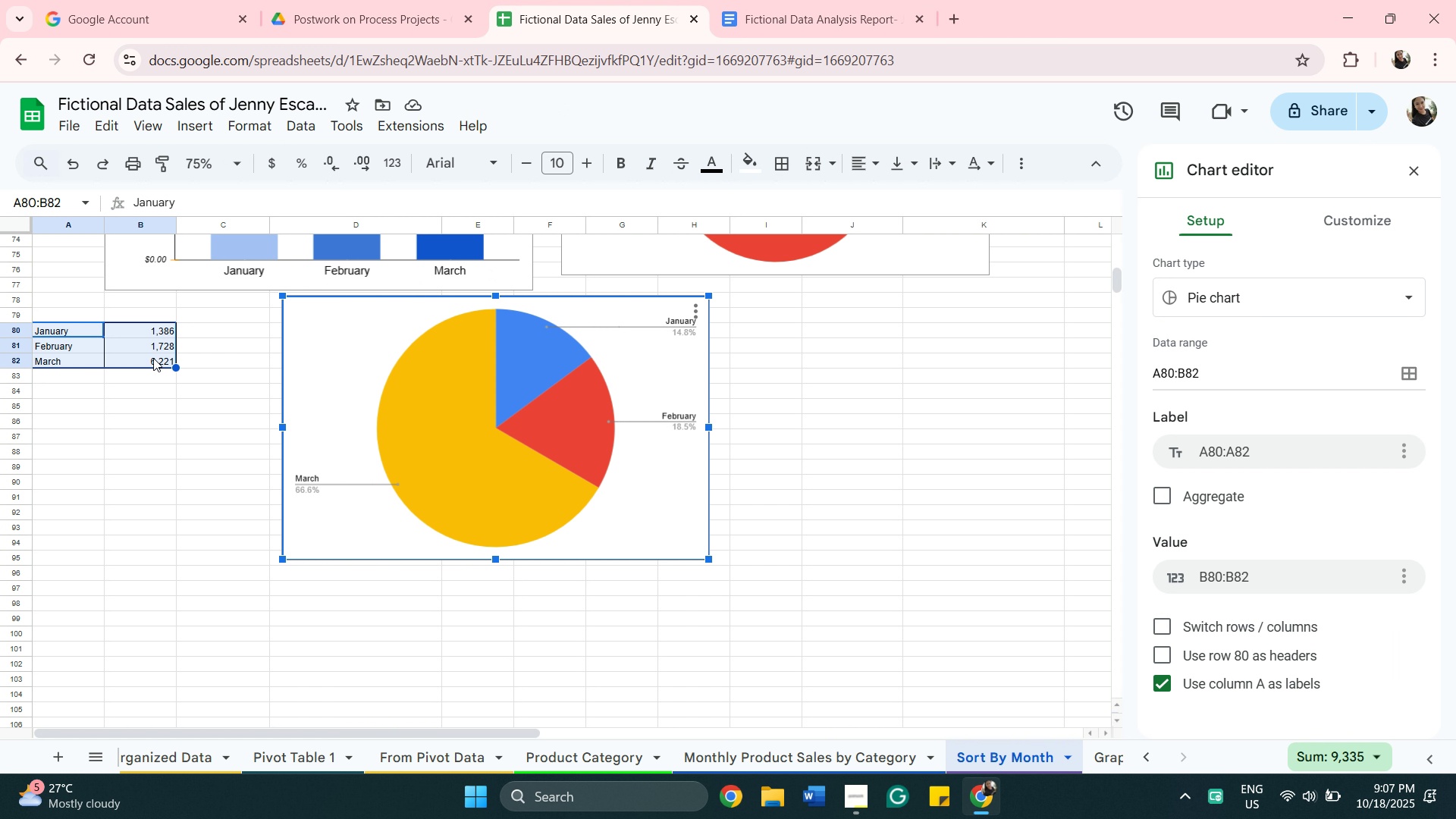 
left_click_drag(start_coordinate=[695, 547], to_coordinate=[626, 573])
 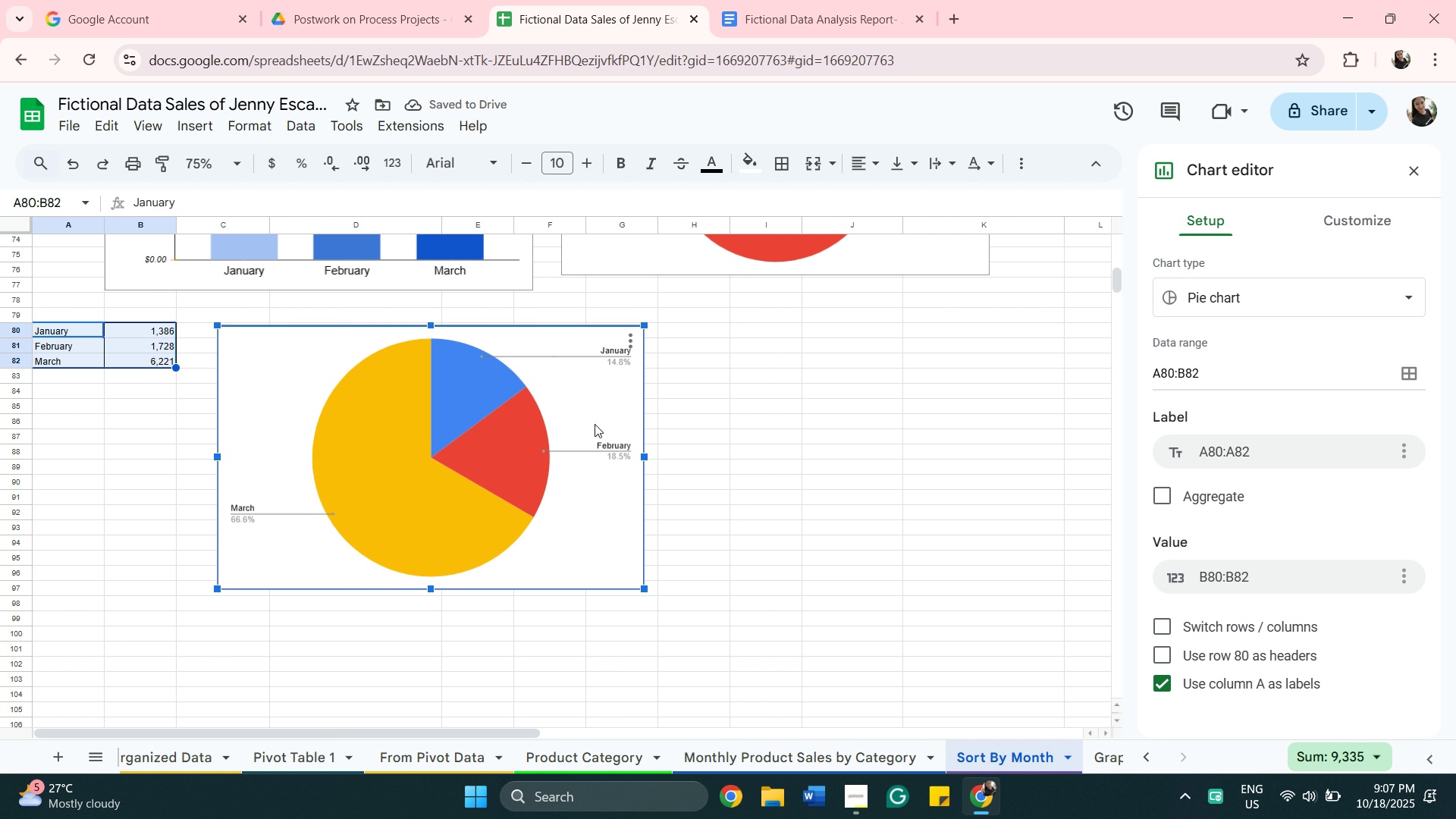 
scroll: coordinate [588, 423], scroll_direction: up, amount: 2.0
 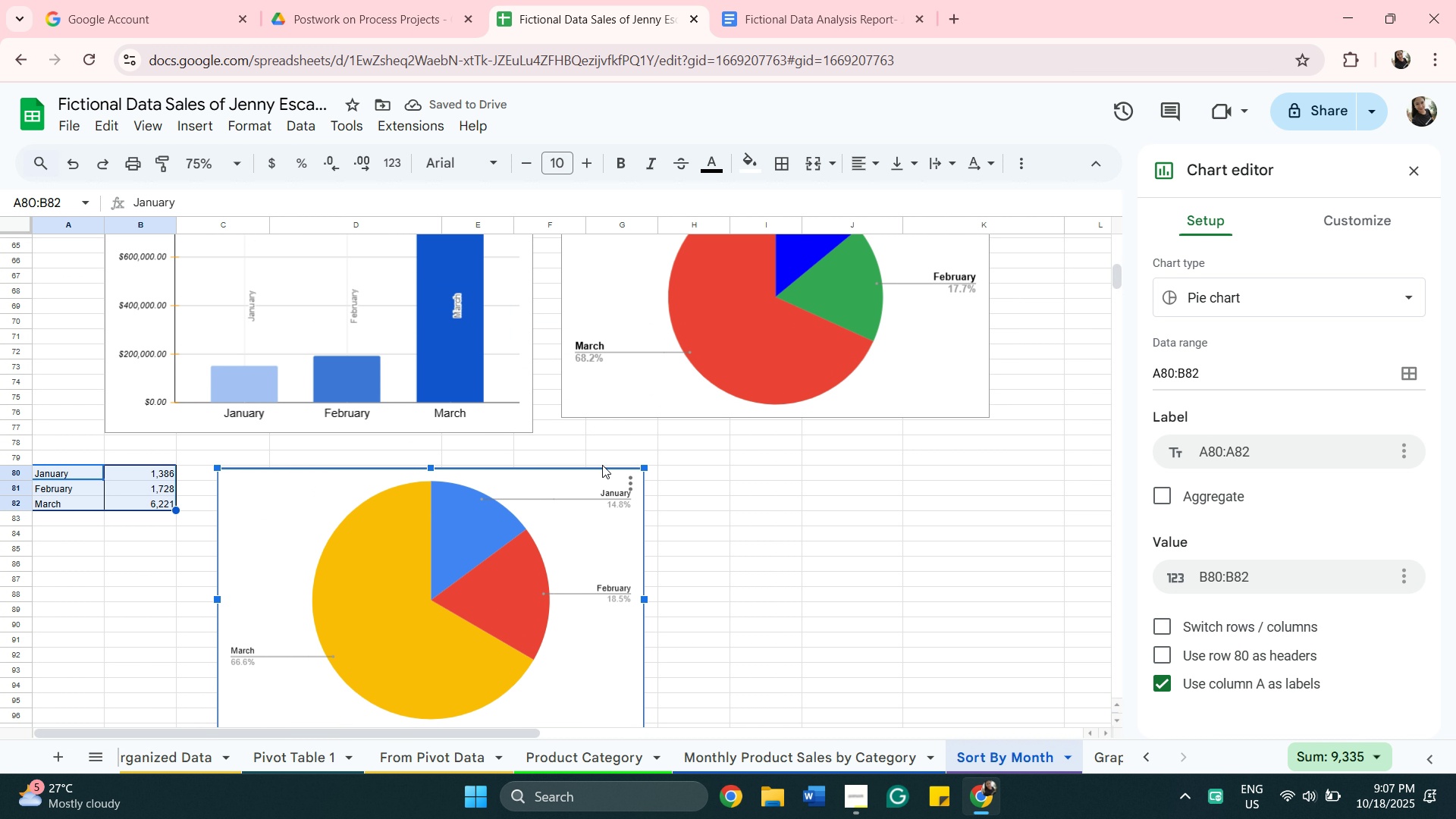 
scroll: coordinate [609, 489], scroll_direction: down, amount: 1.0
 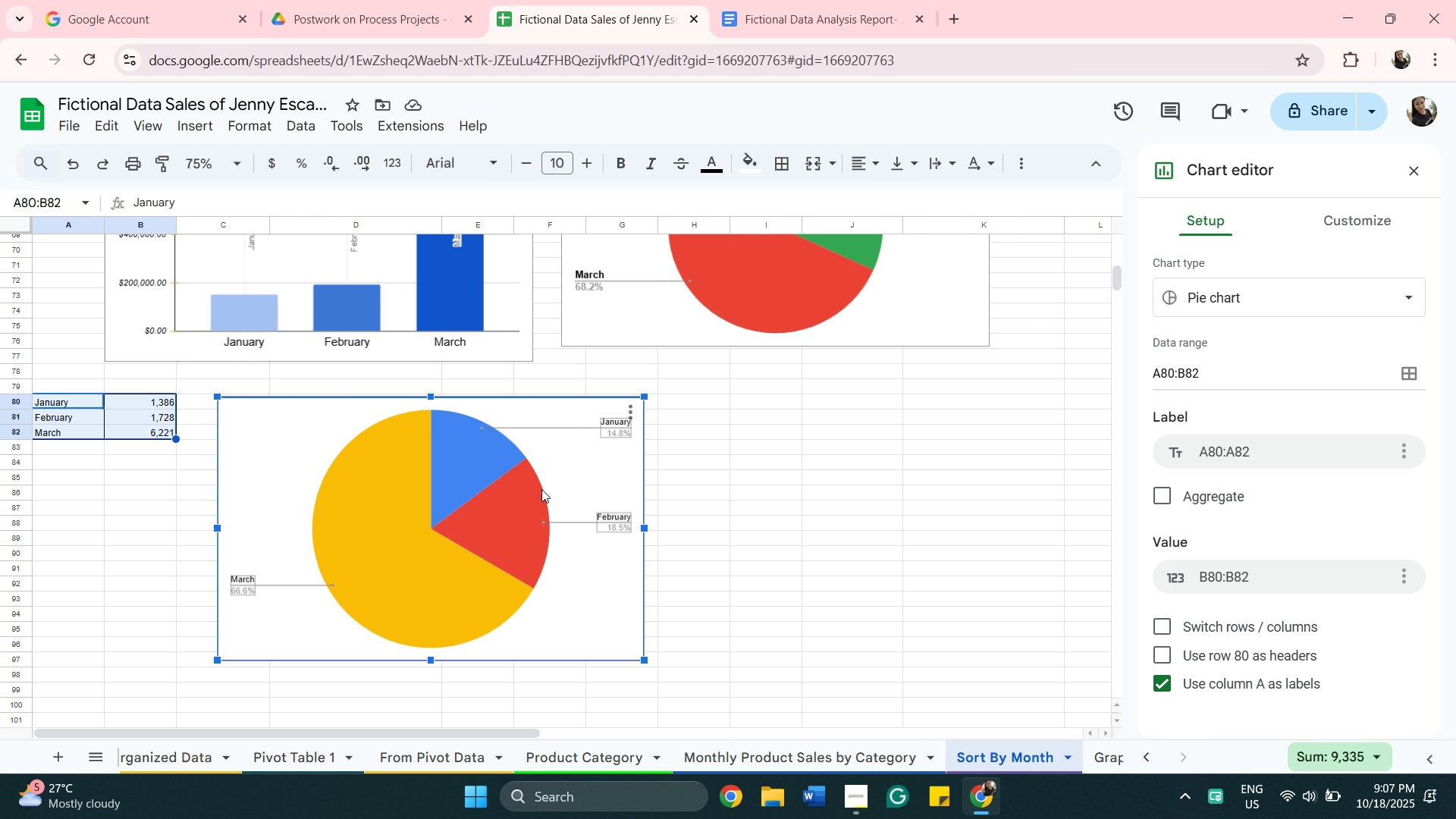 
left_click_drag(start_coordinate=[404, 512], to_coordinate=[224, 574])
 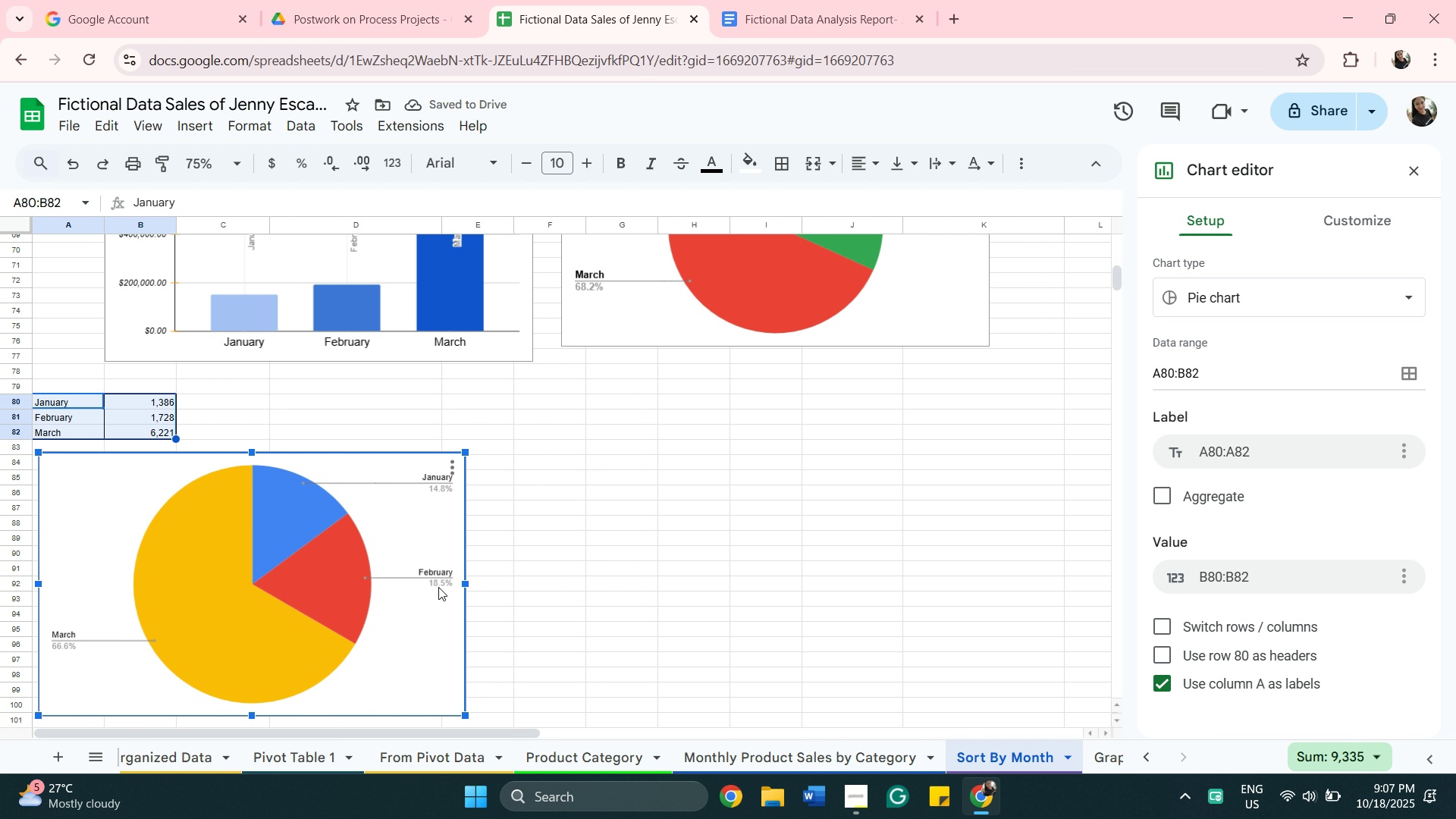 
wait(6.18)
 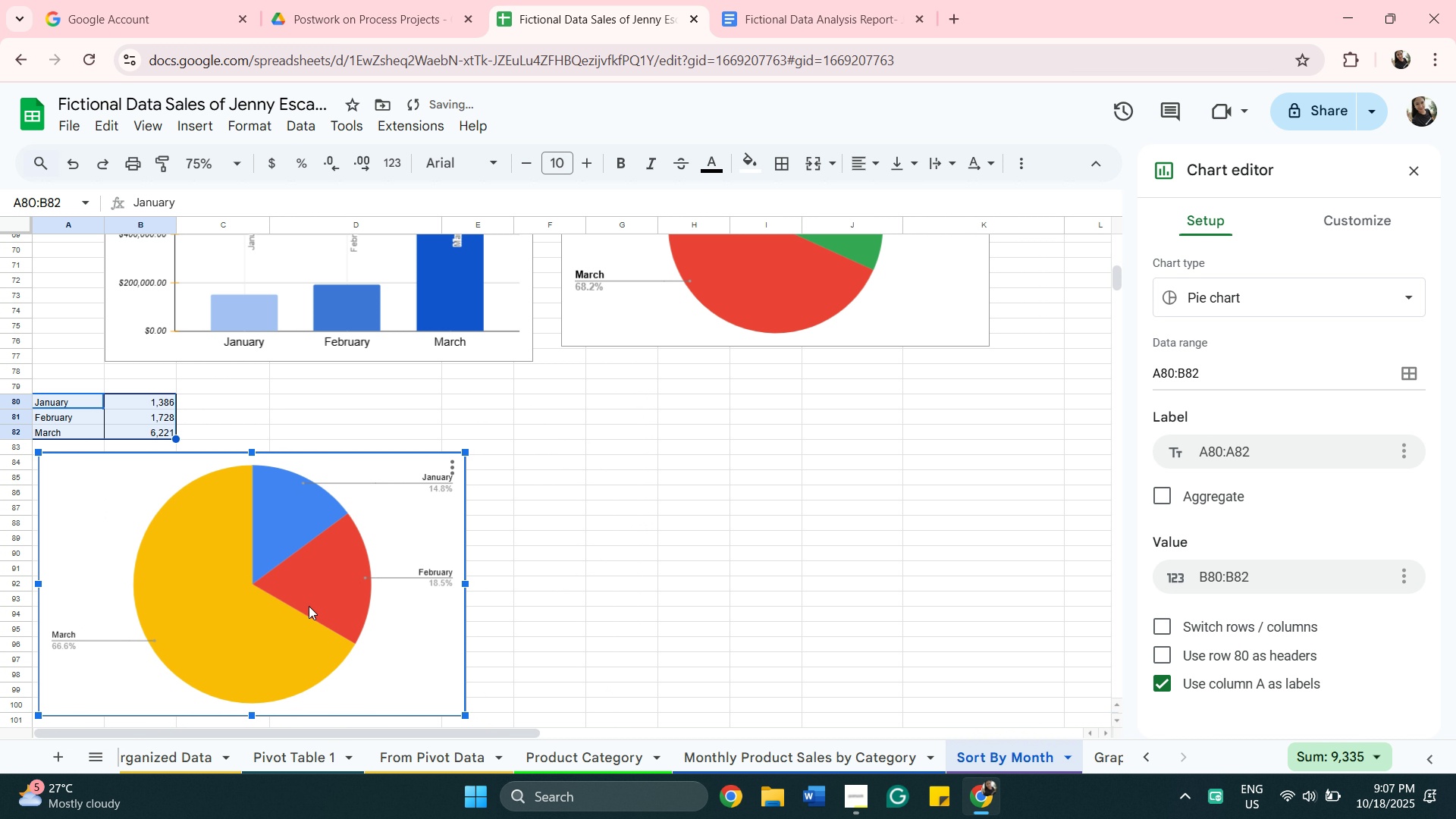 
left_click([809, 0])
 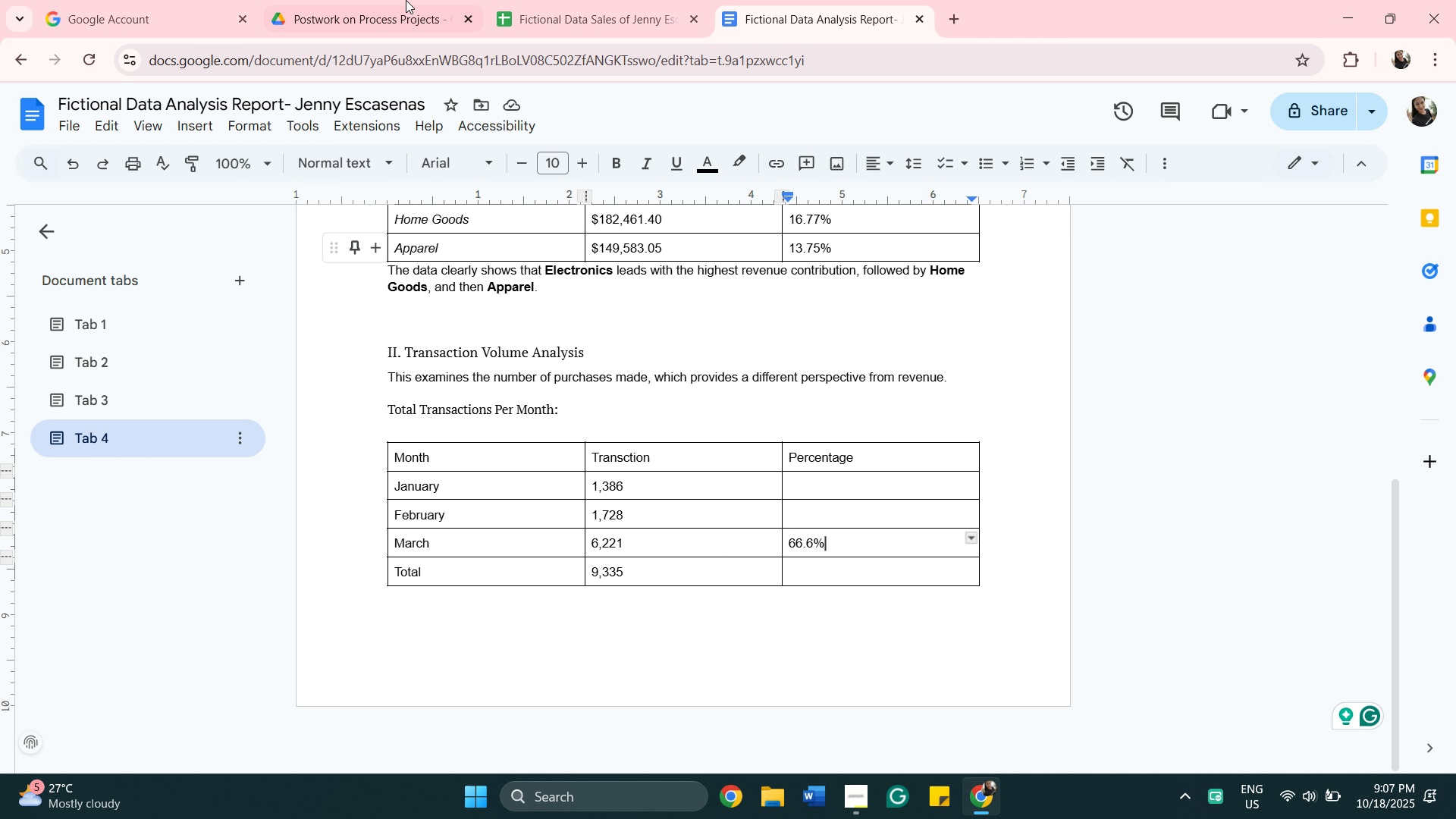 
left_click([560, 20])
 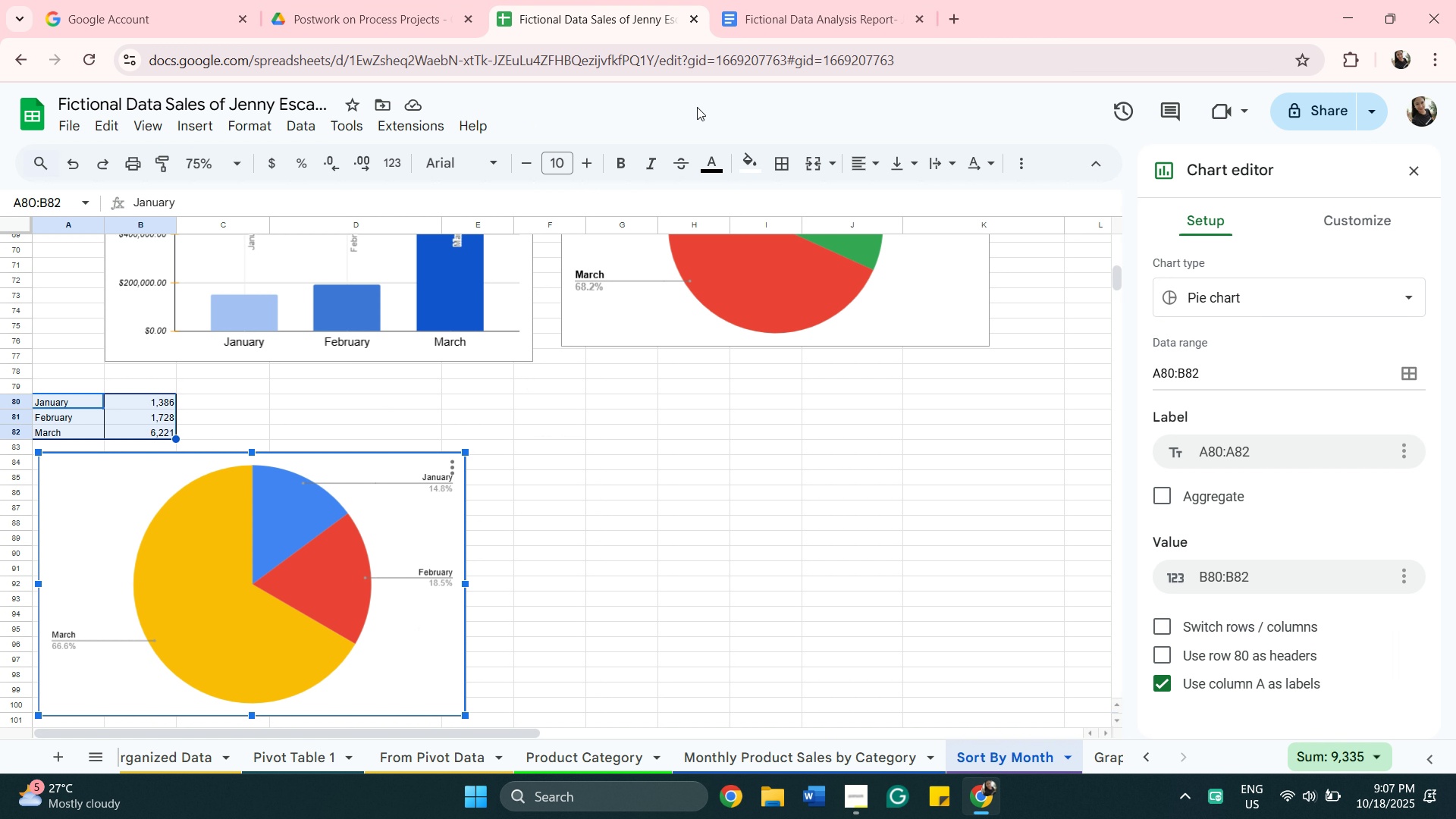 
left_click([777, 24])
 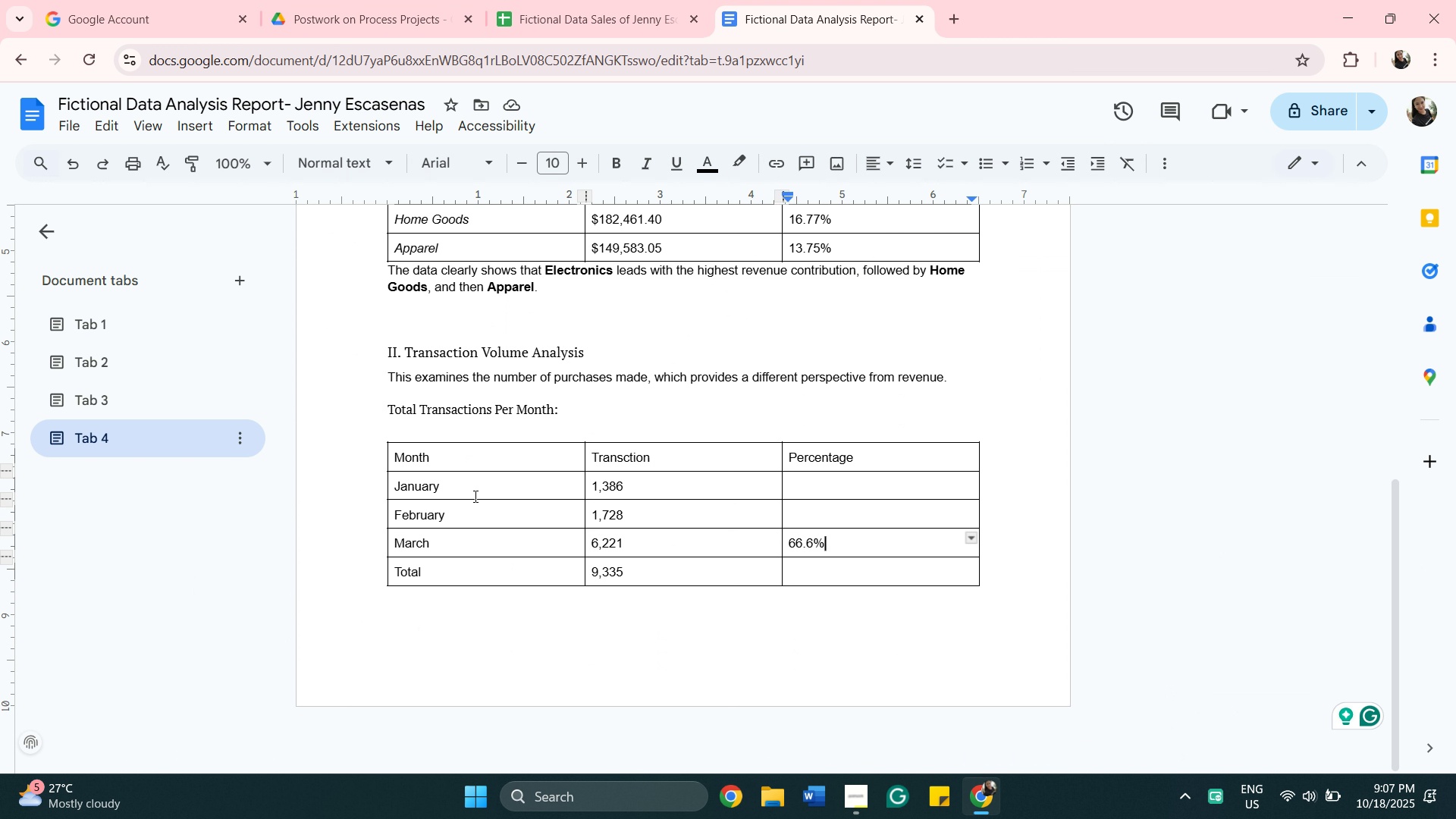 
left_click([817, 511])
 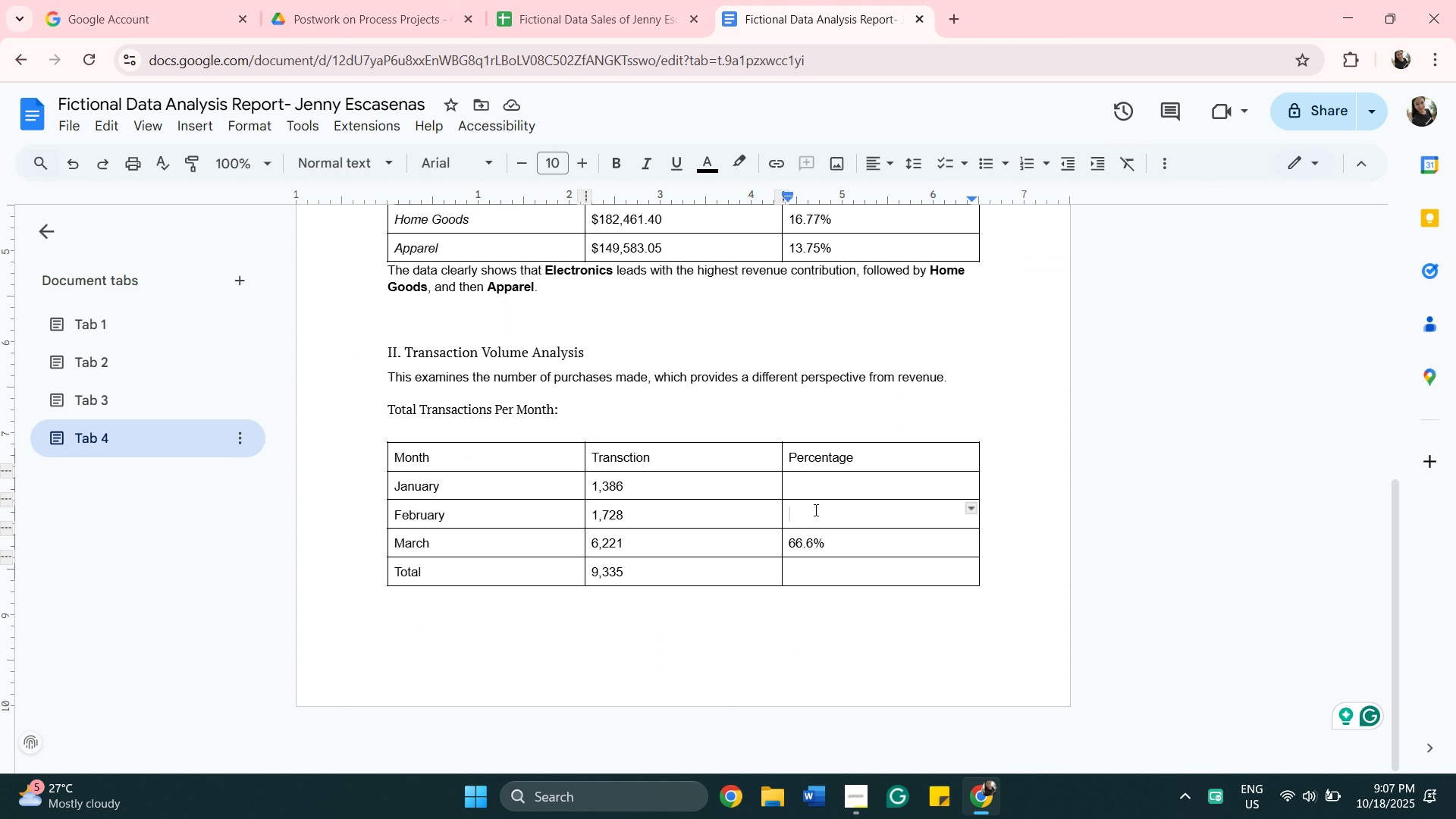 
type(18.5)
 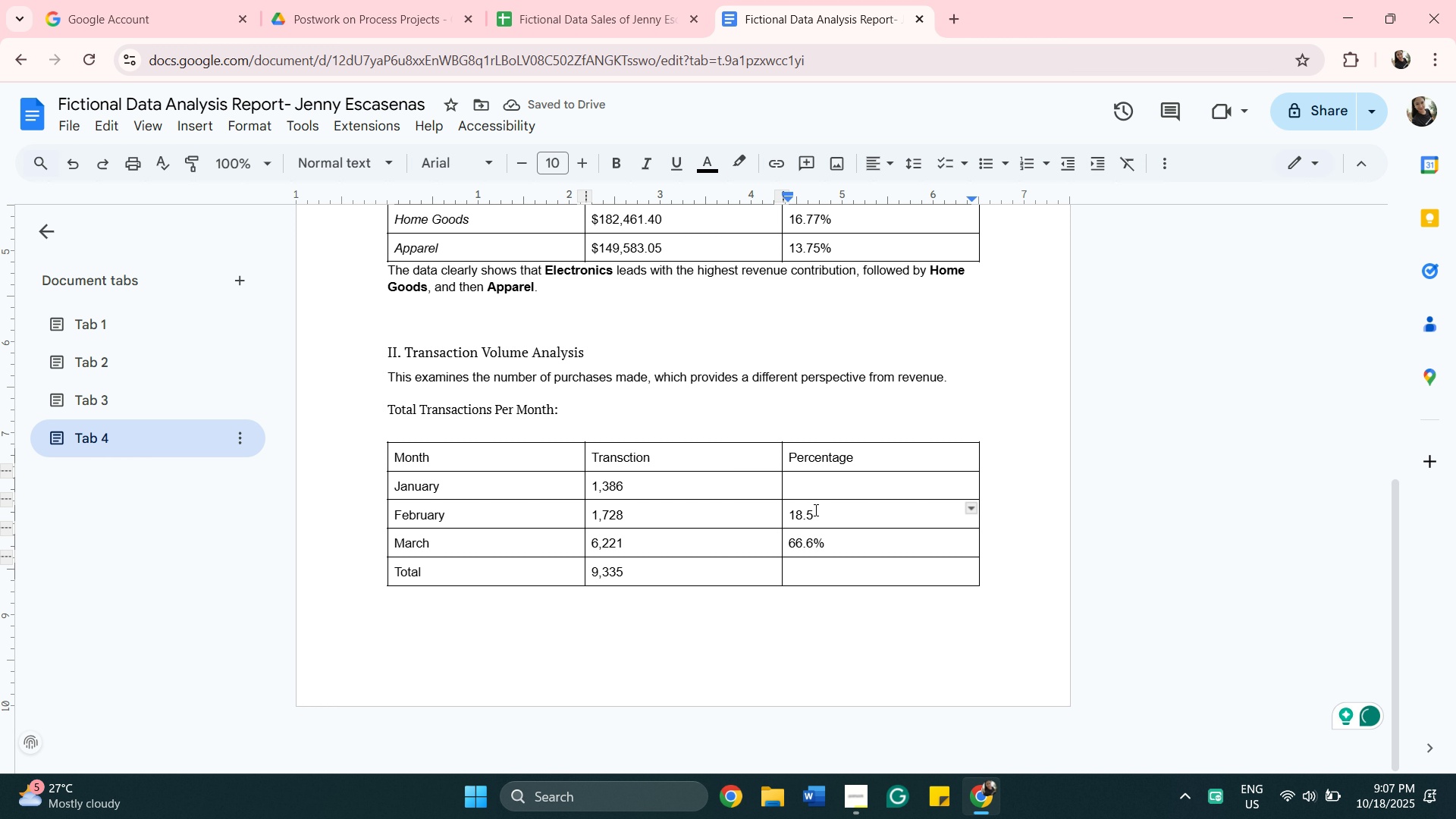 
key(Shift+5)
 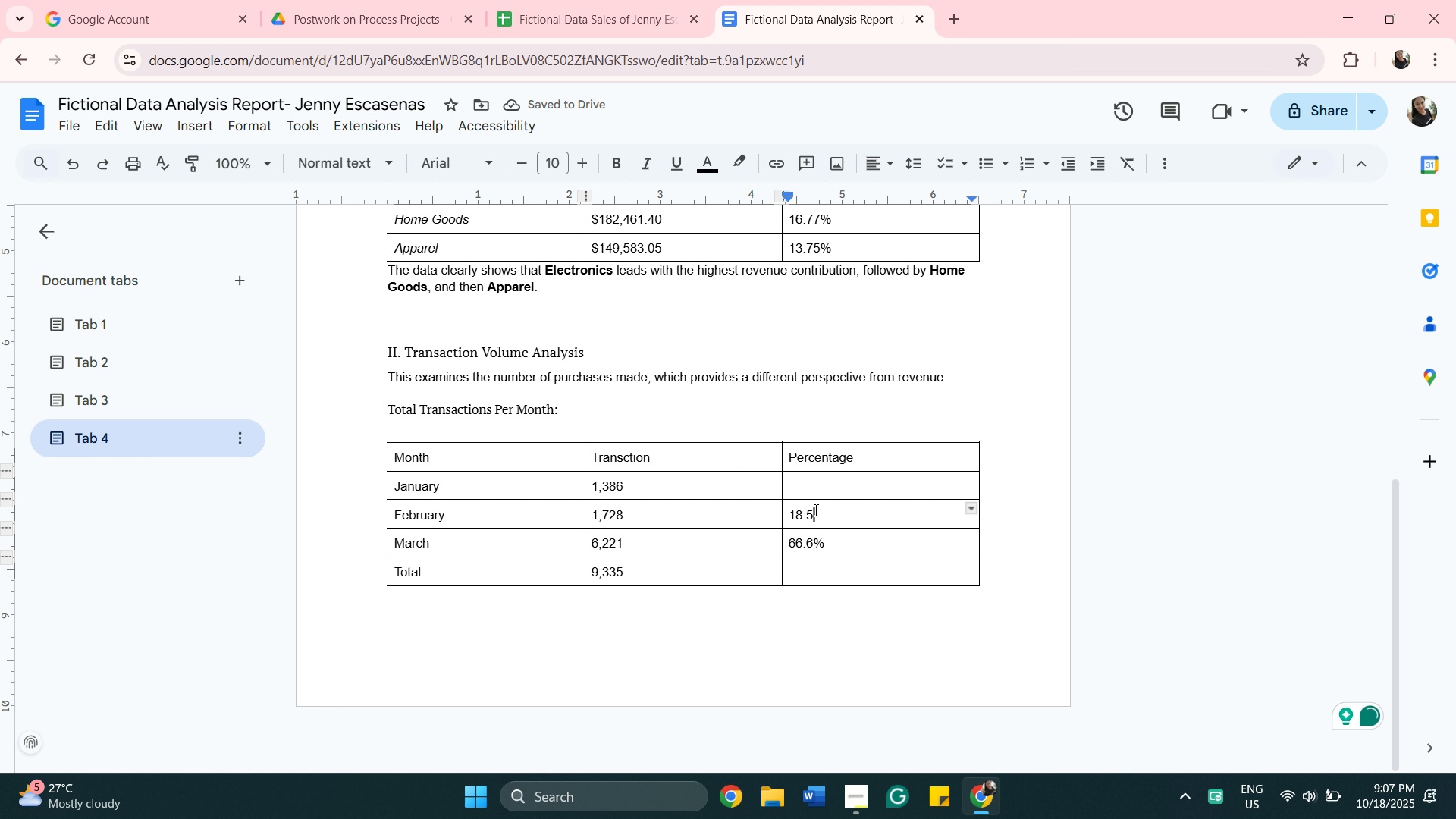 
left_click([850, 473])
 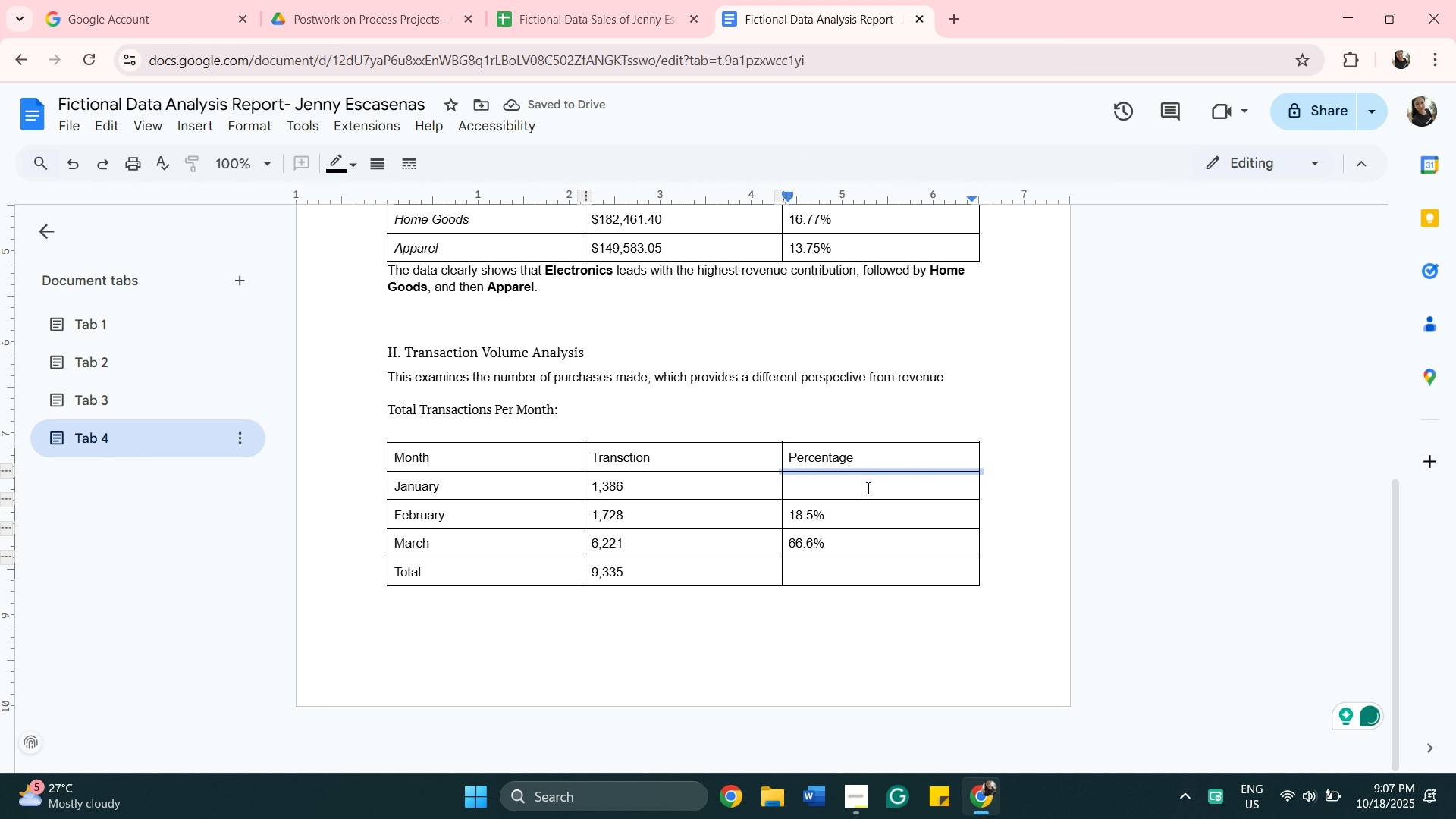 
left_click([868, 490])
 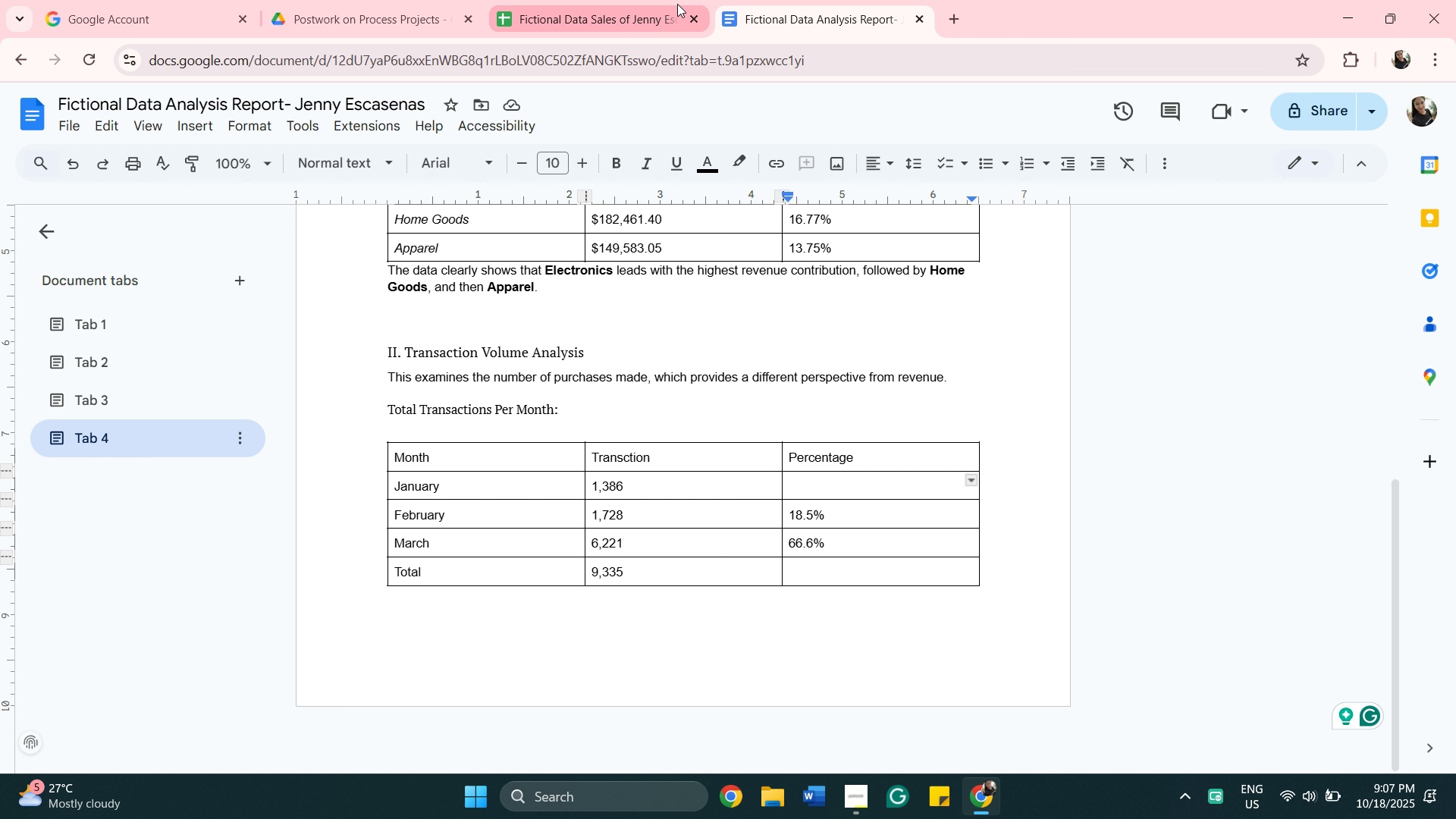 
left_click([565, 17])
 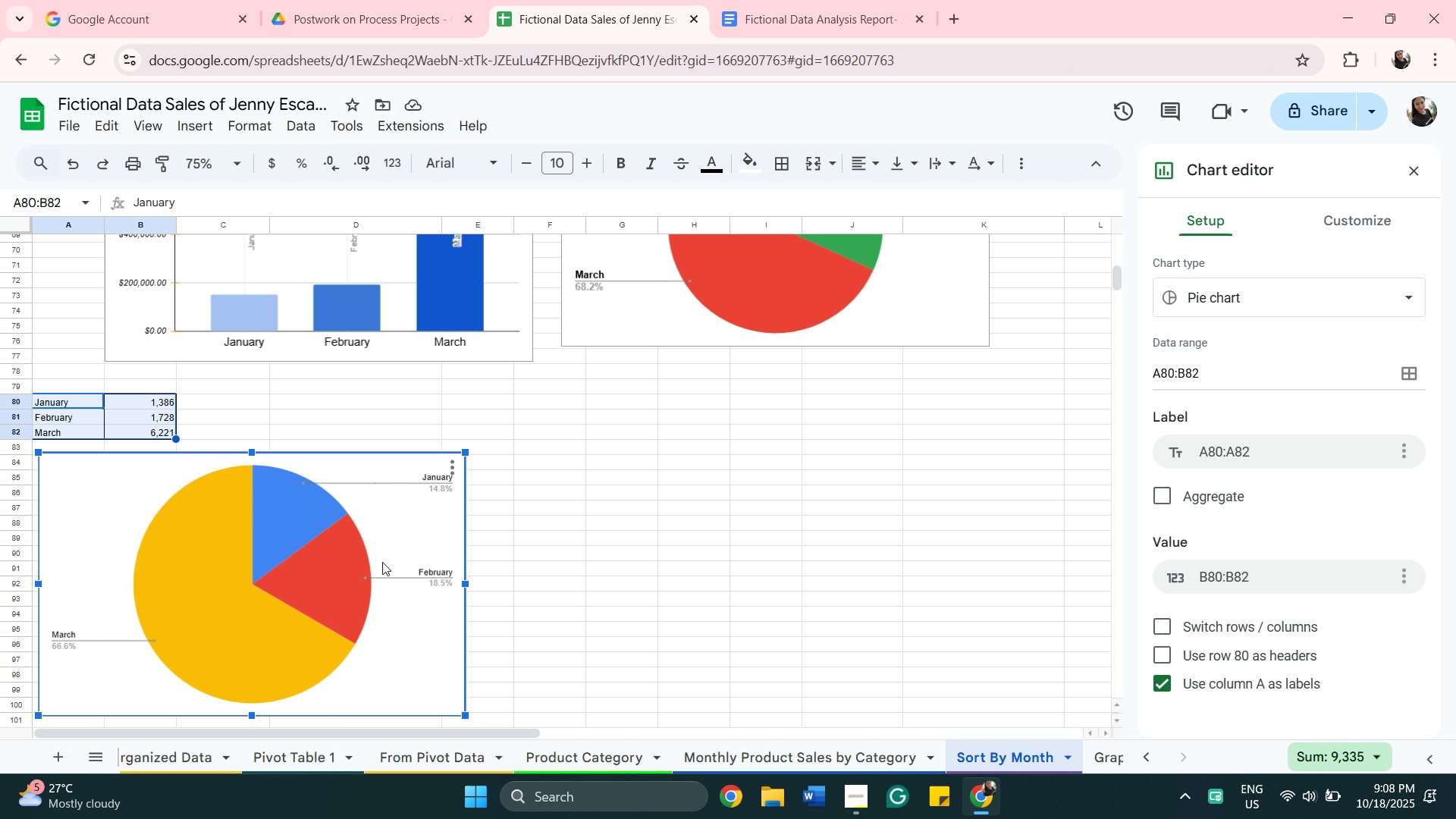 
wait(10.68)
 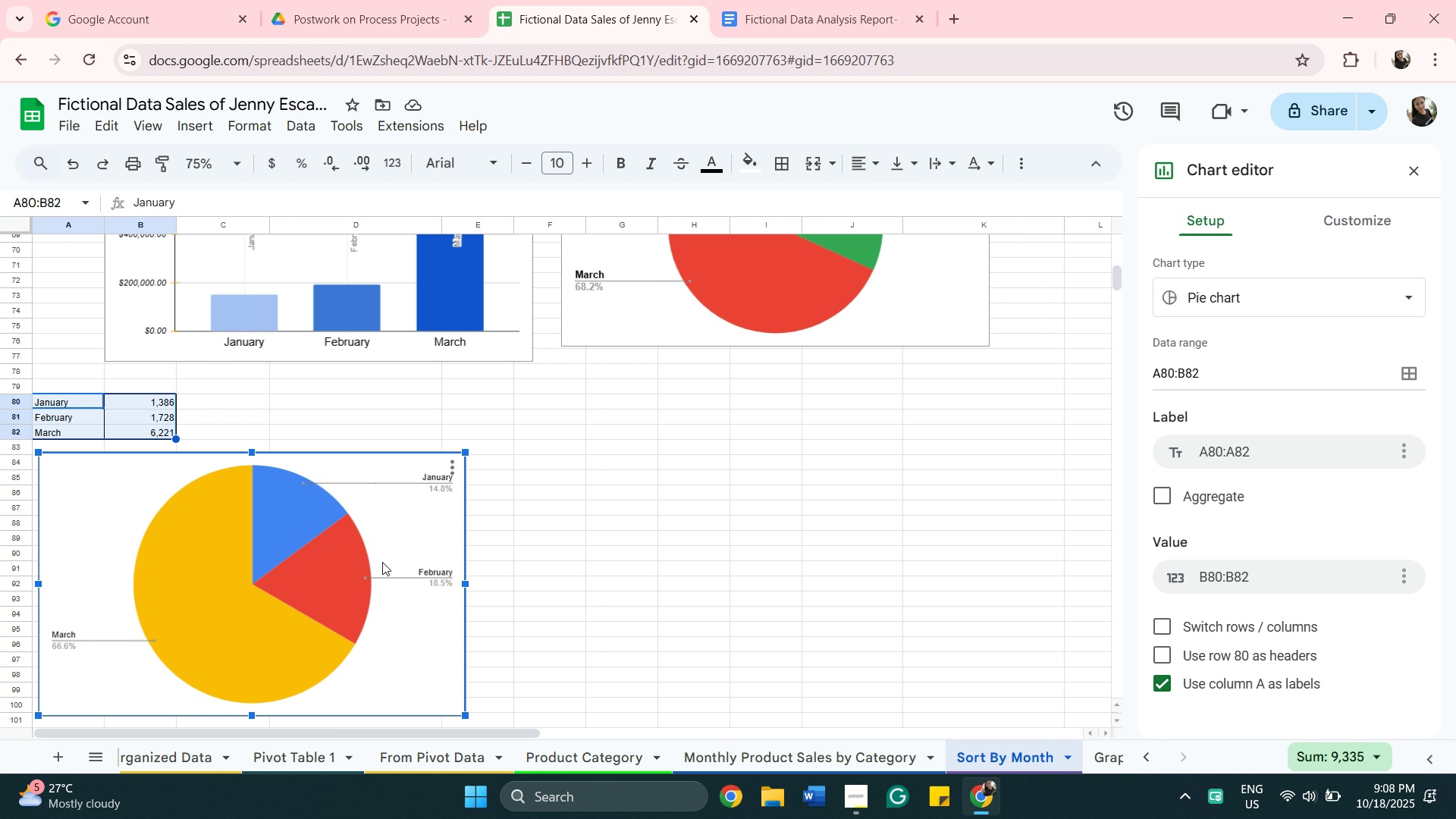 
left_click([800, 26])
 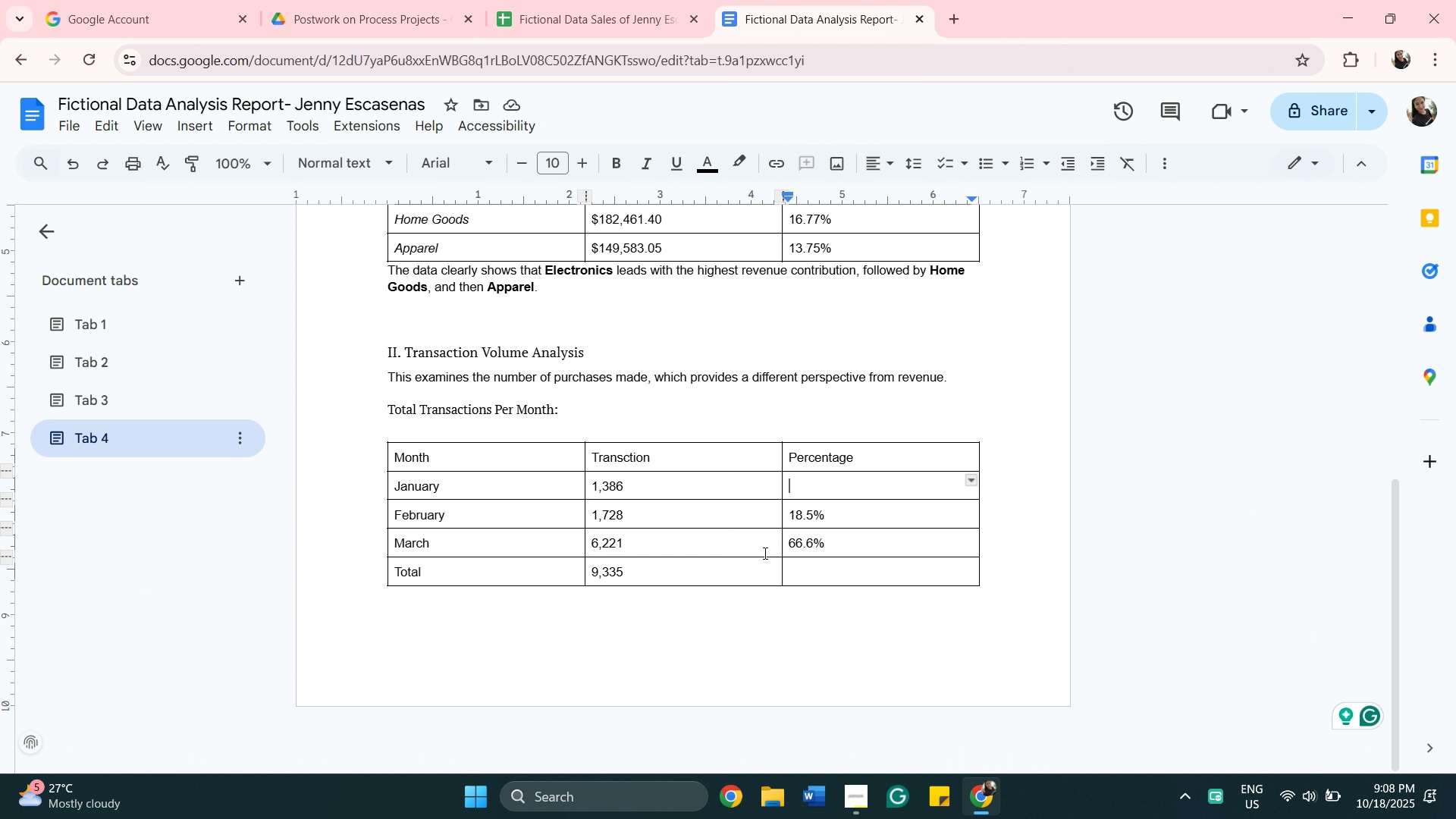 
type(14.8%)
 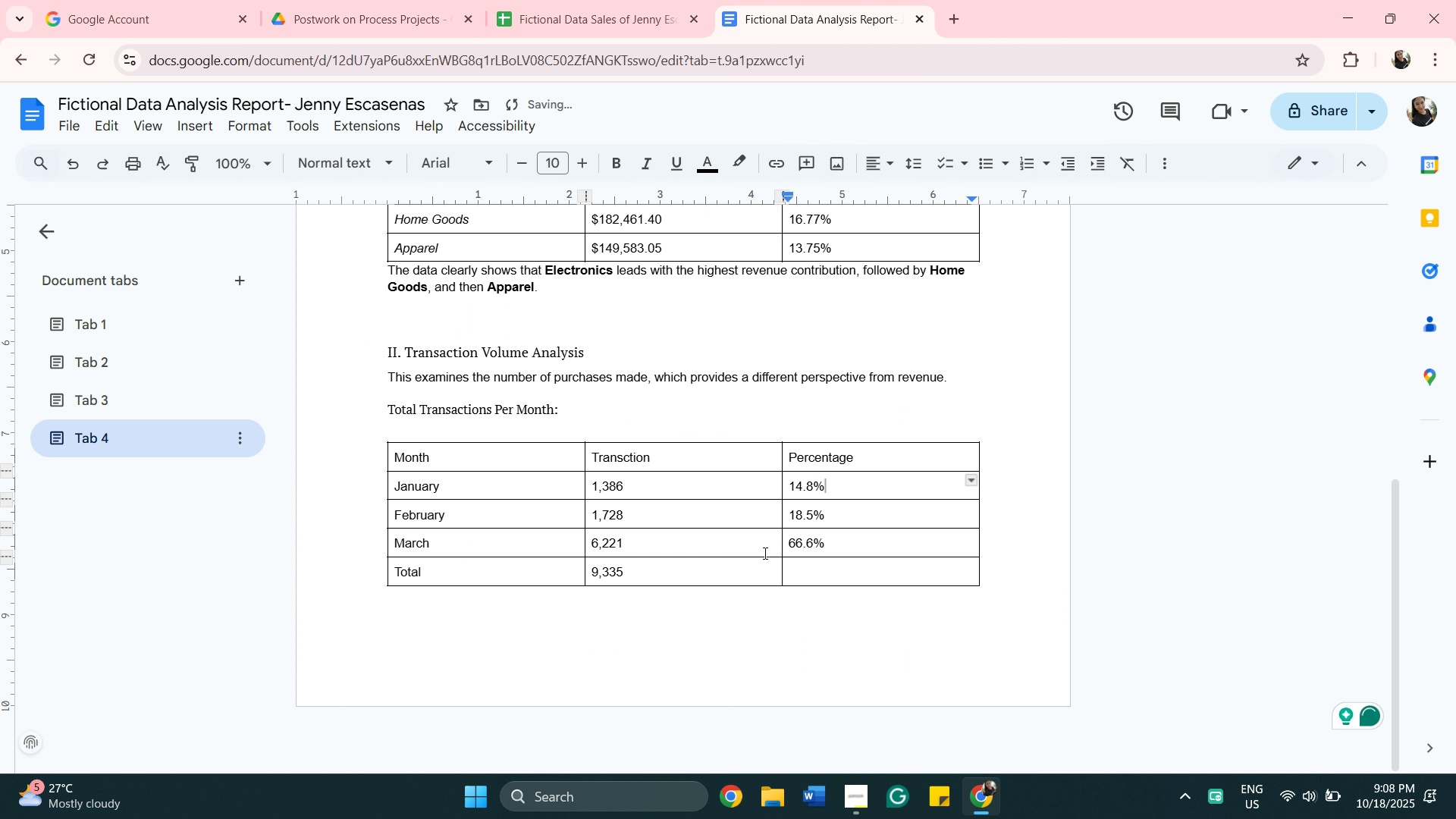 
left_click([846, 564])
 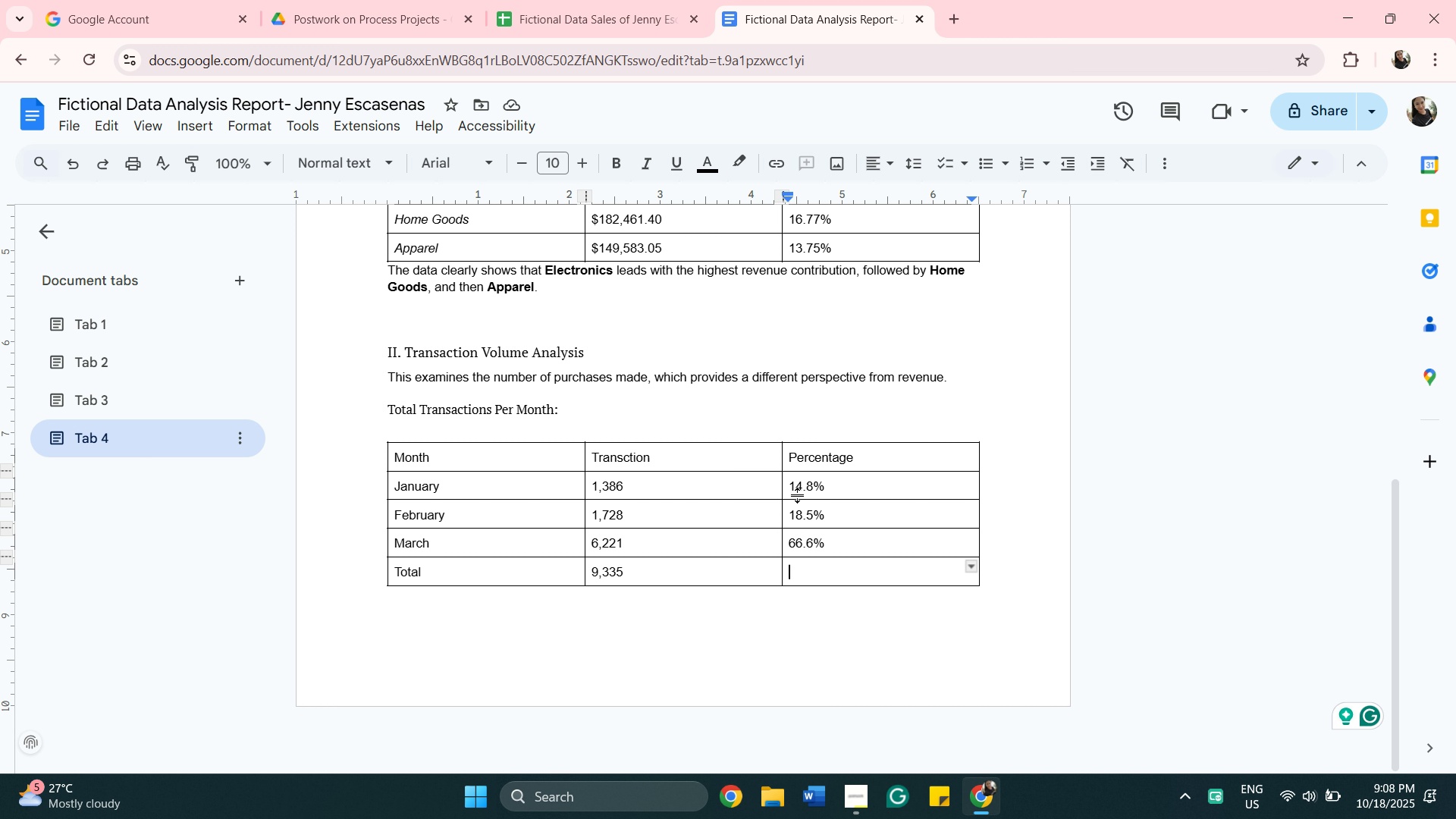 
left_click_drag(start_coordinate=[831, 540], to_coordinate=[802, 482])
 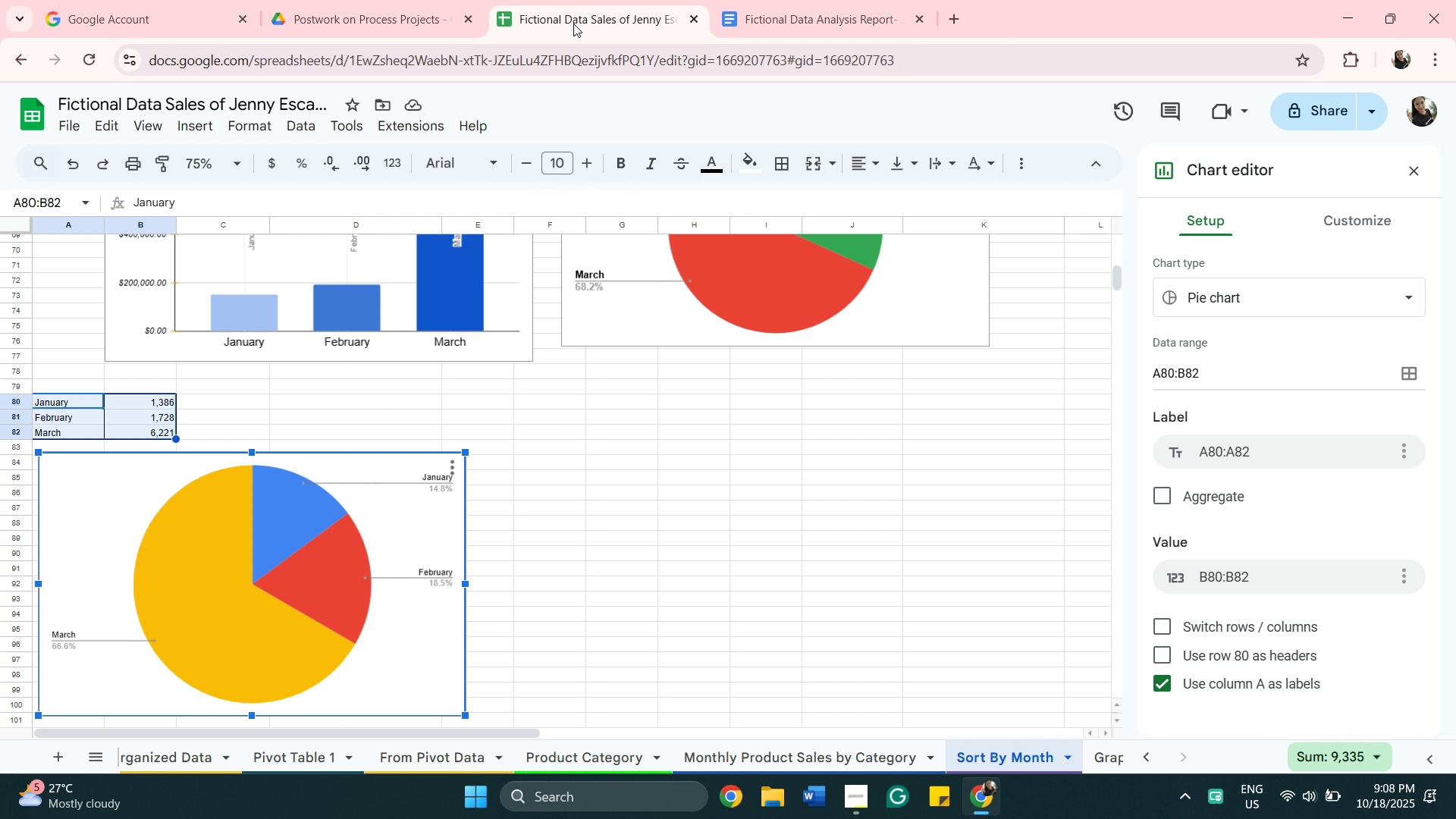 
wait(6.46)
 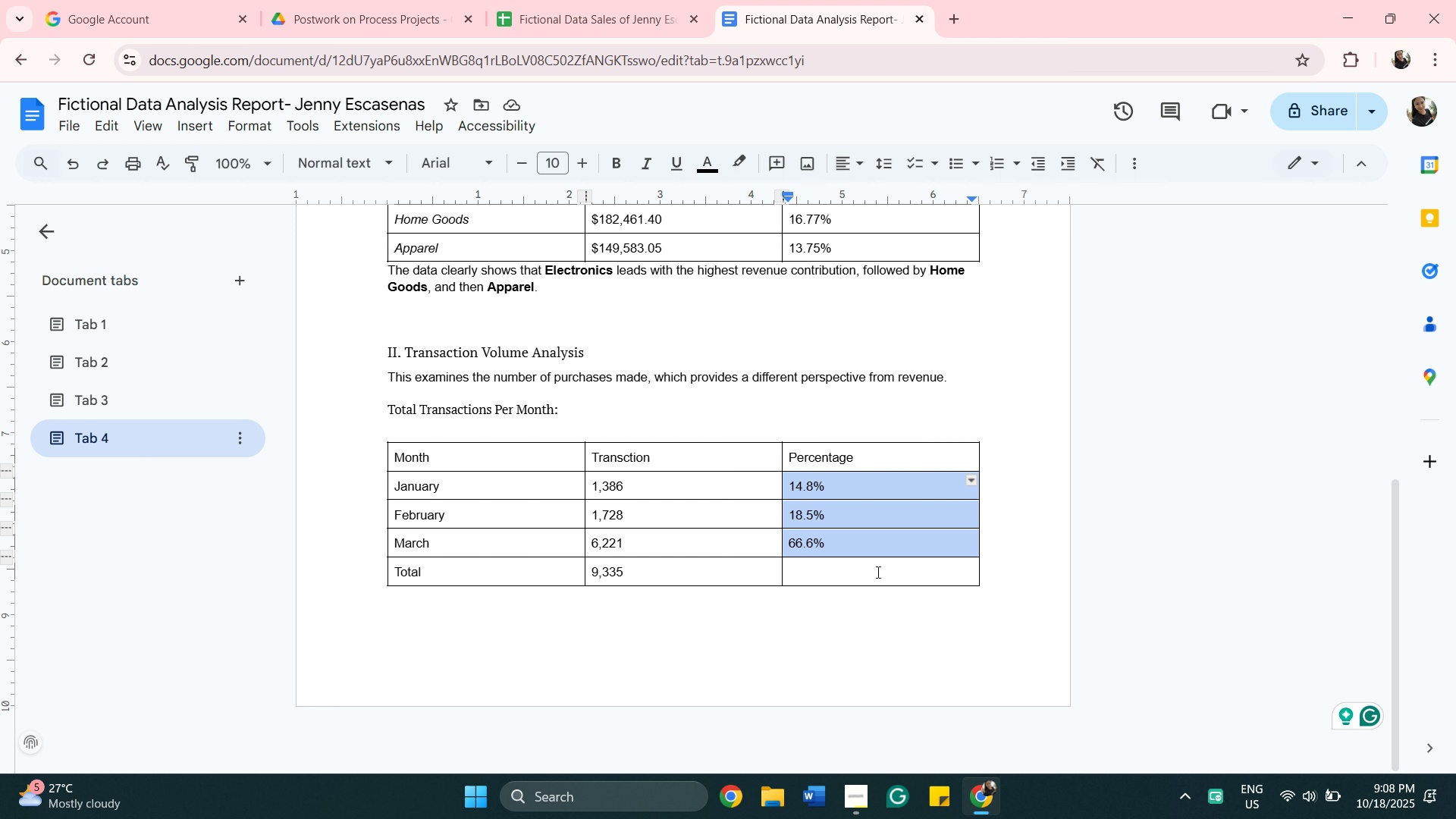 
scroll: coordinate [237, 378], scroll_direction: down, amount: 2.0
 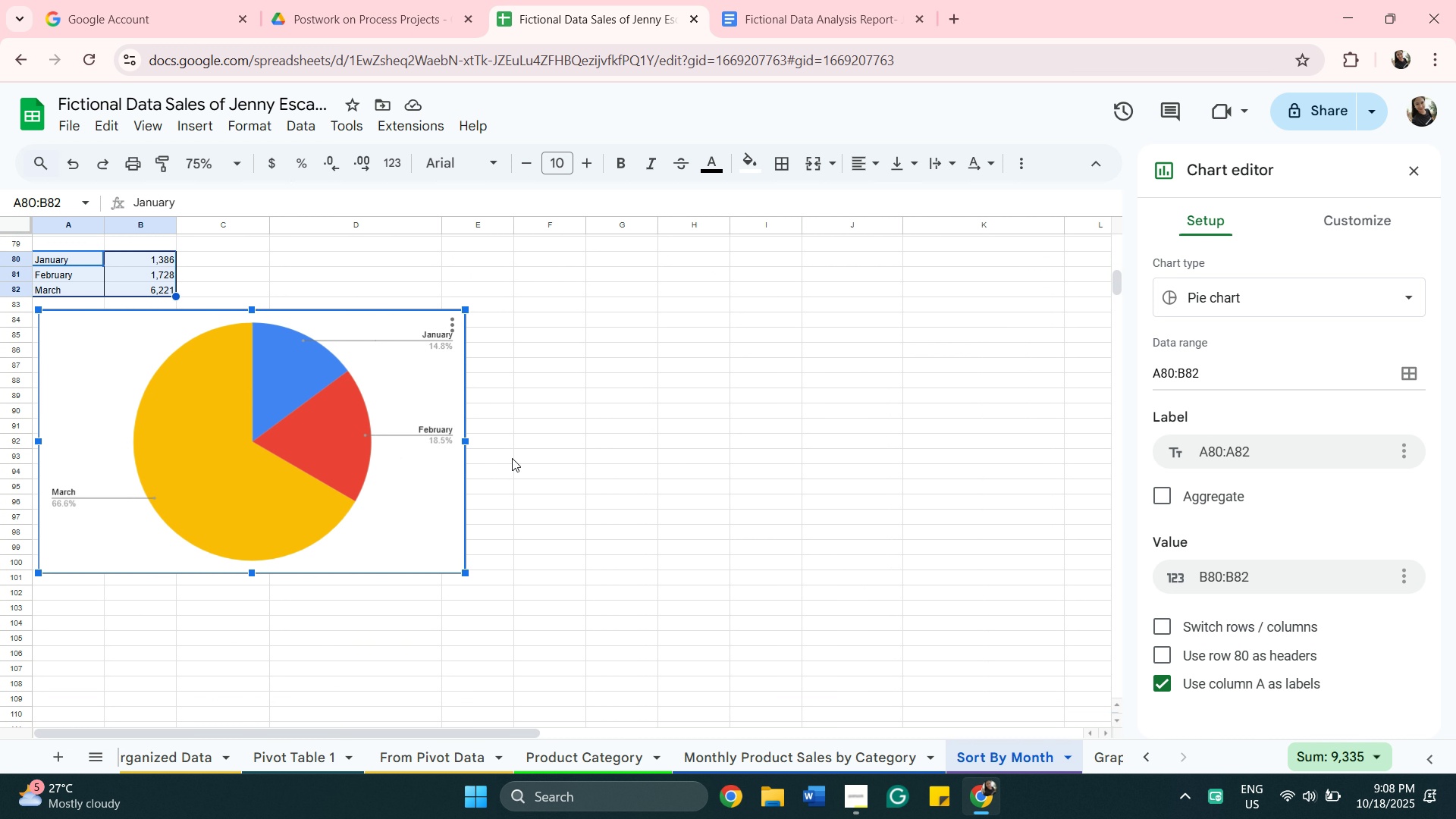 
scroll: coordinate [513, 447], scroll_direction: up, amount: 3.0
 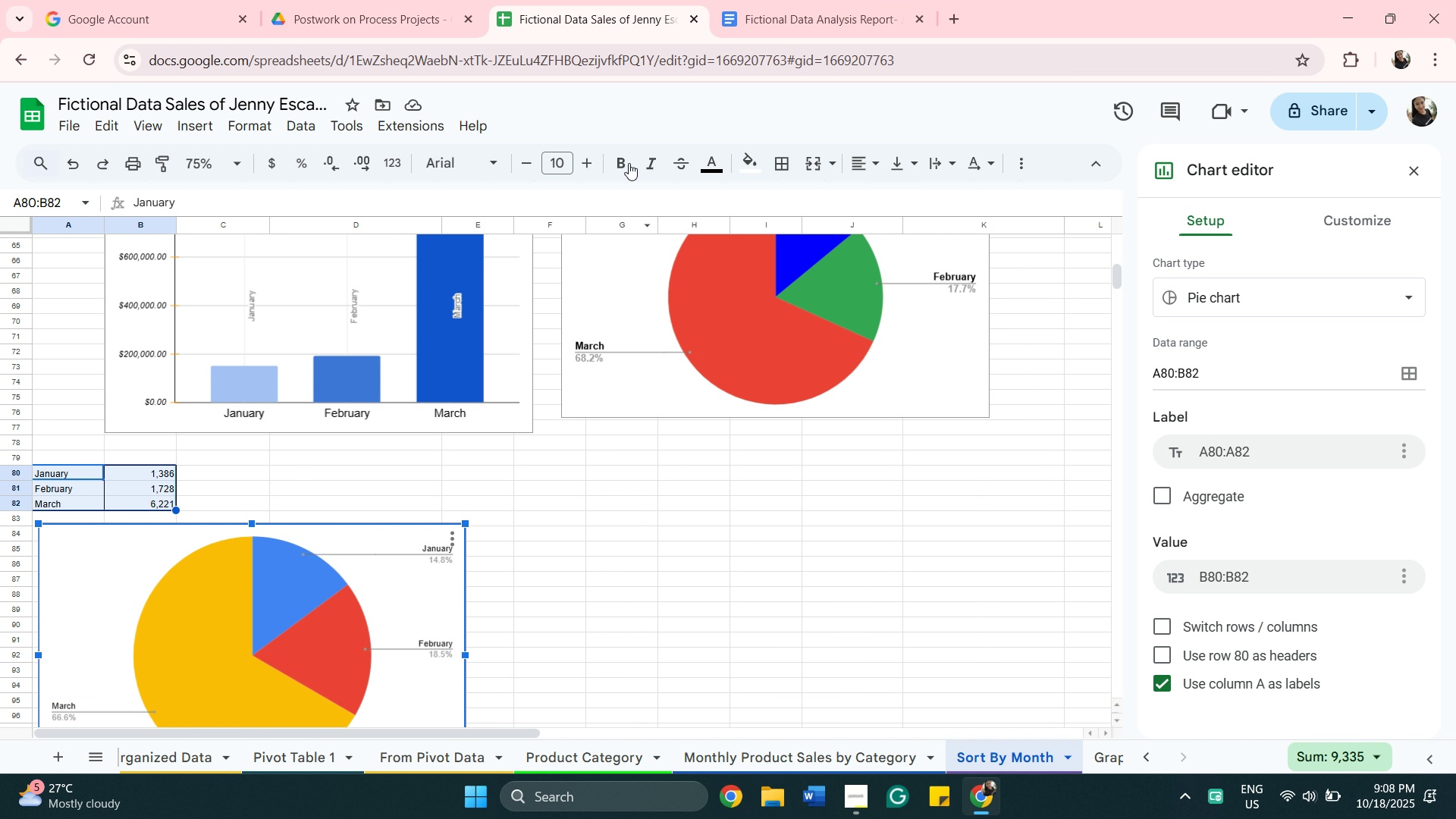 
left_click([818, 31])
 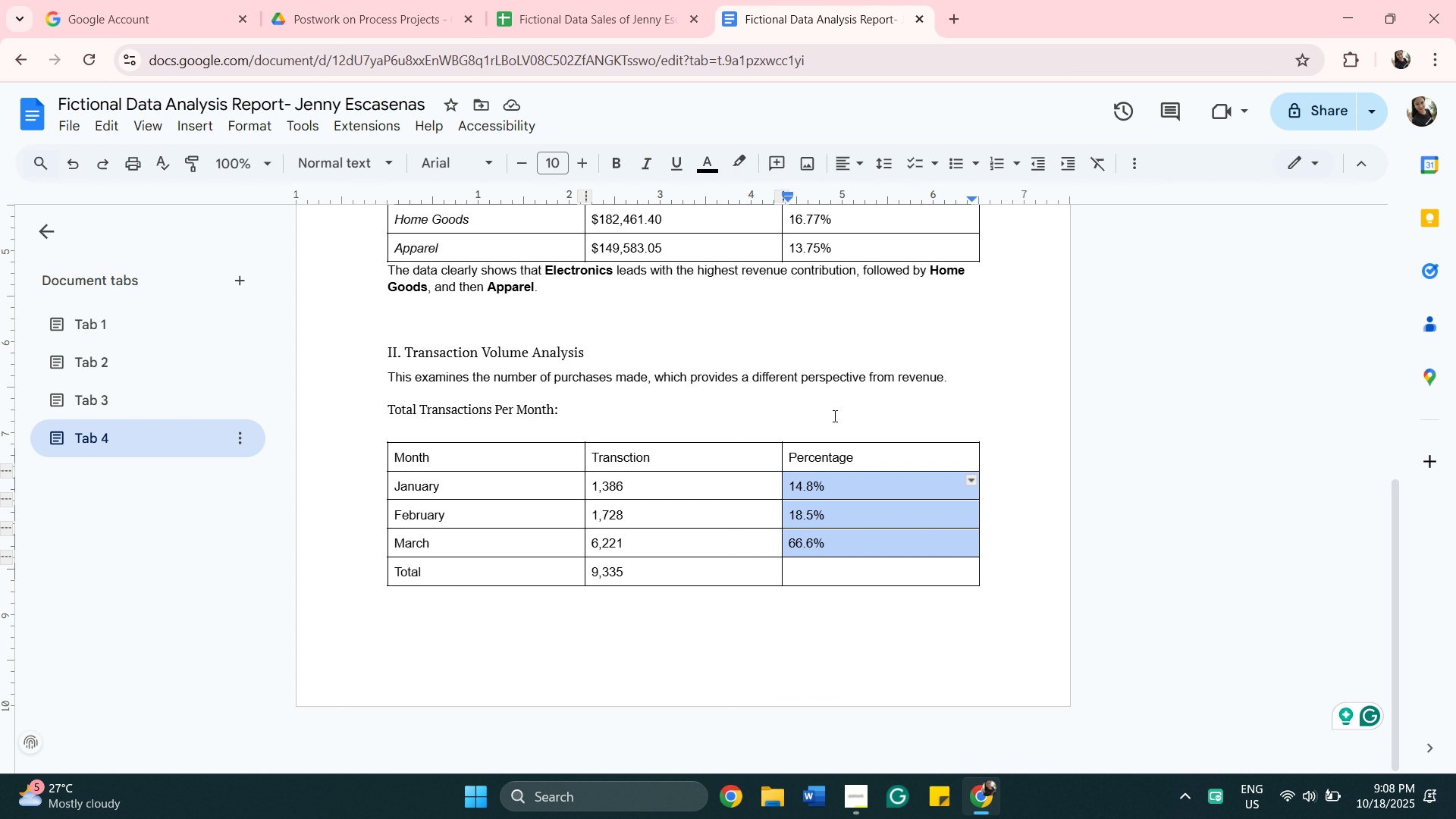 
key(Control+C)
 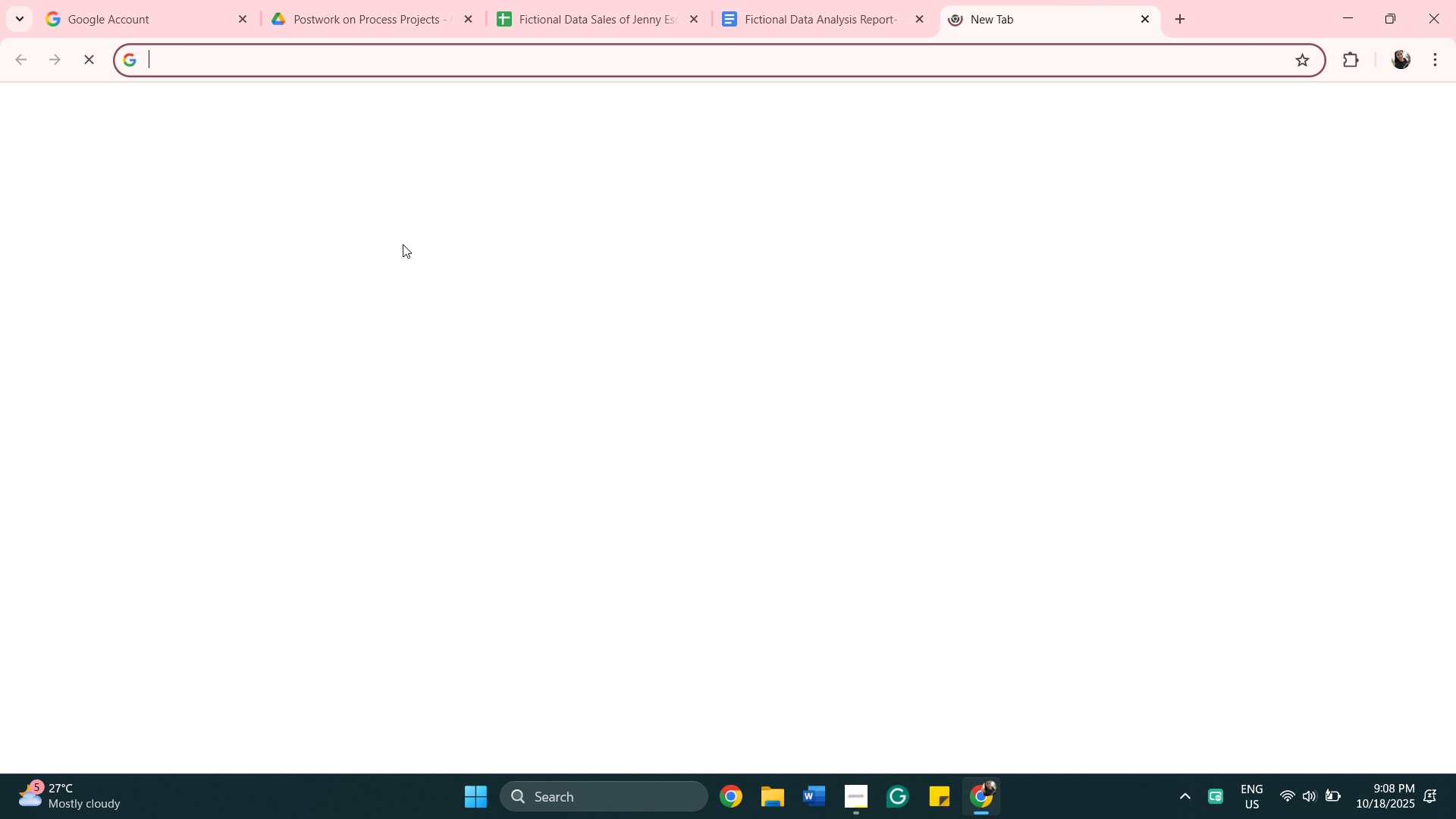 
left_click_drag(start_coordinate=[364, 429], to_coordinate=[376, 441])
 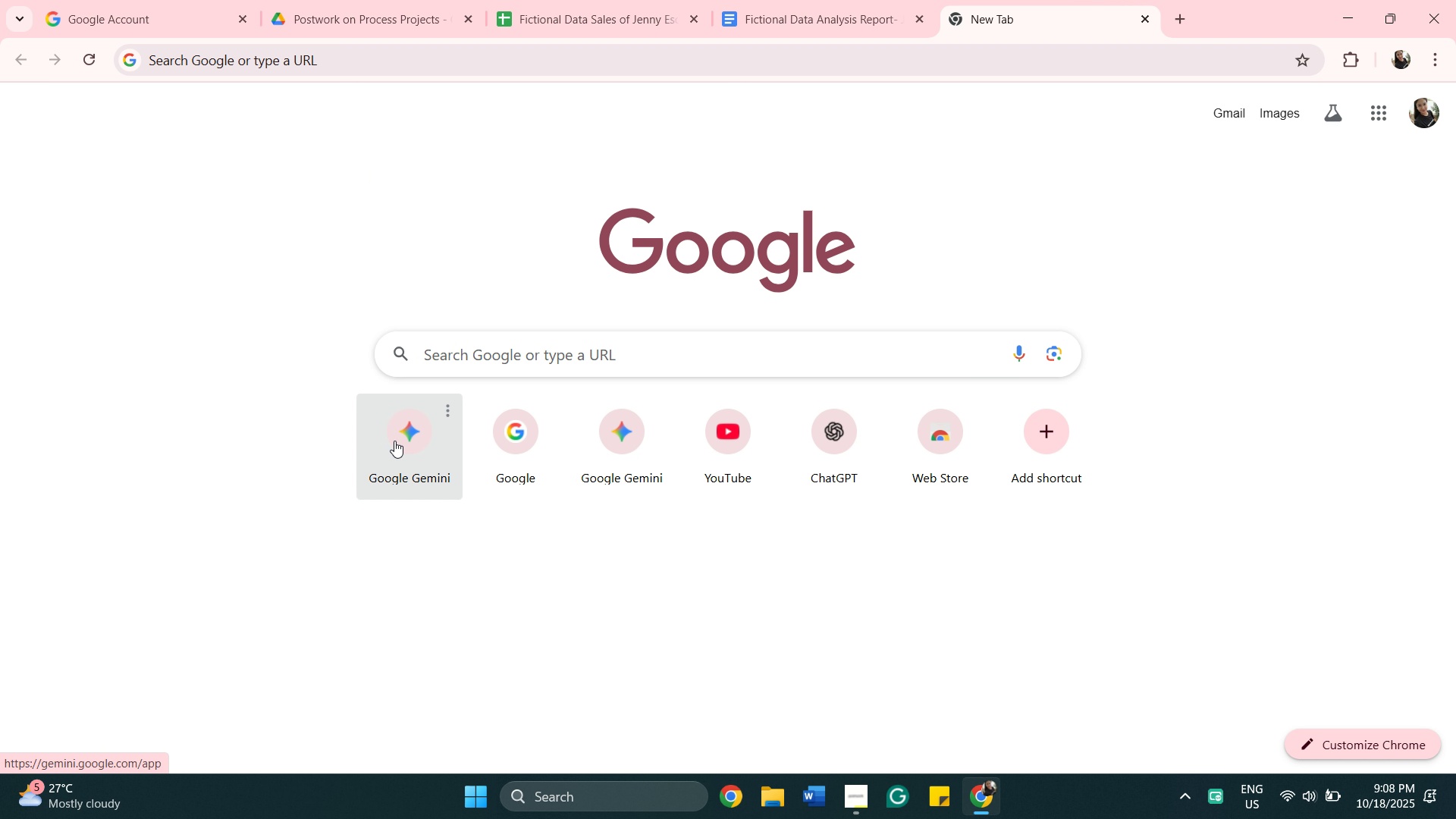 
double_click([408, 447])
 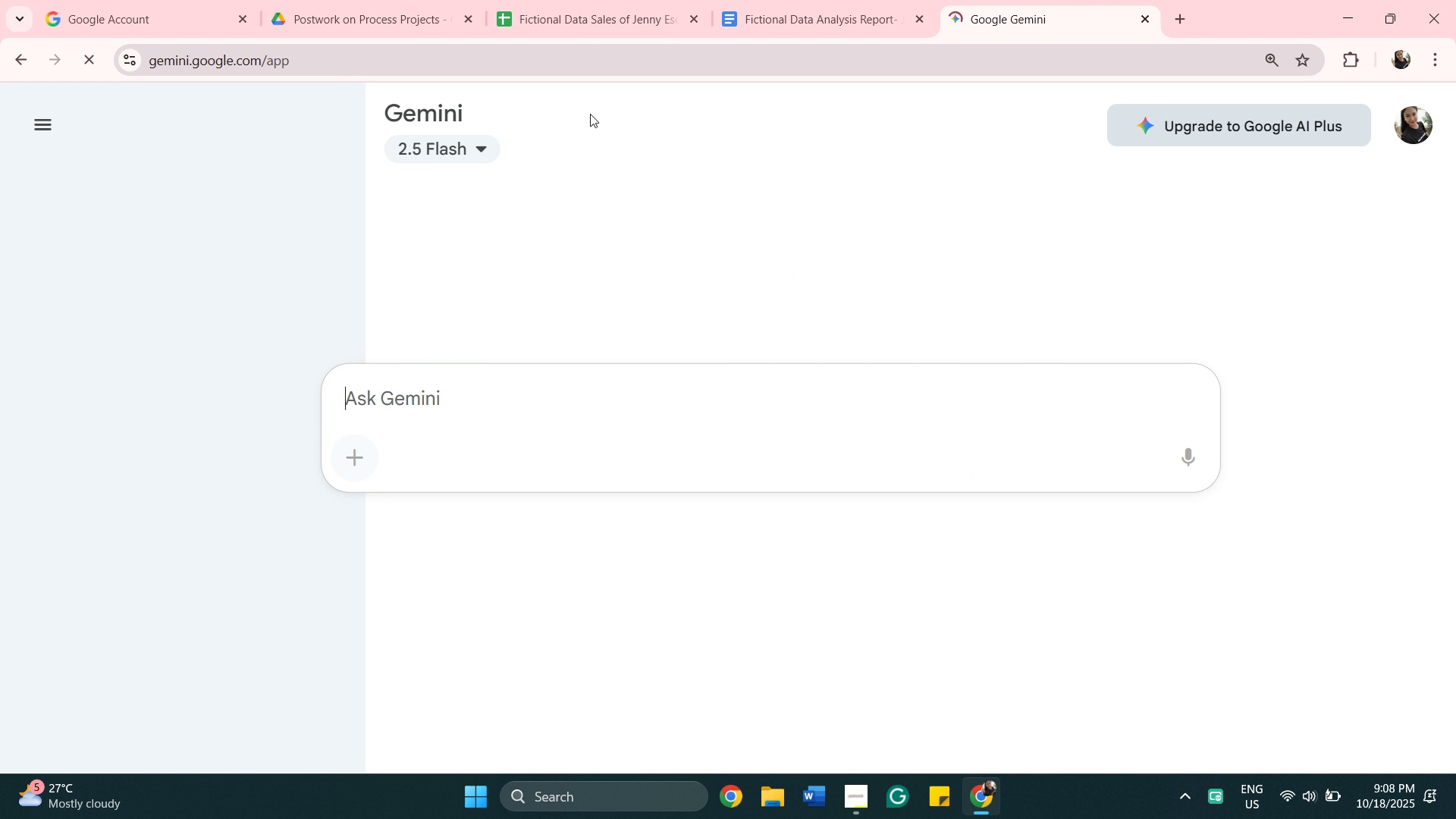 
left_click([547, 386])
 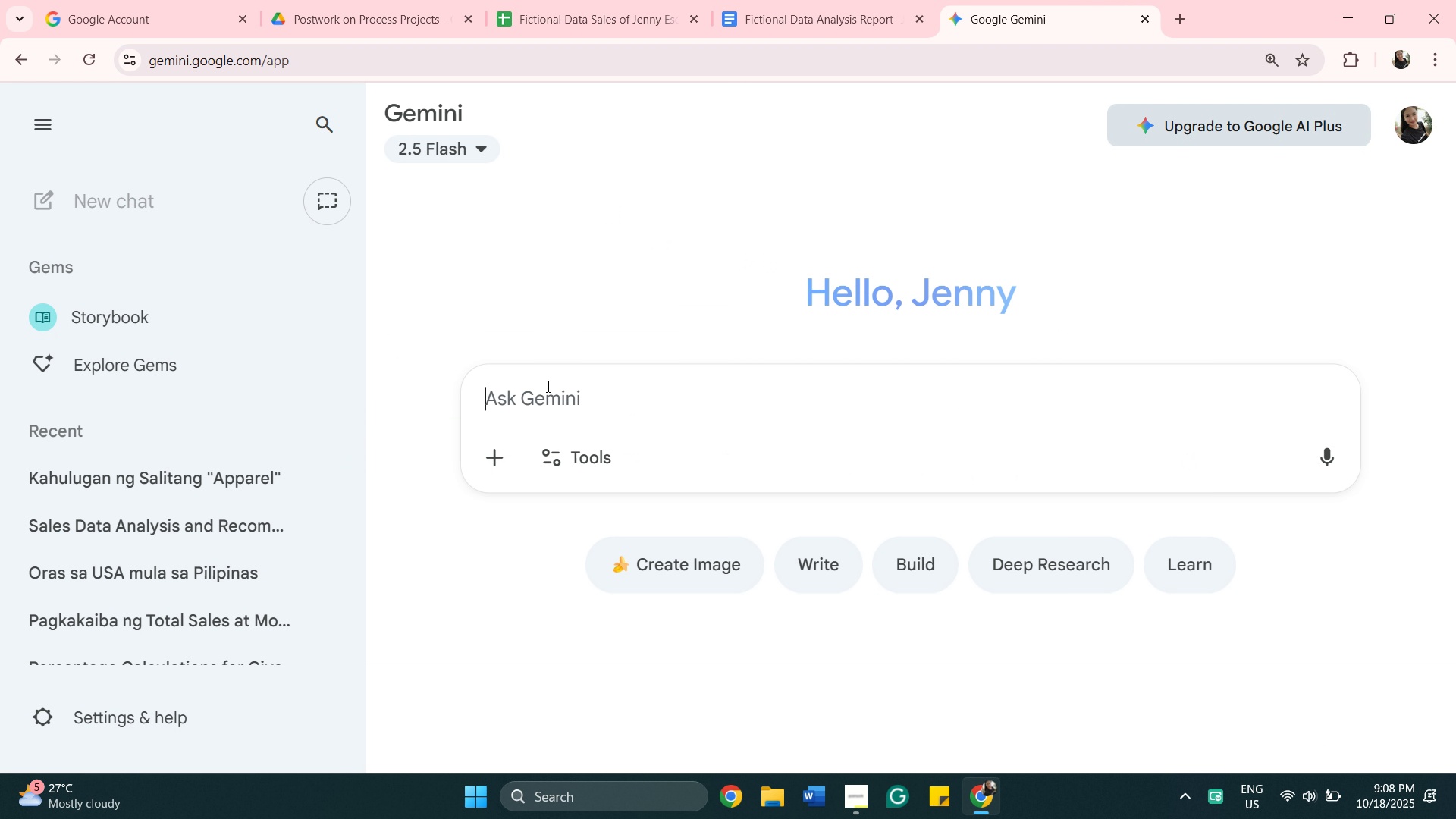 
key(Control+V)
 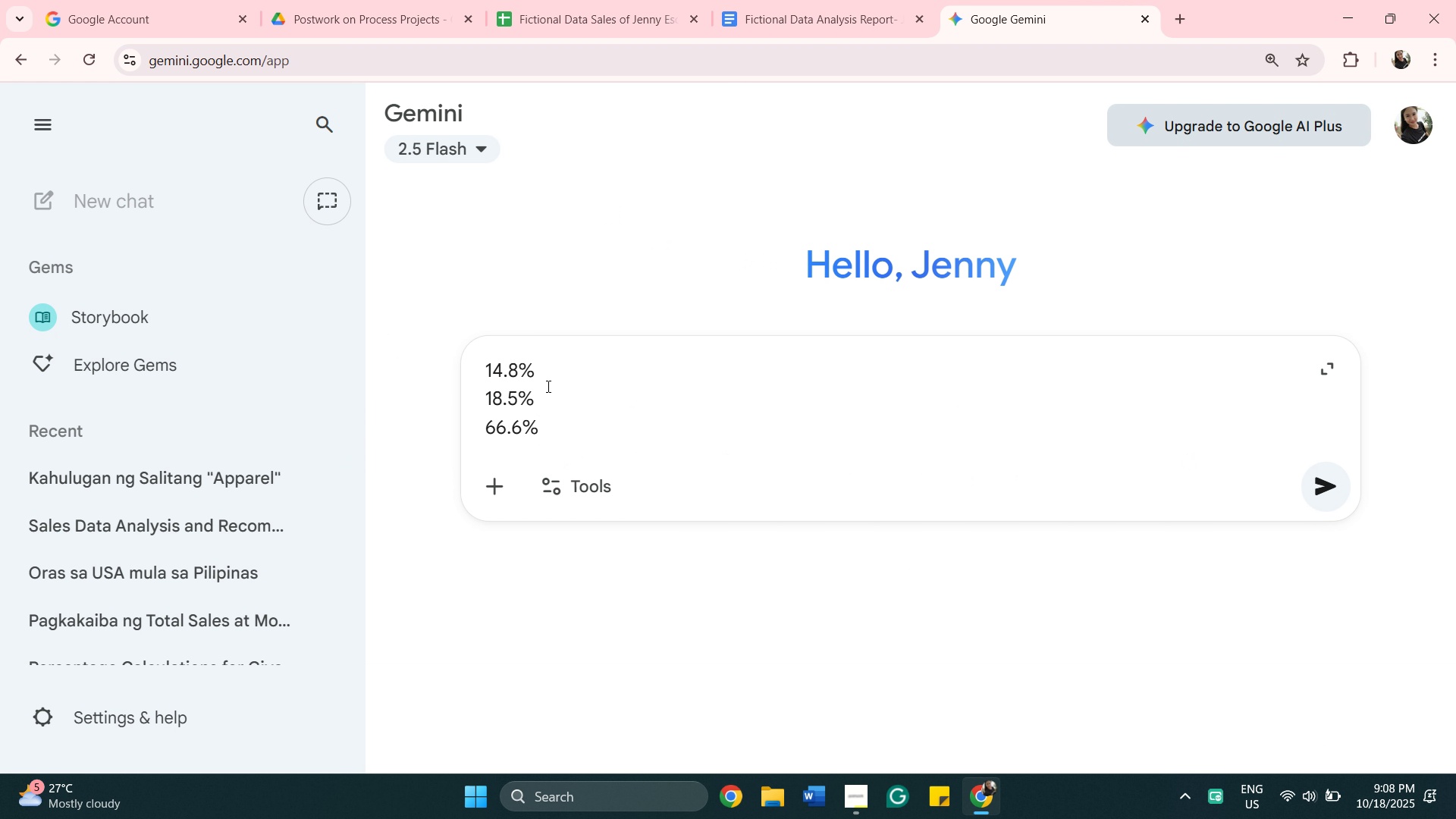 
type( total)
 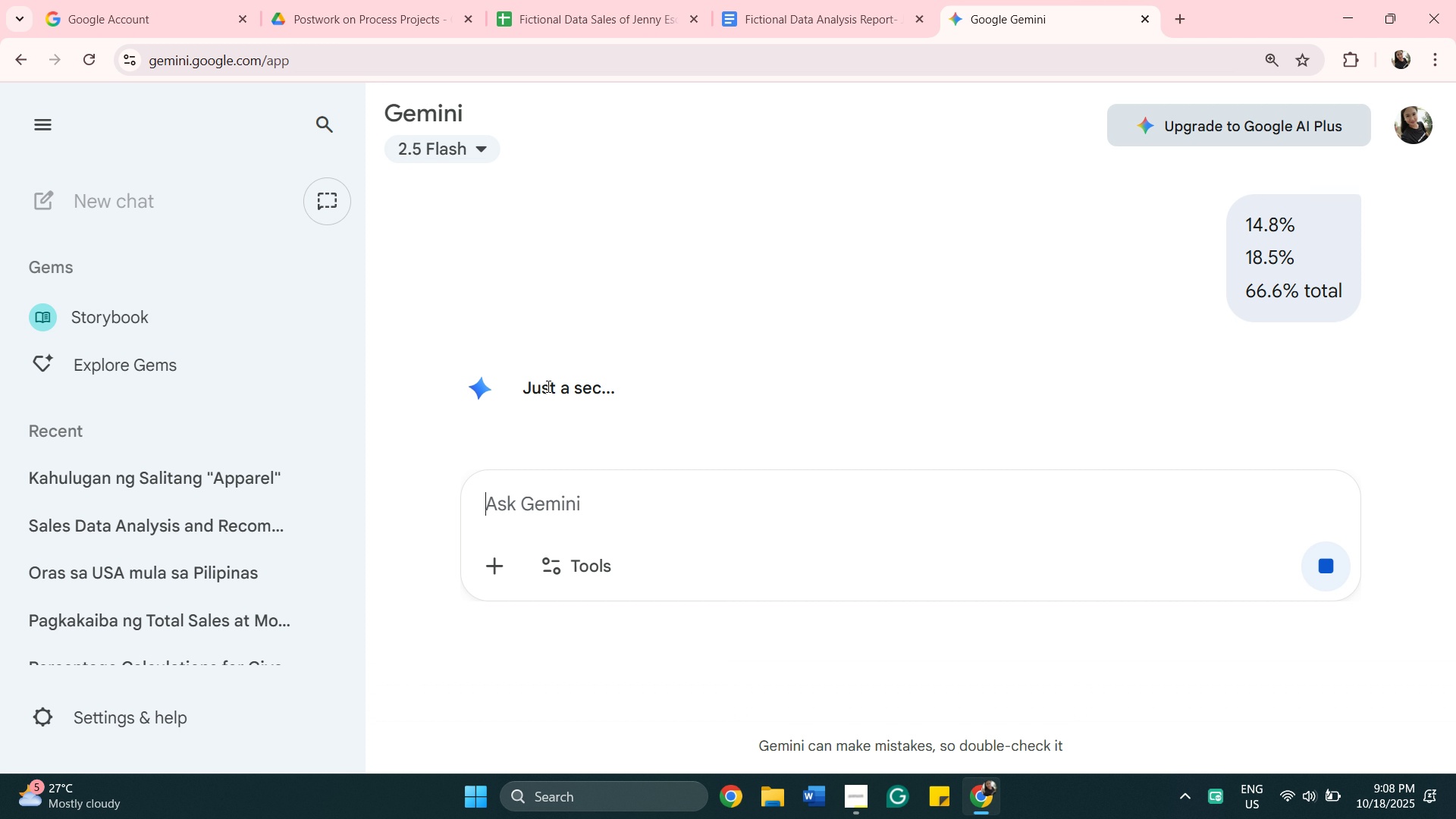 
key(Enter)
 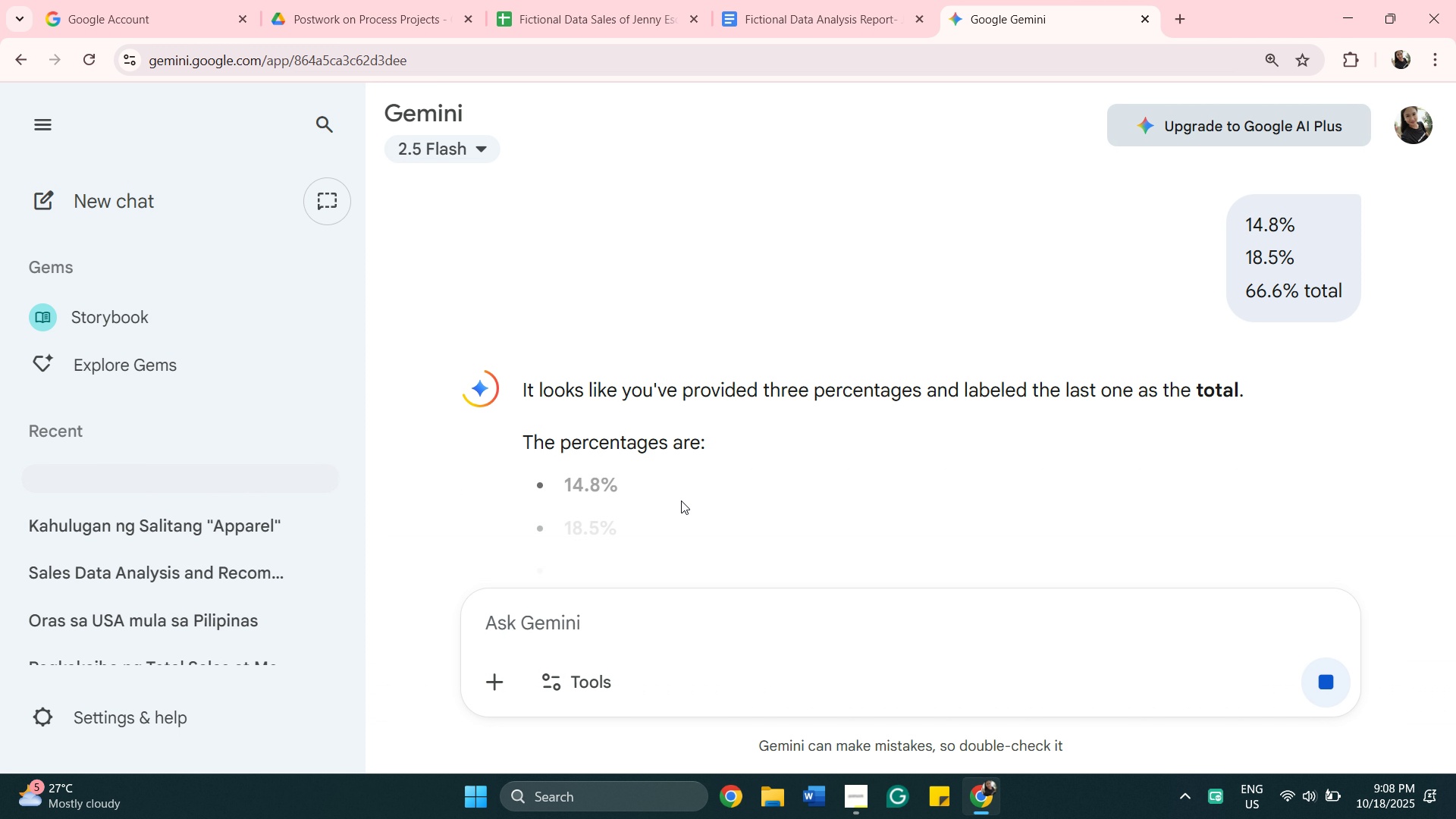 
scroll: coordinate [736, 466], scroll_direction: down, amount: 7.0
 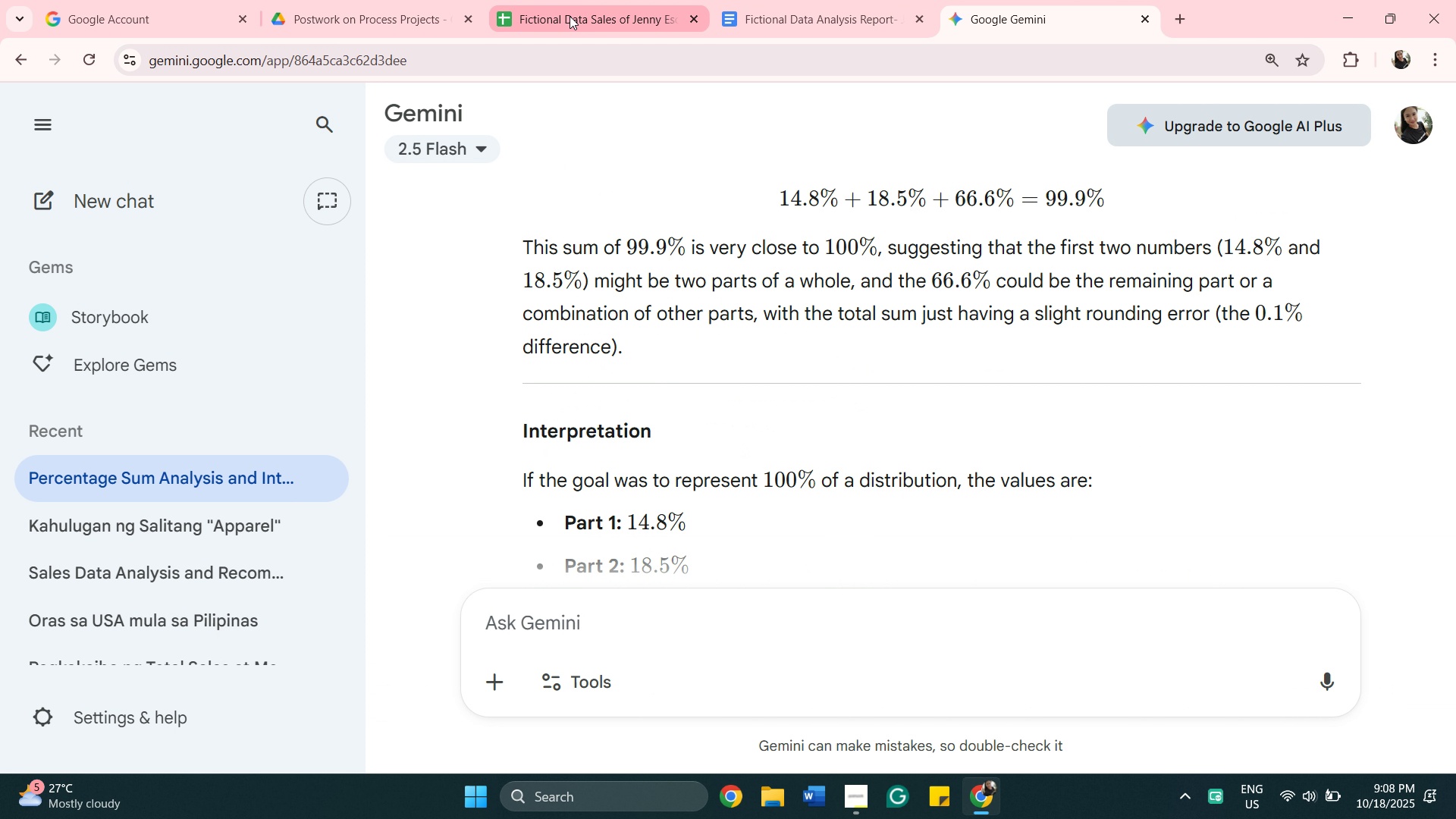 
wait(6.24)
 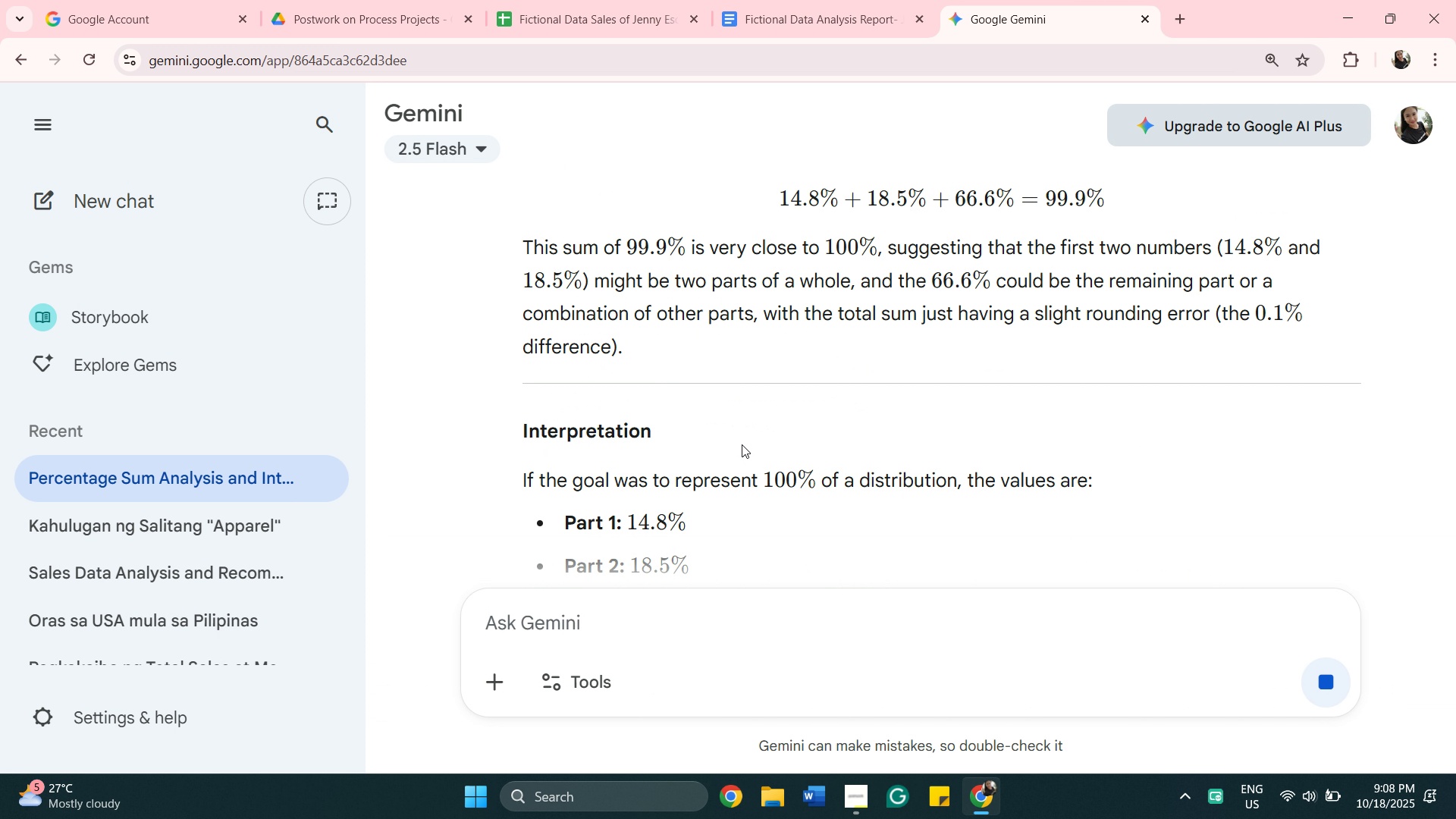 
left_click([570, 16])
 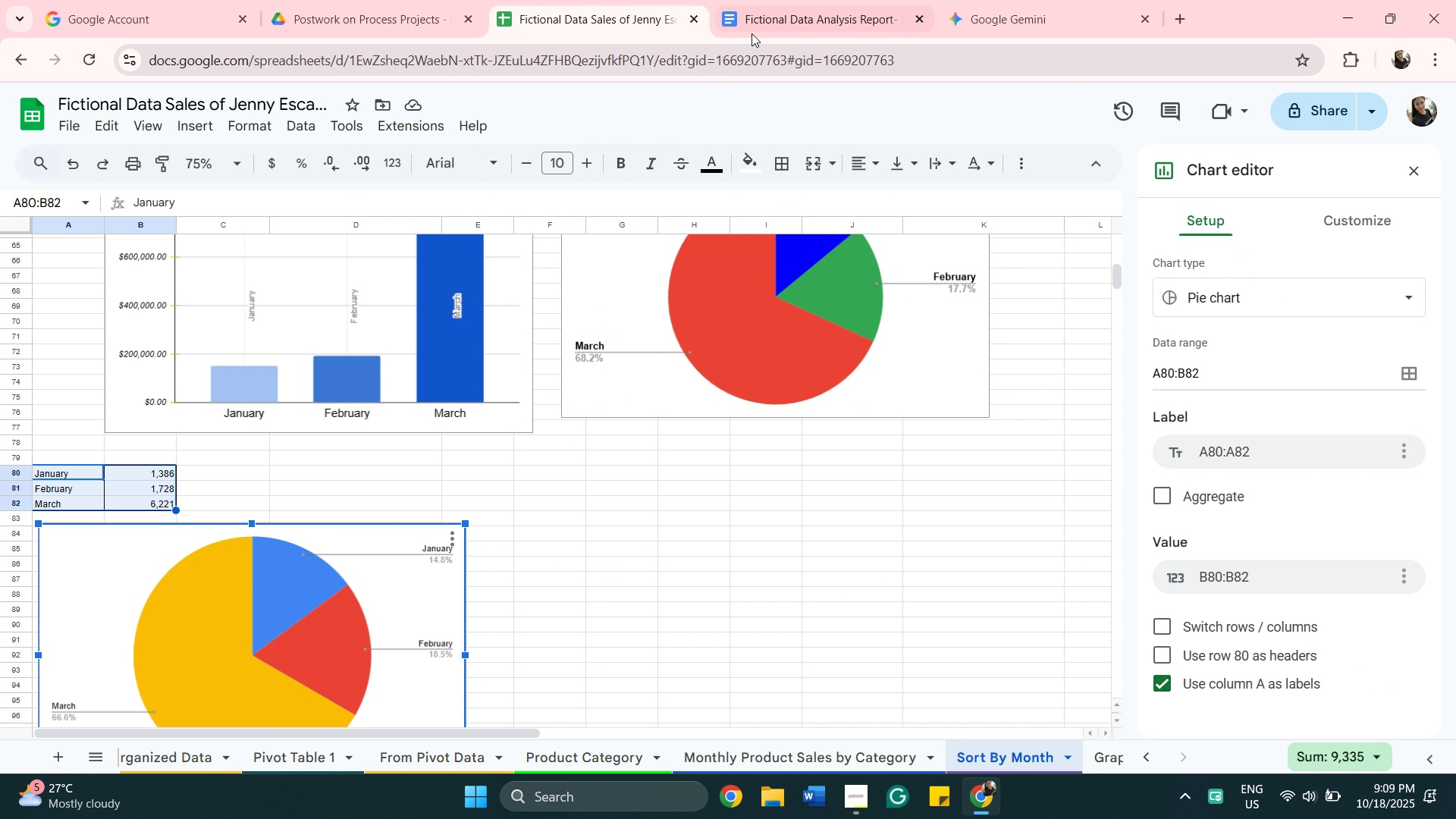 
left_click([755, 24])
 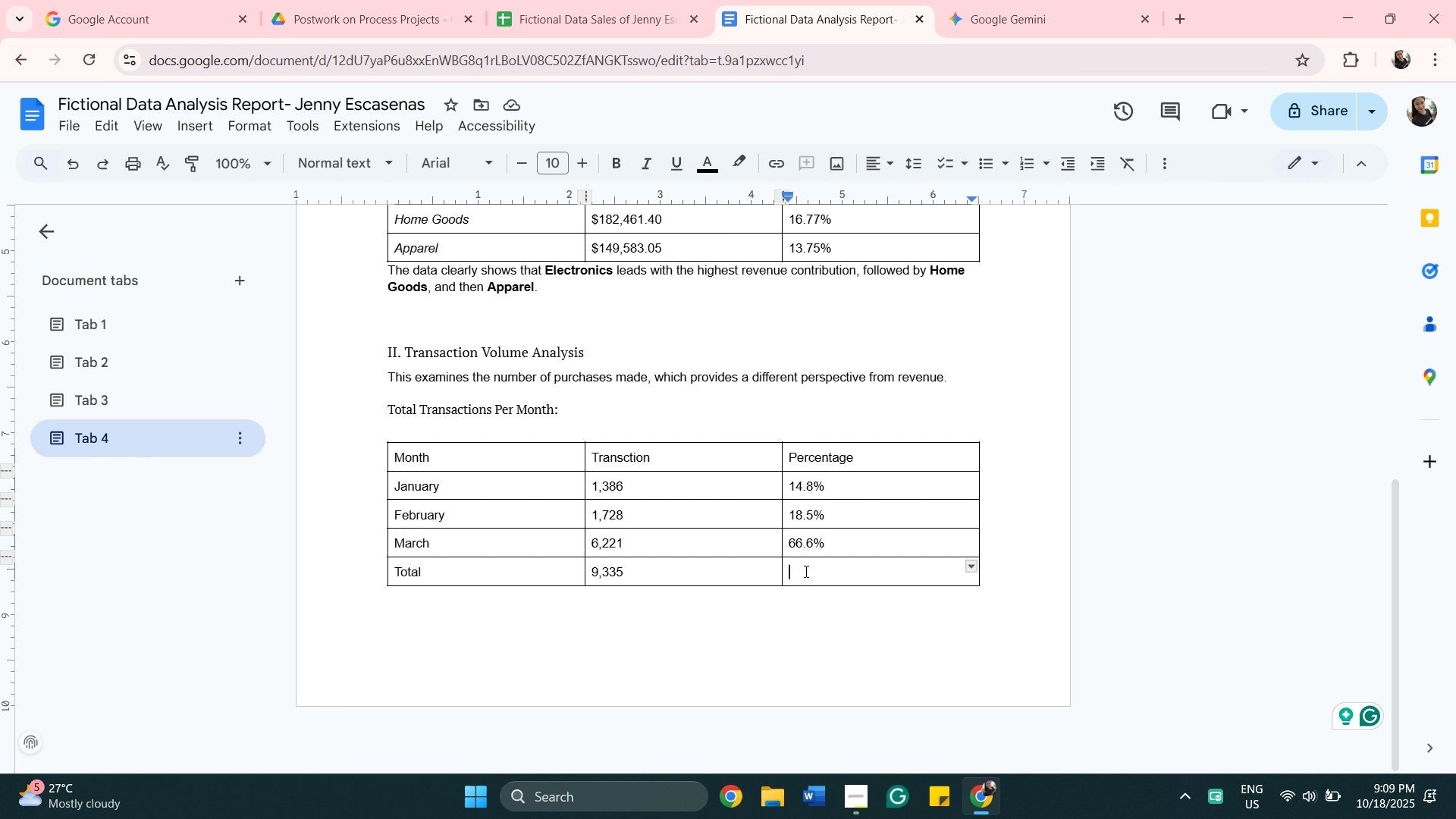 
wait(5.69)
 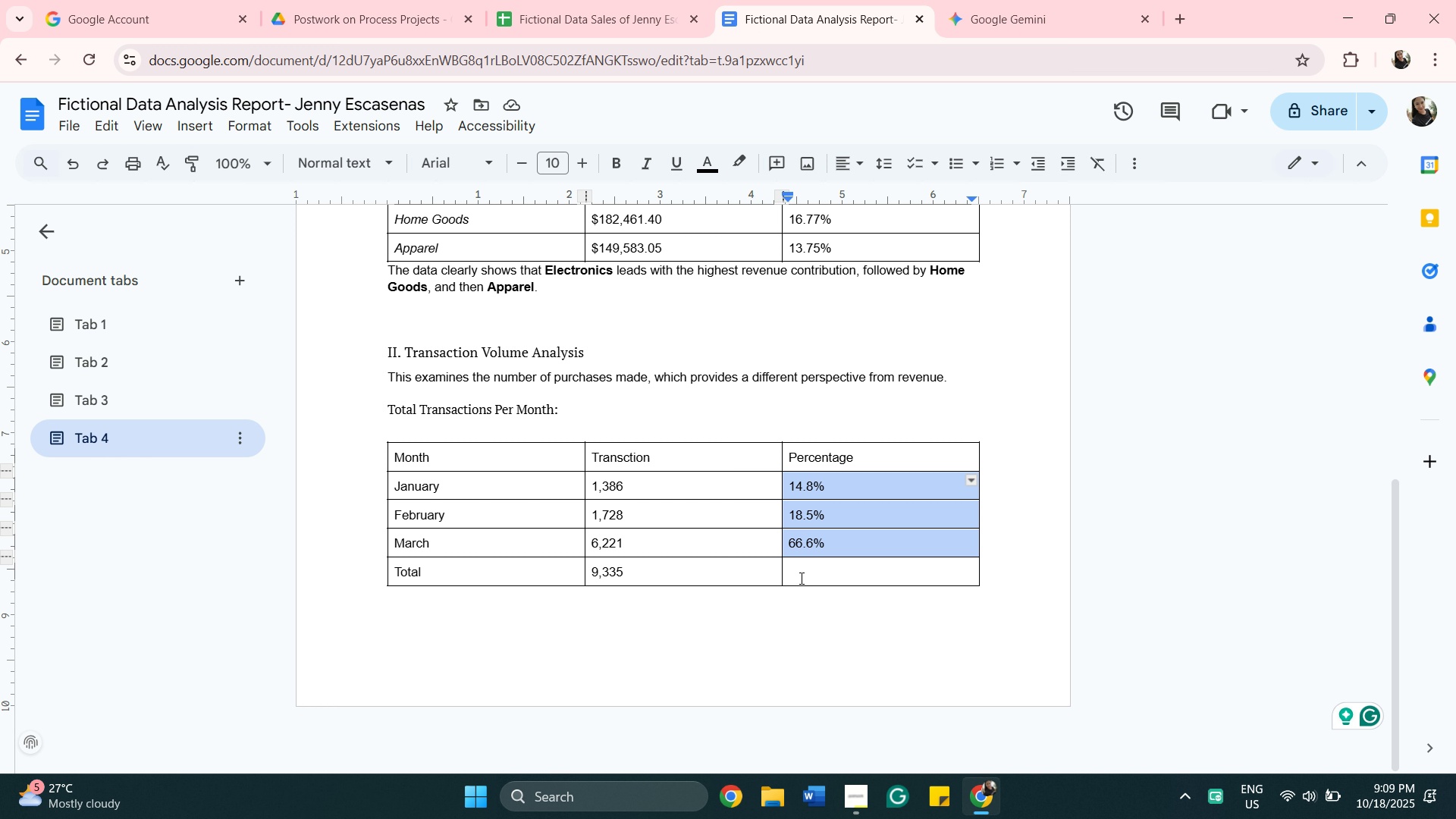 
type(100)
 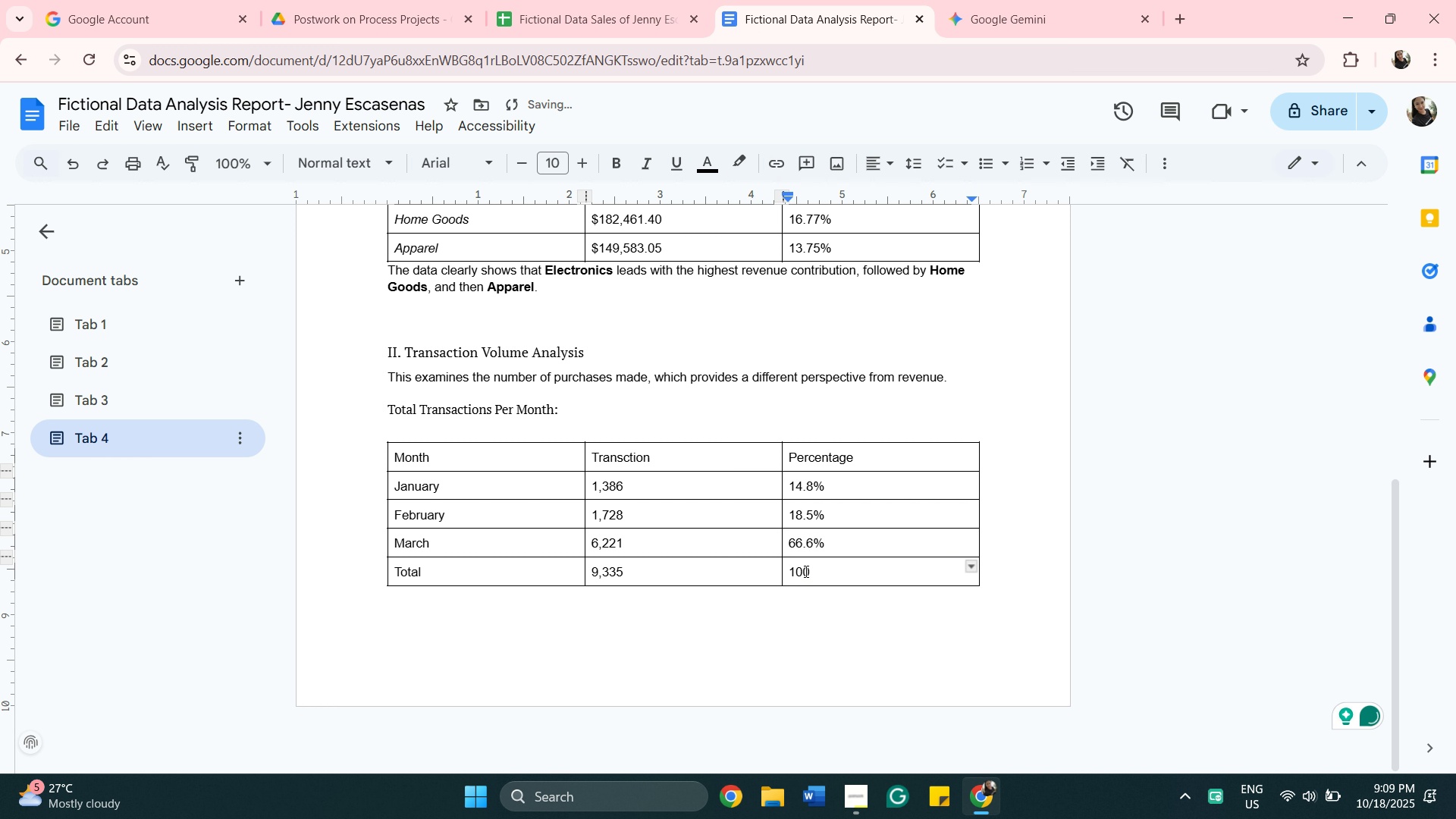 
key(Control+5)
 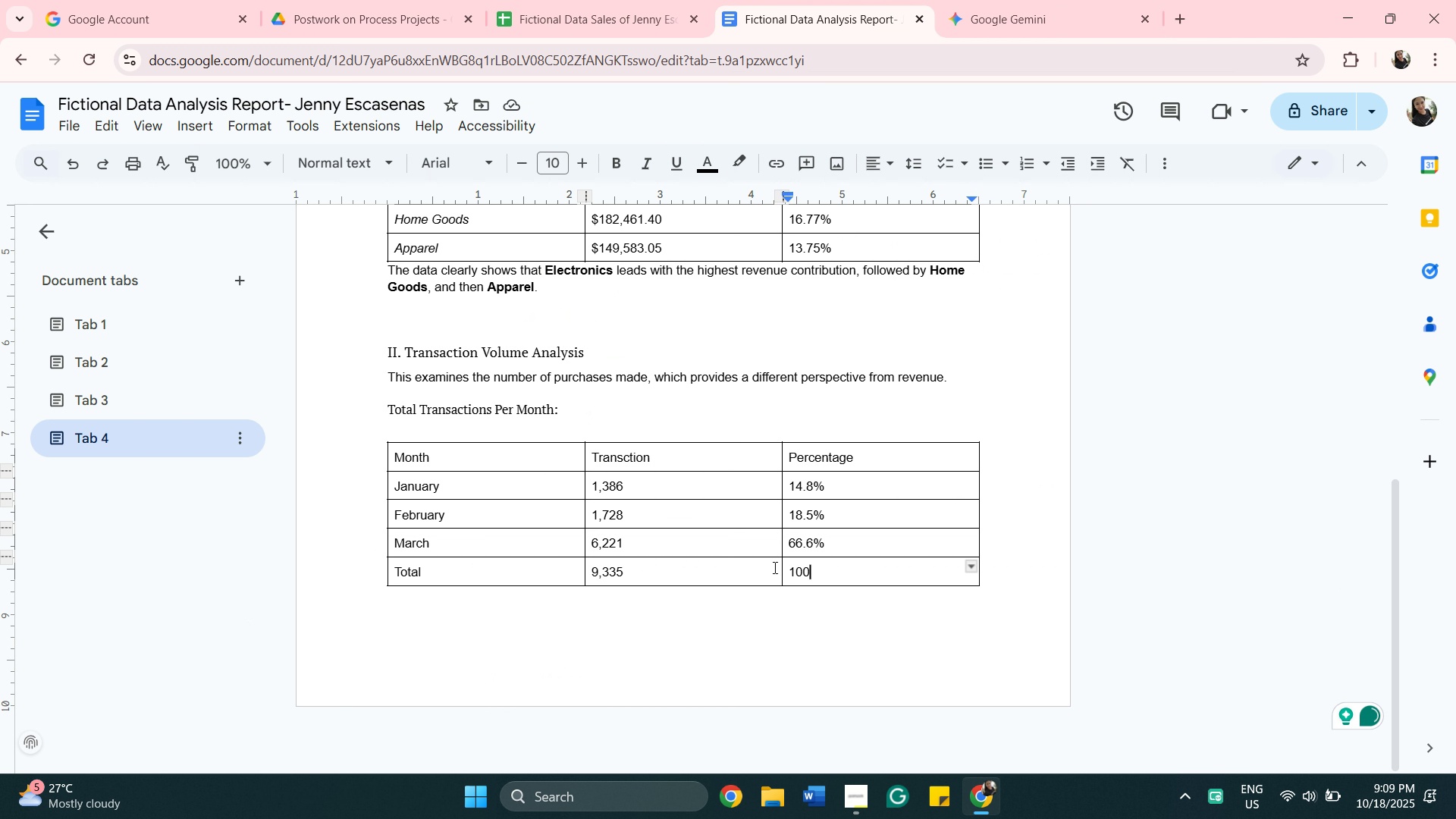 
wait(5.53)
 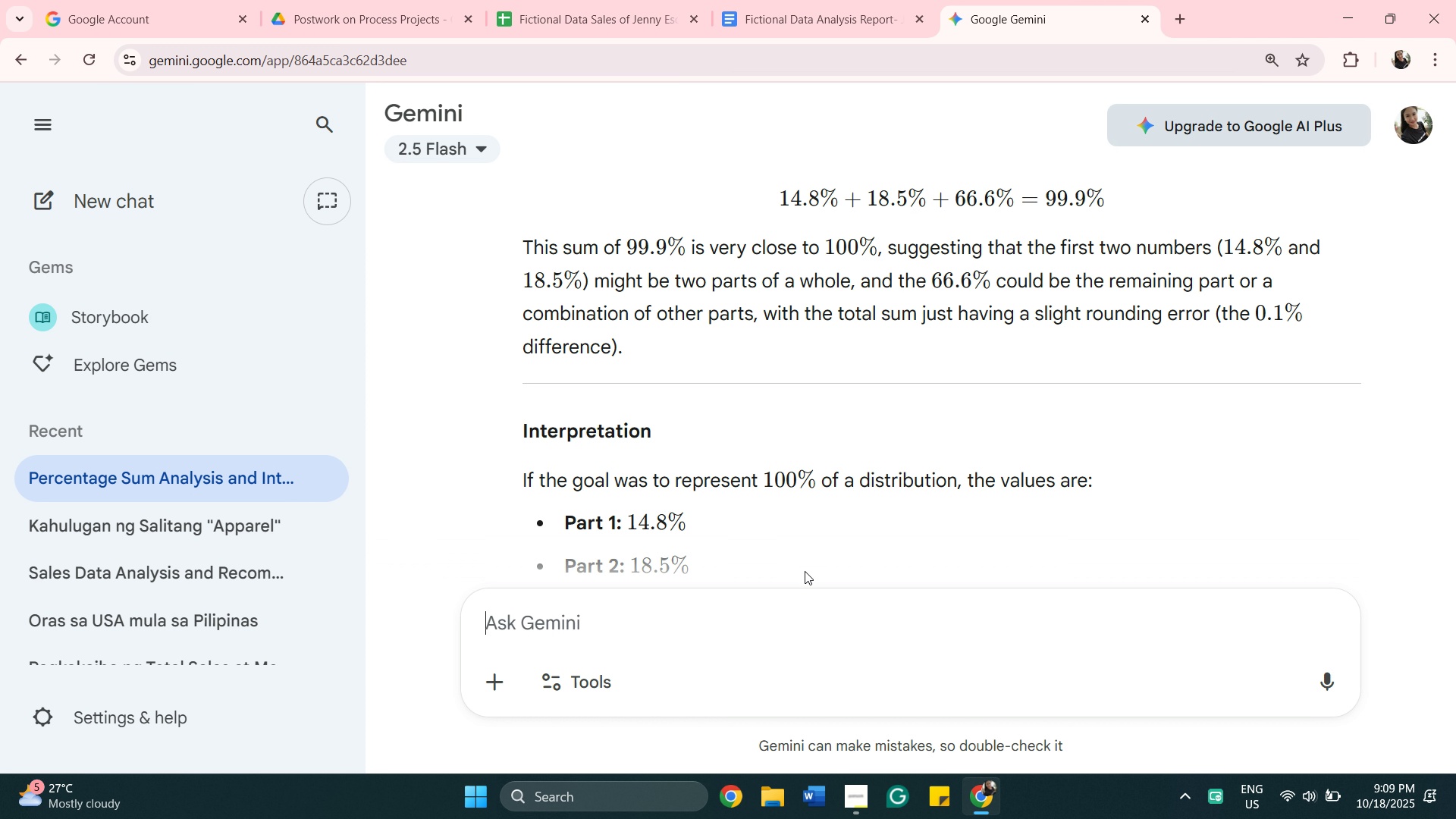 
key(Shift+5)
 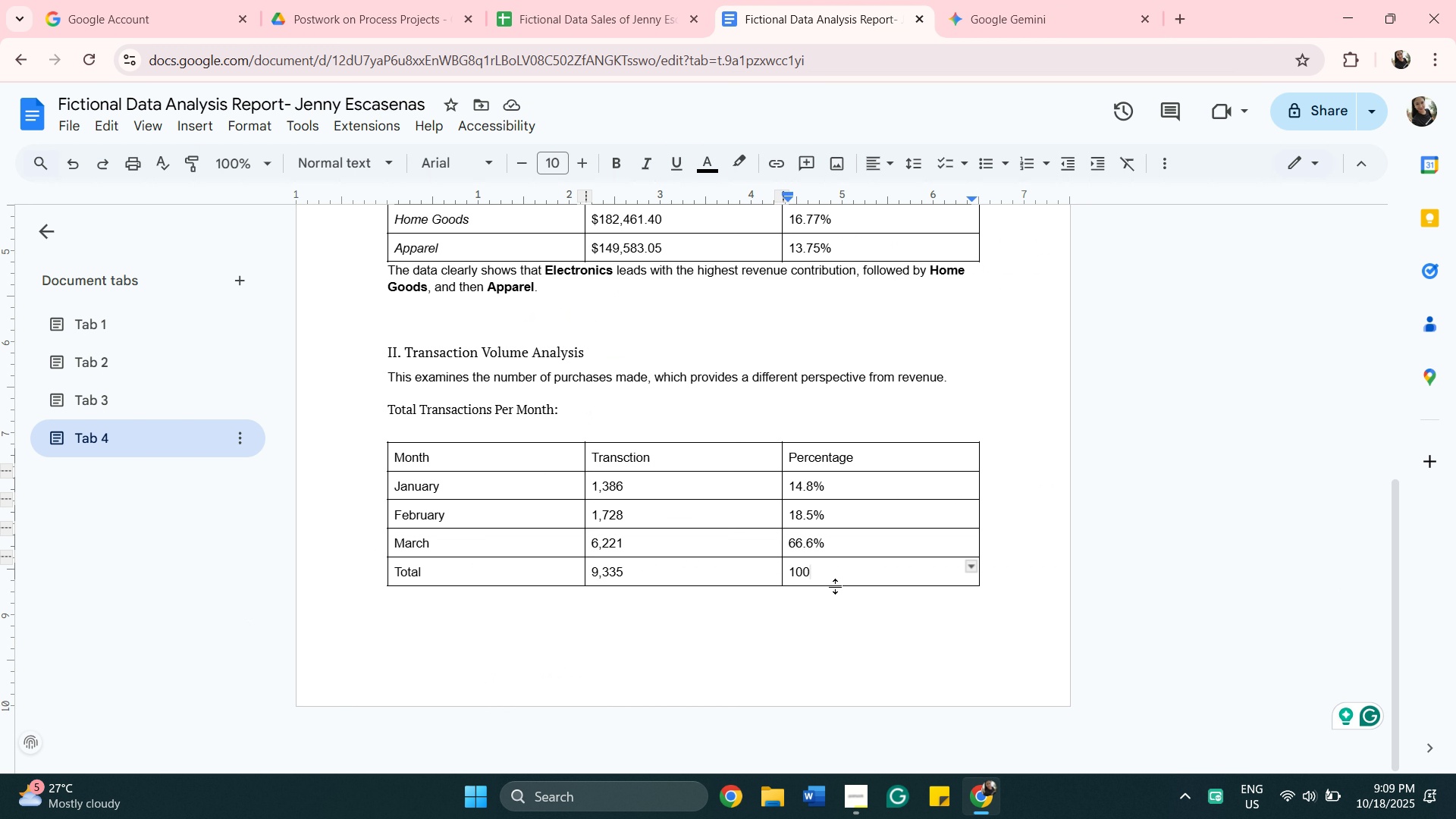 
scroll: coordinate [793, 574], scroll_direction: down, amount: 2.0
 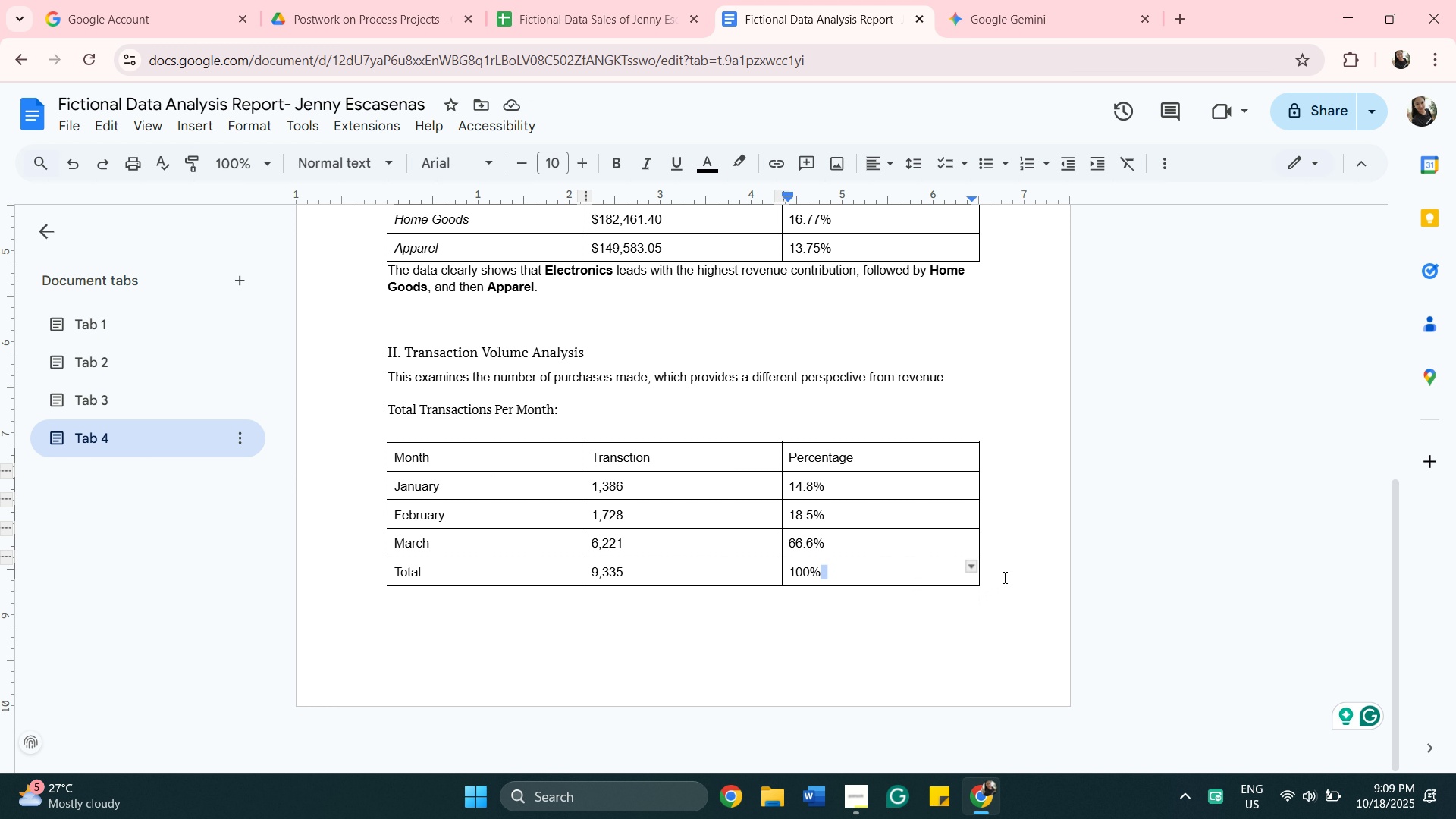 
wait(5.17)
 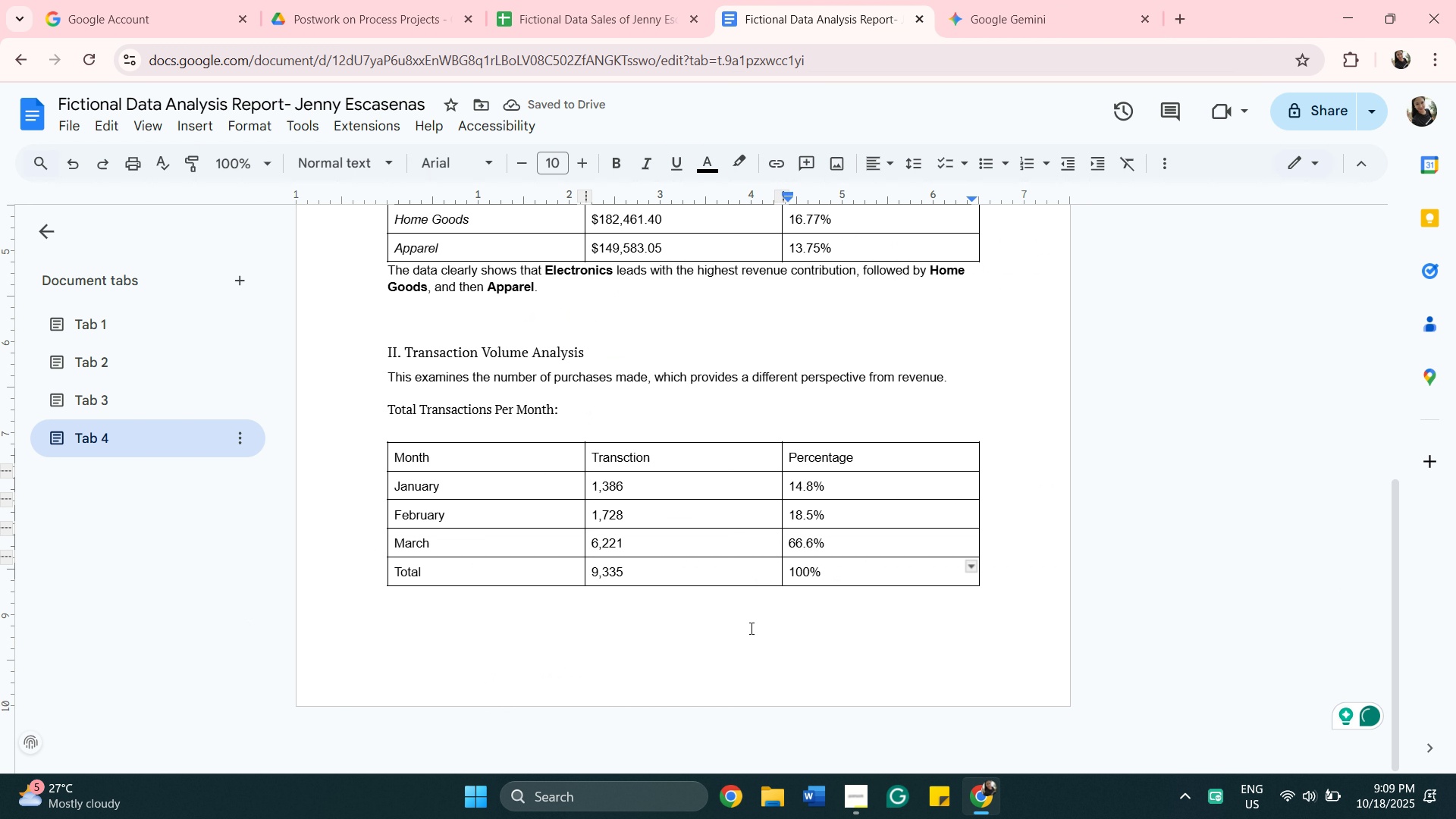 
left_click_drag(start_coordinate=[1000, 576], to_coordinate=[454, 496])
 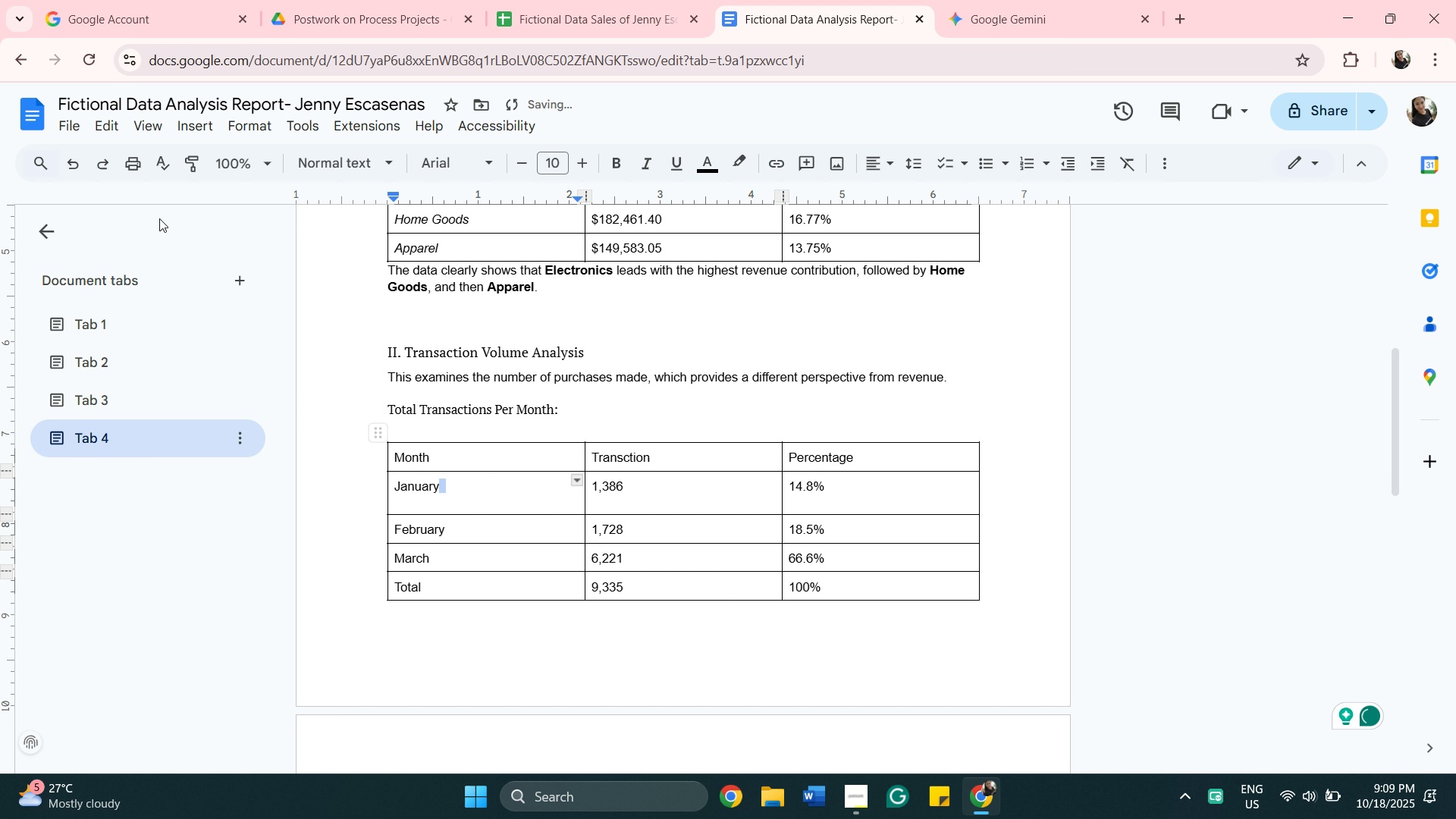 
left_click([67, 165])
 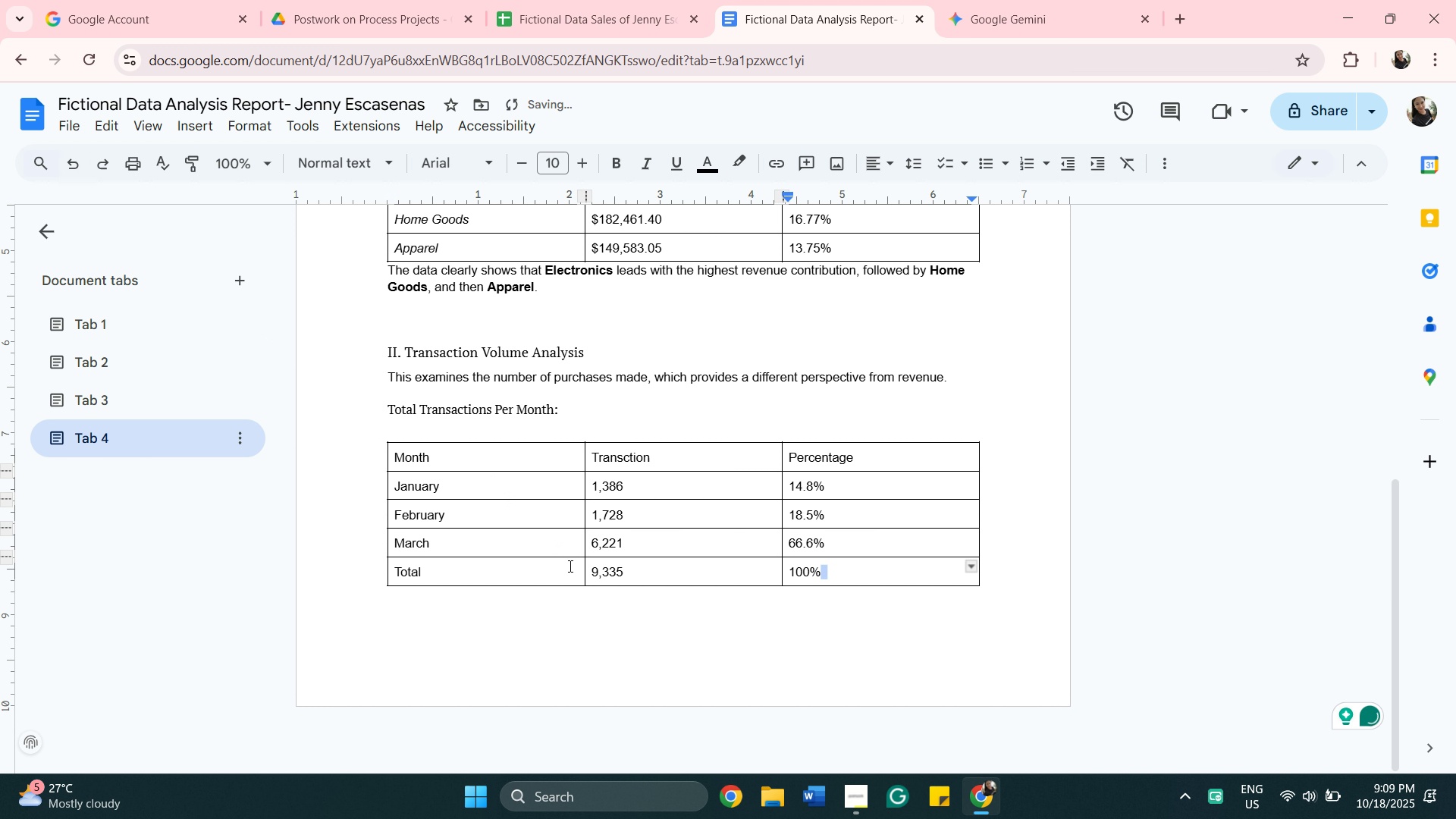 
scroll: coordinate [435, 551], scroll_direction: up, amount: 12.0
 